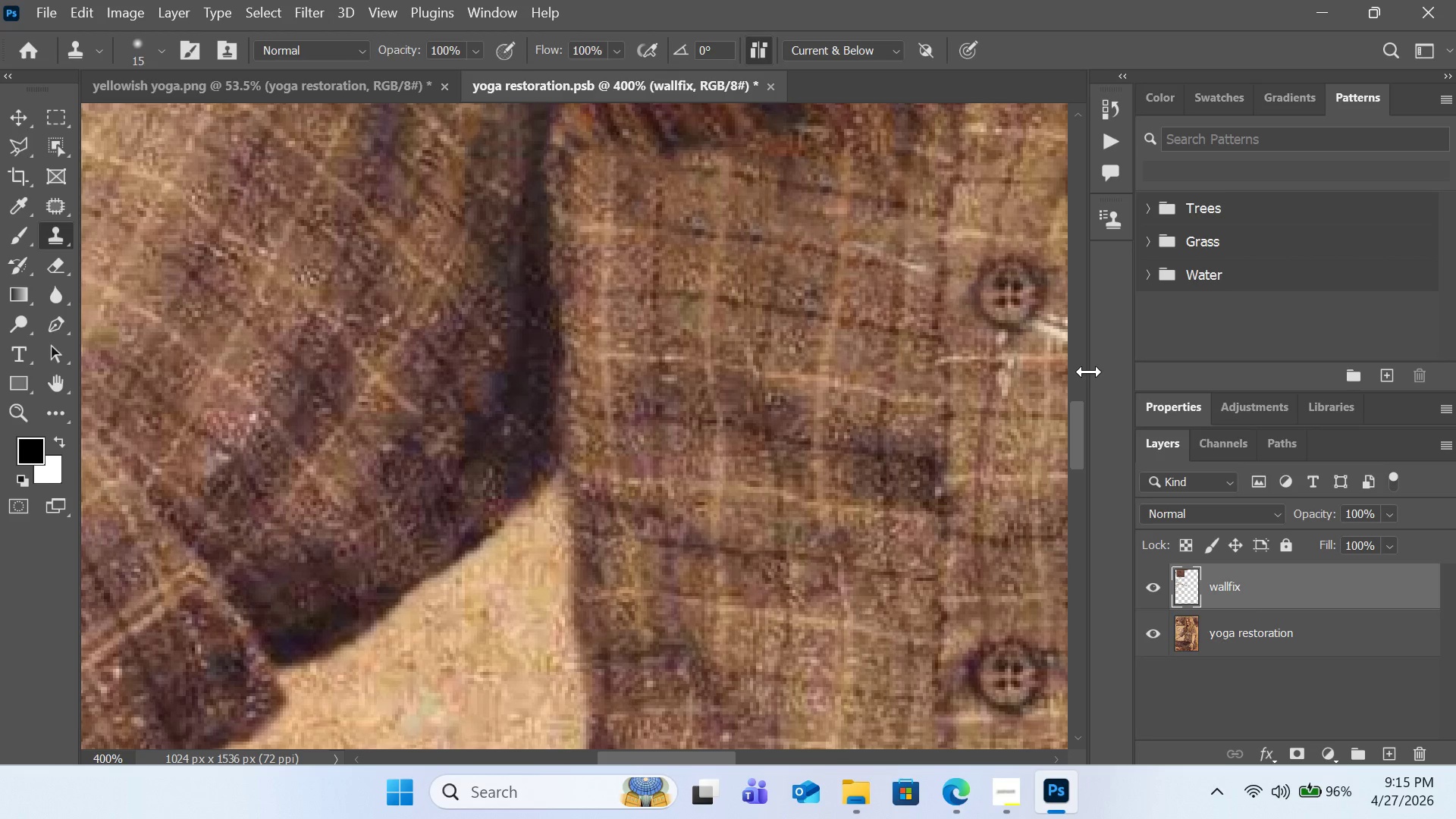 
hold_key(key=AltLeft, duration=1.41)
left_click([802, 312])
 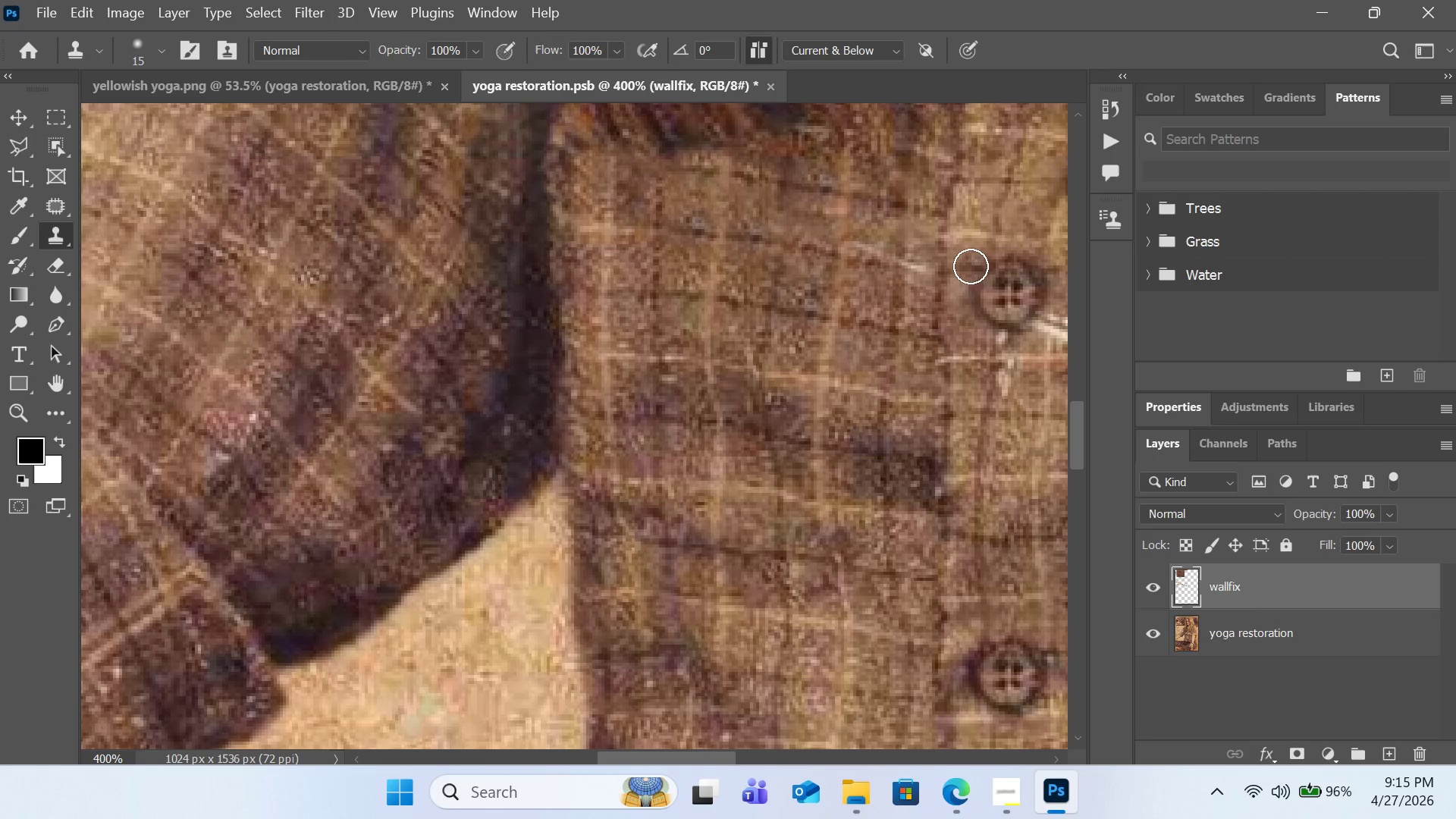 
left_click_drag(start_coordinate=[971, 268], to_coordinate=[952, 269])
 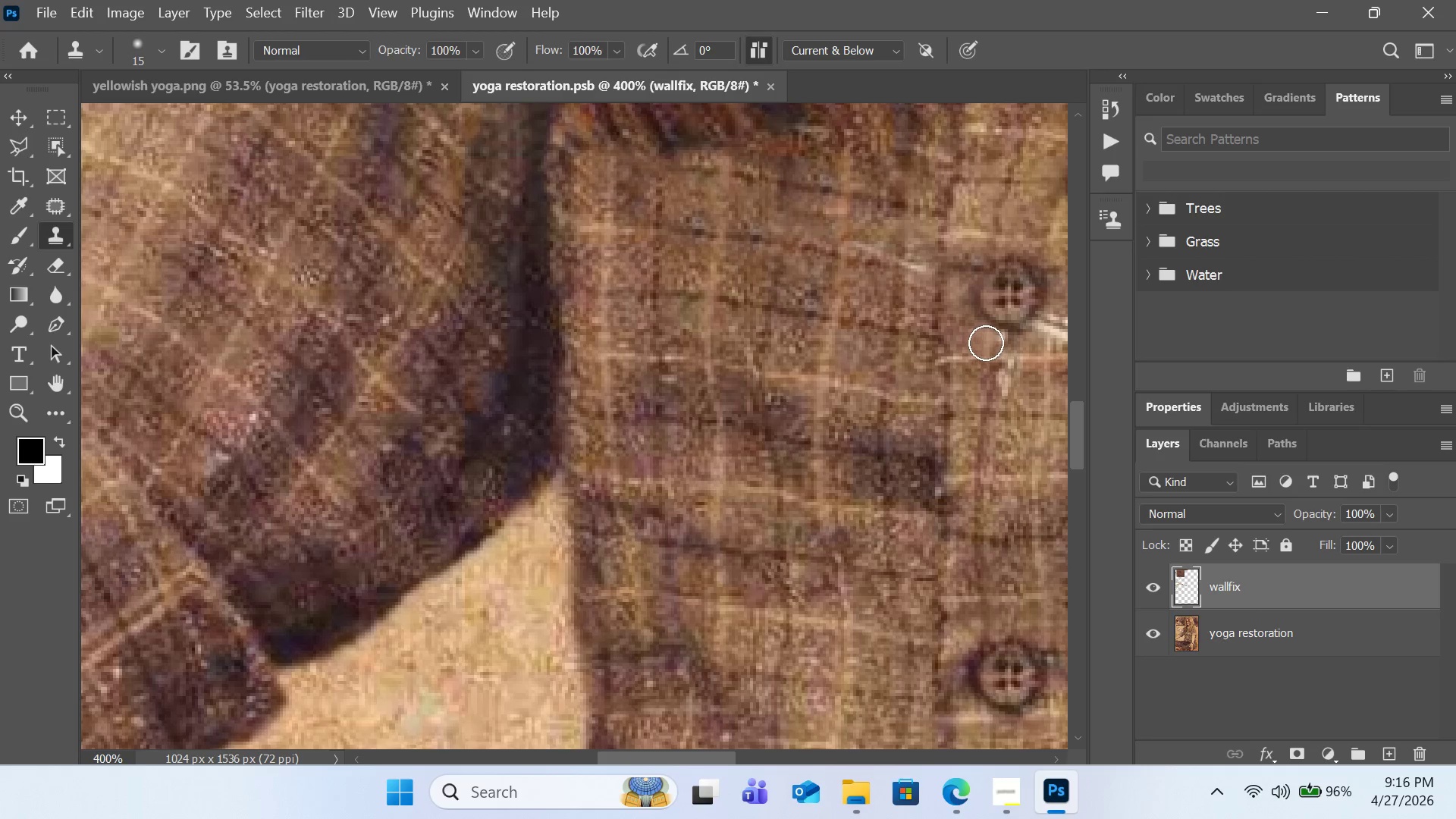 
hold_key(key=AltLeft, duration=0.98)
left_click([811, 312])
 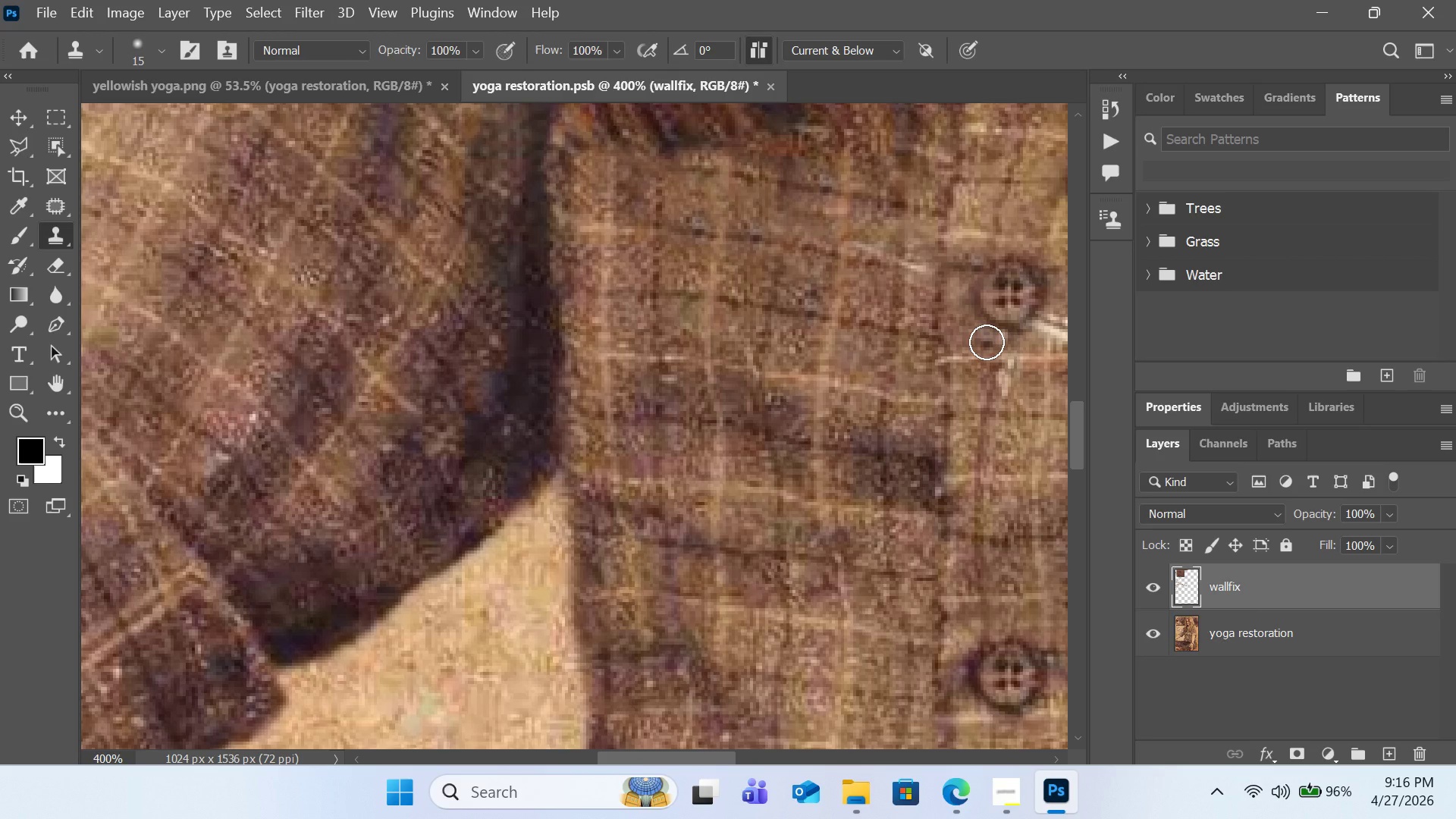 
left_click_drag(start_coordinate=[987, 342], to_coordinate=[955, 340])
 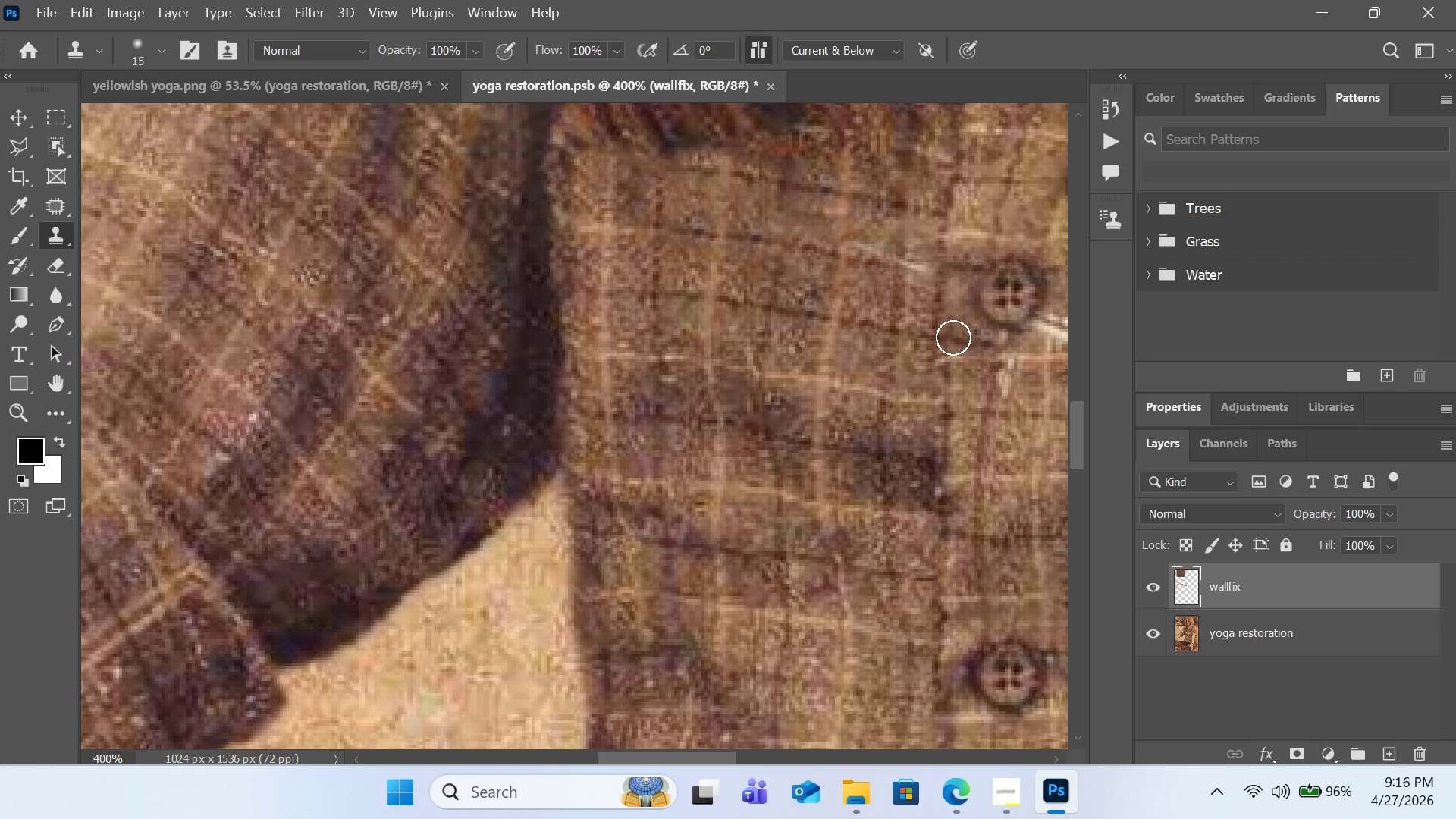 
left_click([949, 337])
 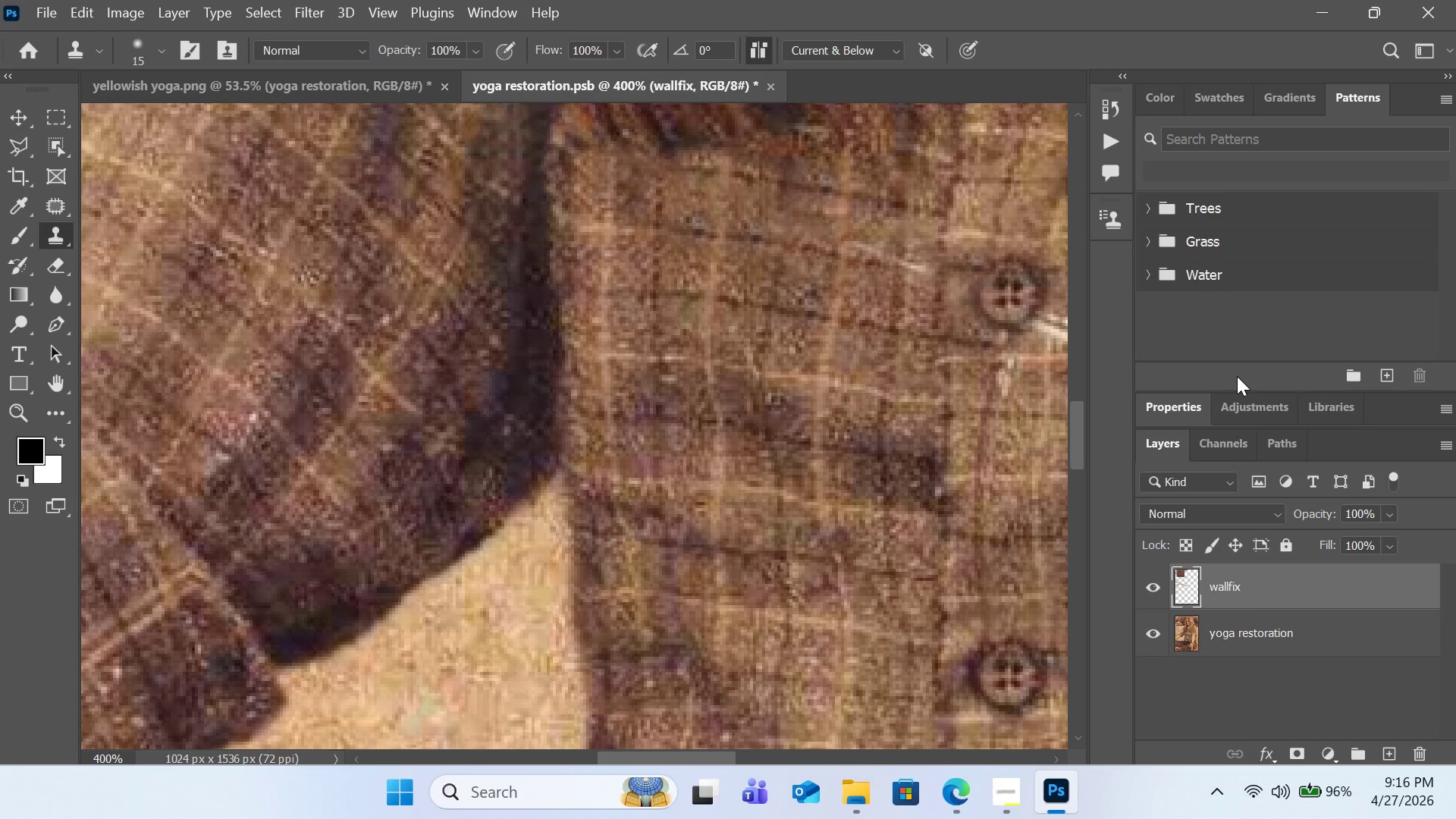 
scroll: coordinate [1237, 376], scroll_direction: up, amount: 10.0
 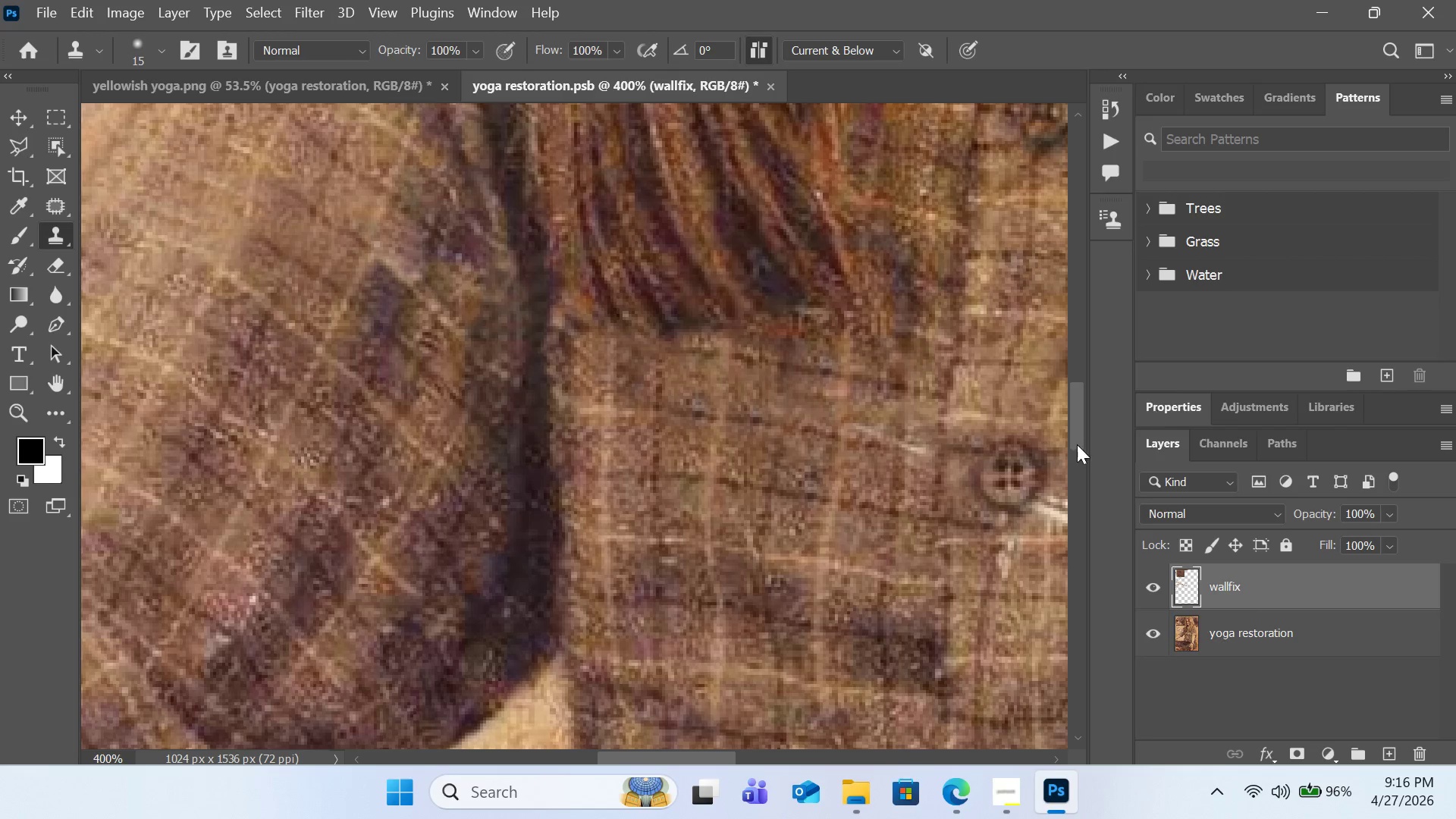 
hold_key(key=AltLeft, duration=0.89)
 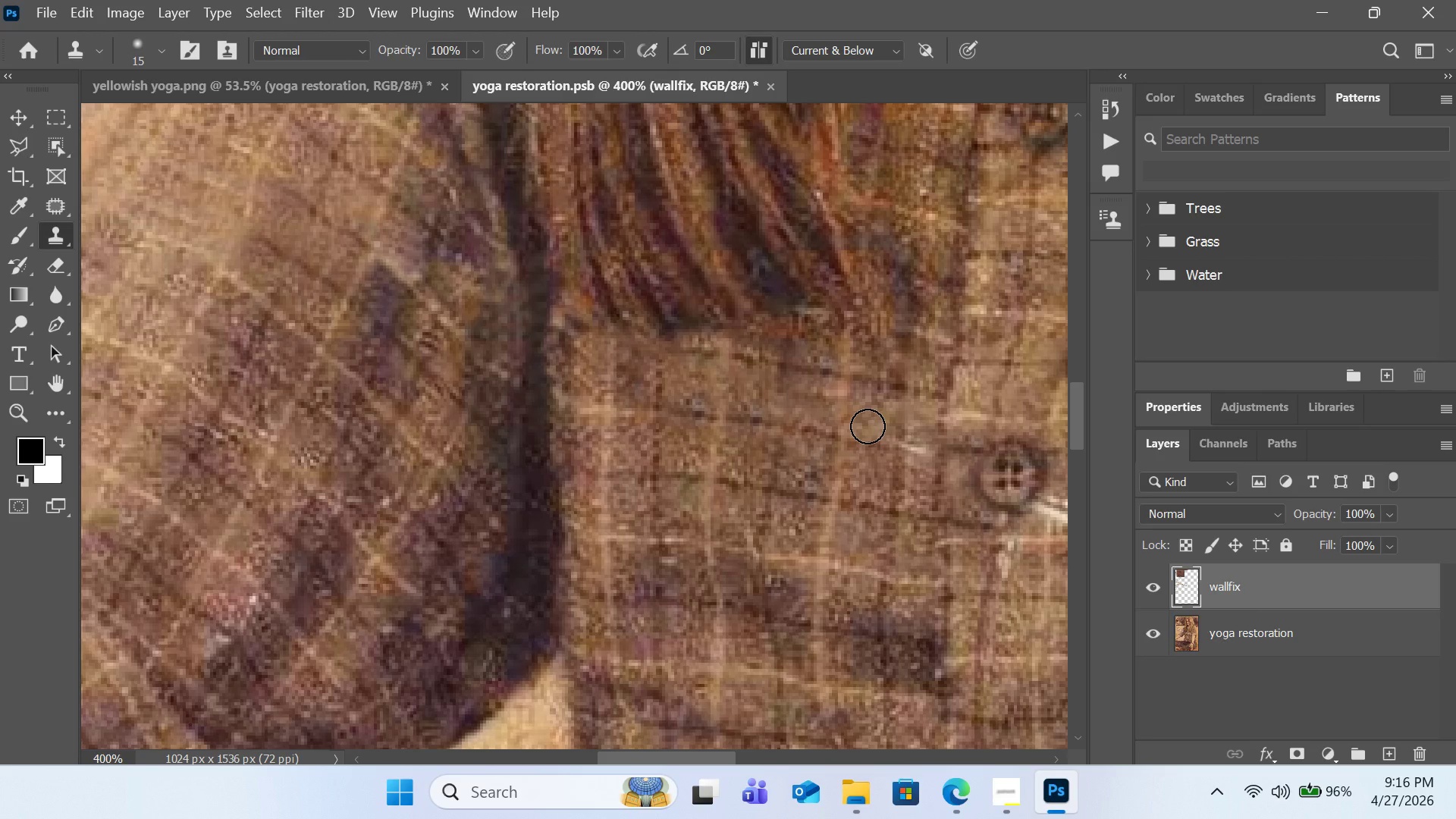 
left_click([868, 426])
 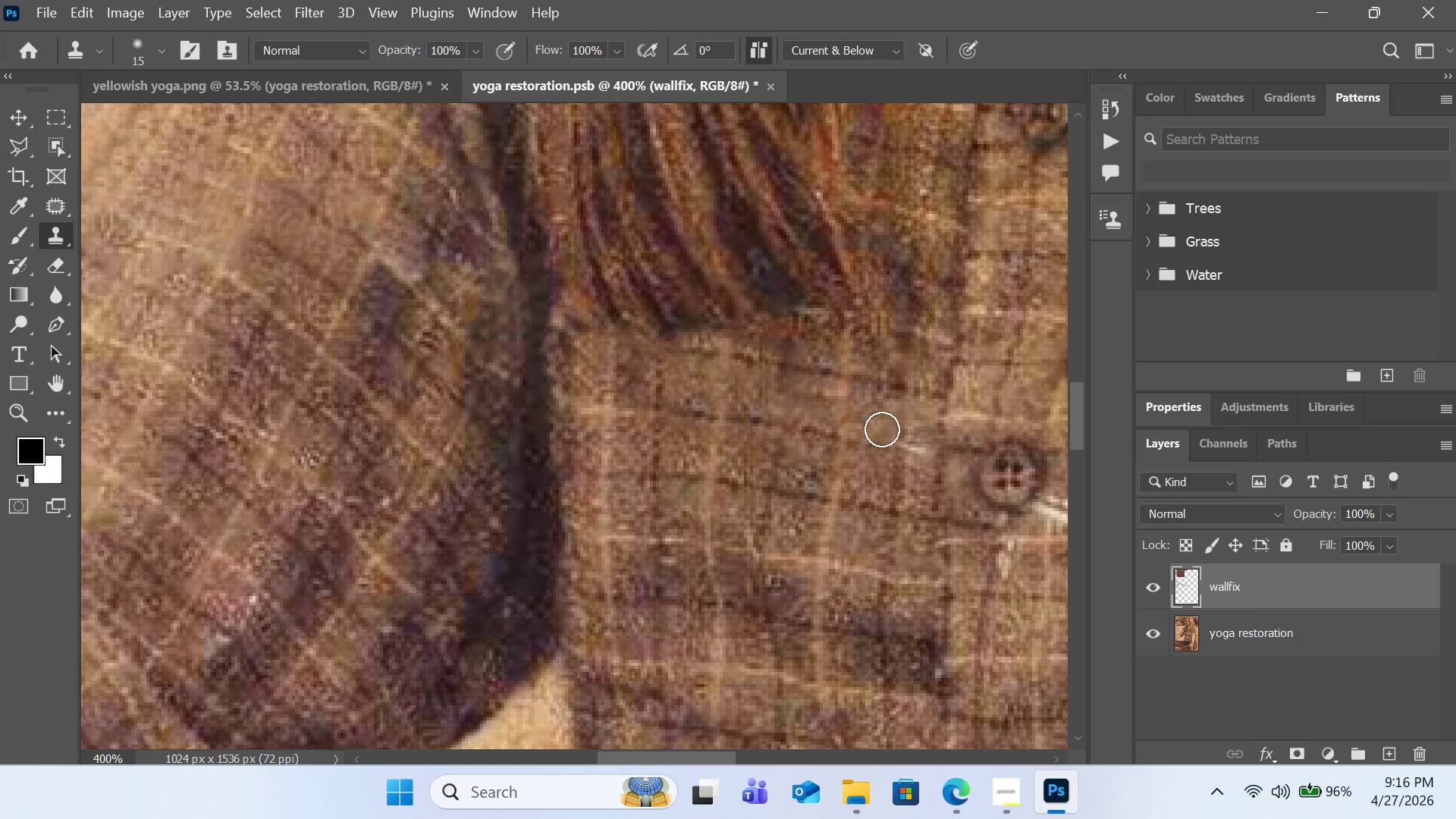 
left_click([882, 429])
 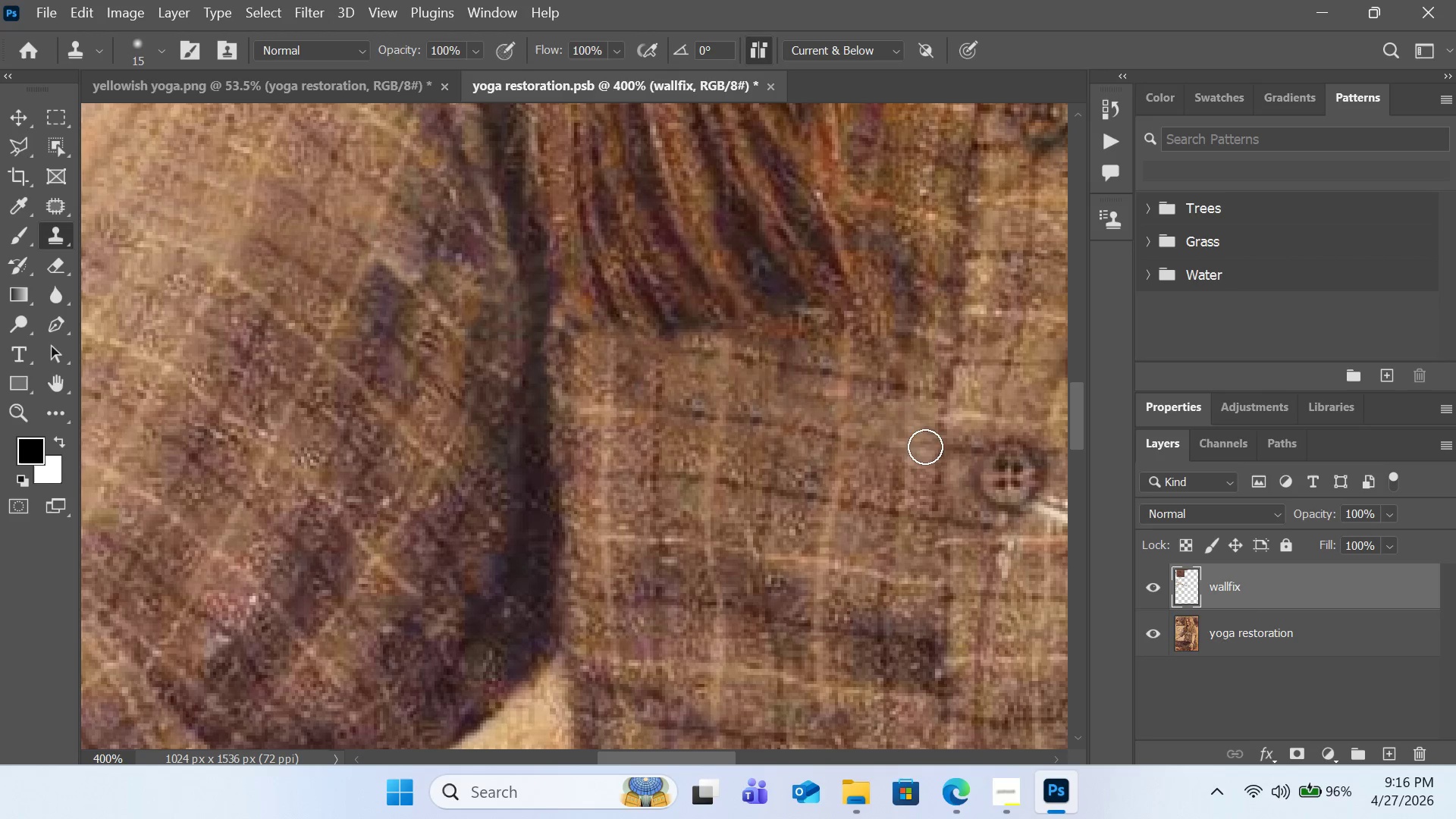 
hold_key(key=AltLeft, duration=2.45)
left_click([926, 471])
 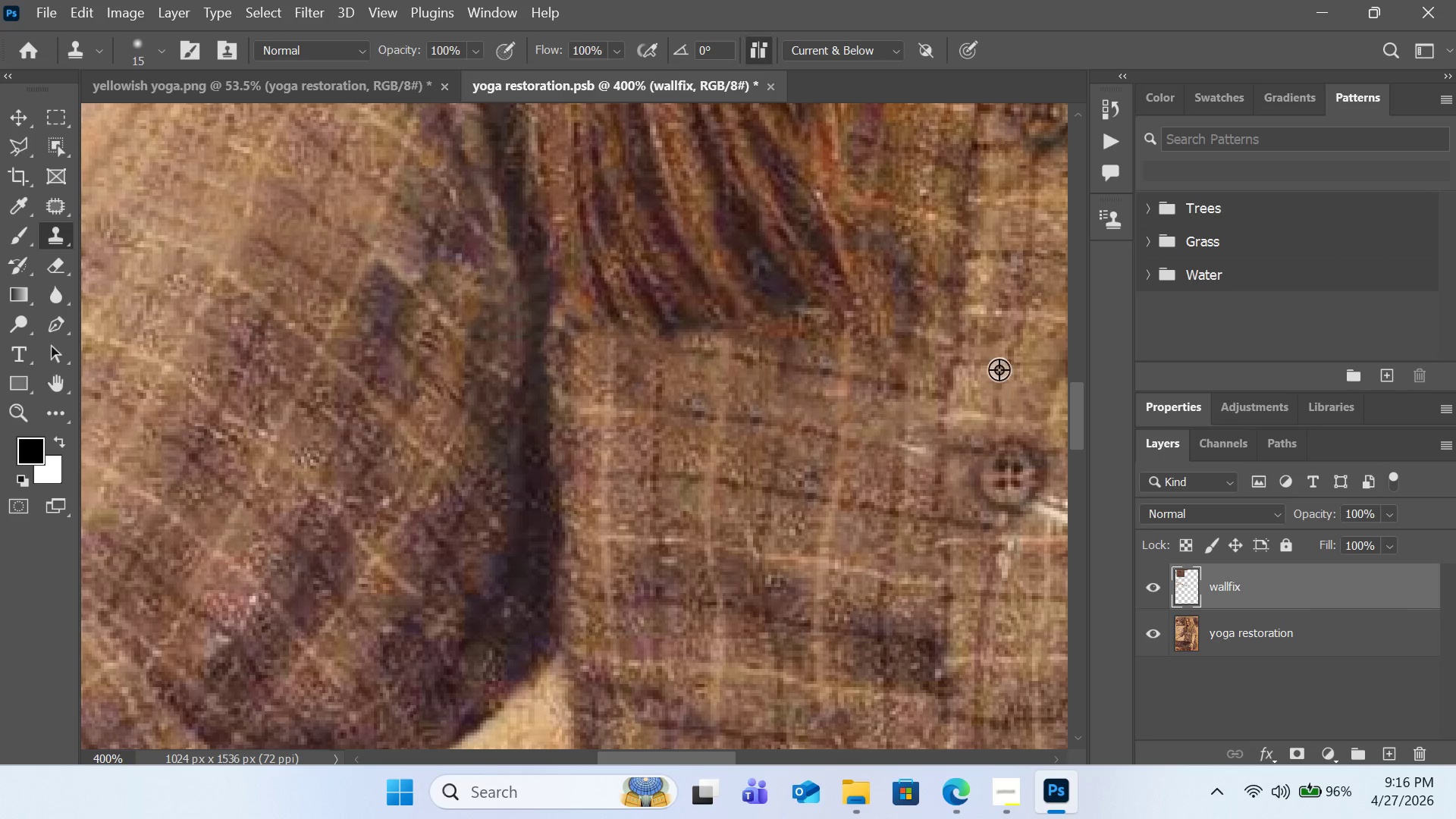 
left_click([989, 364])
 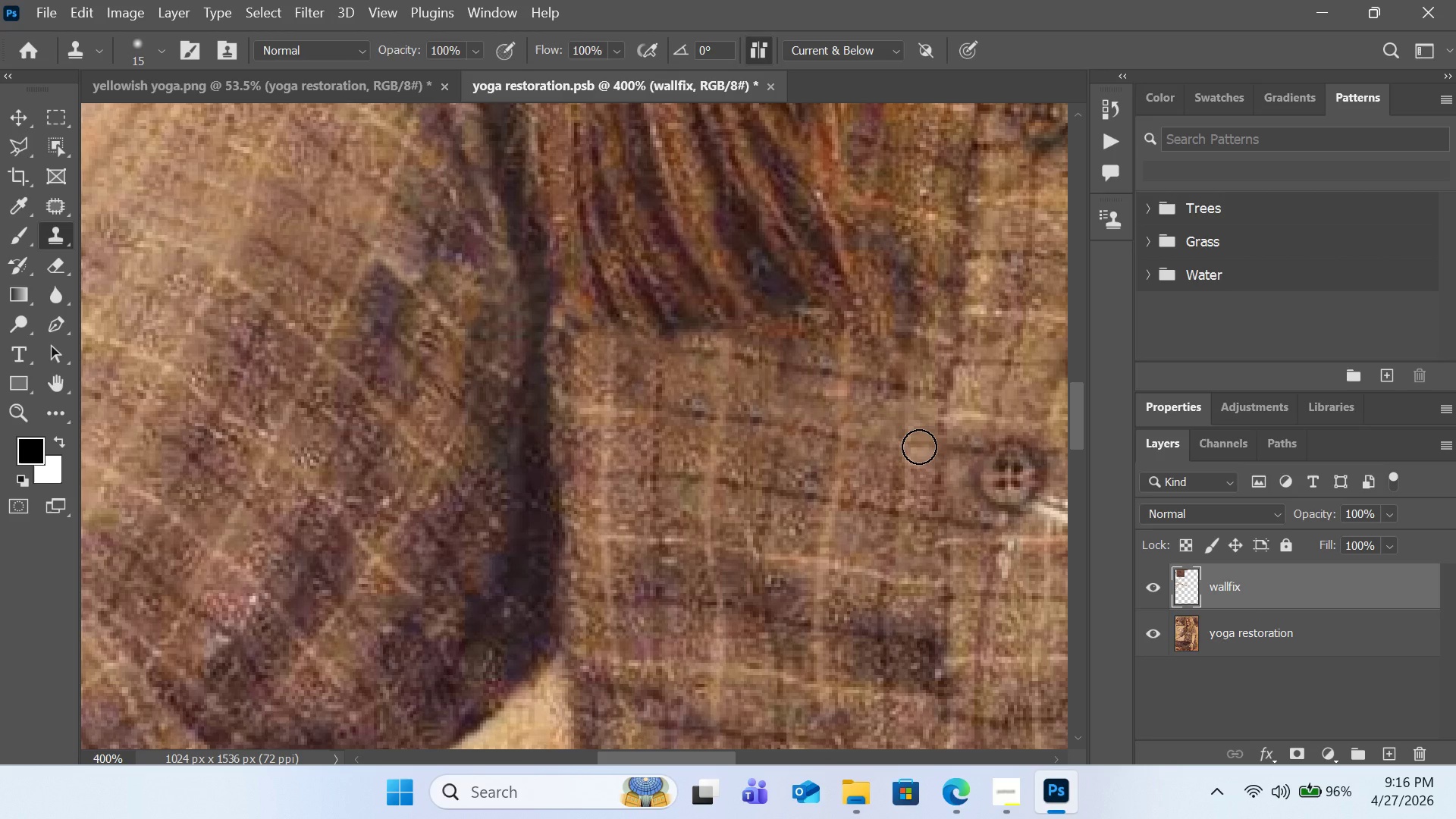 
left_click([919, 447])
 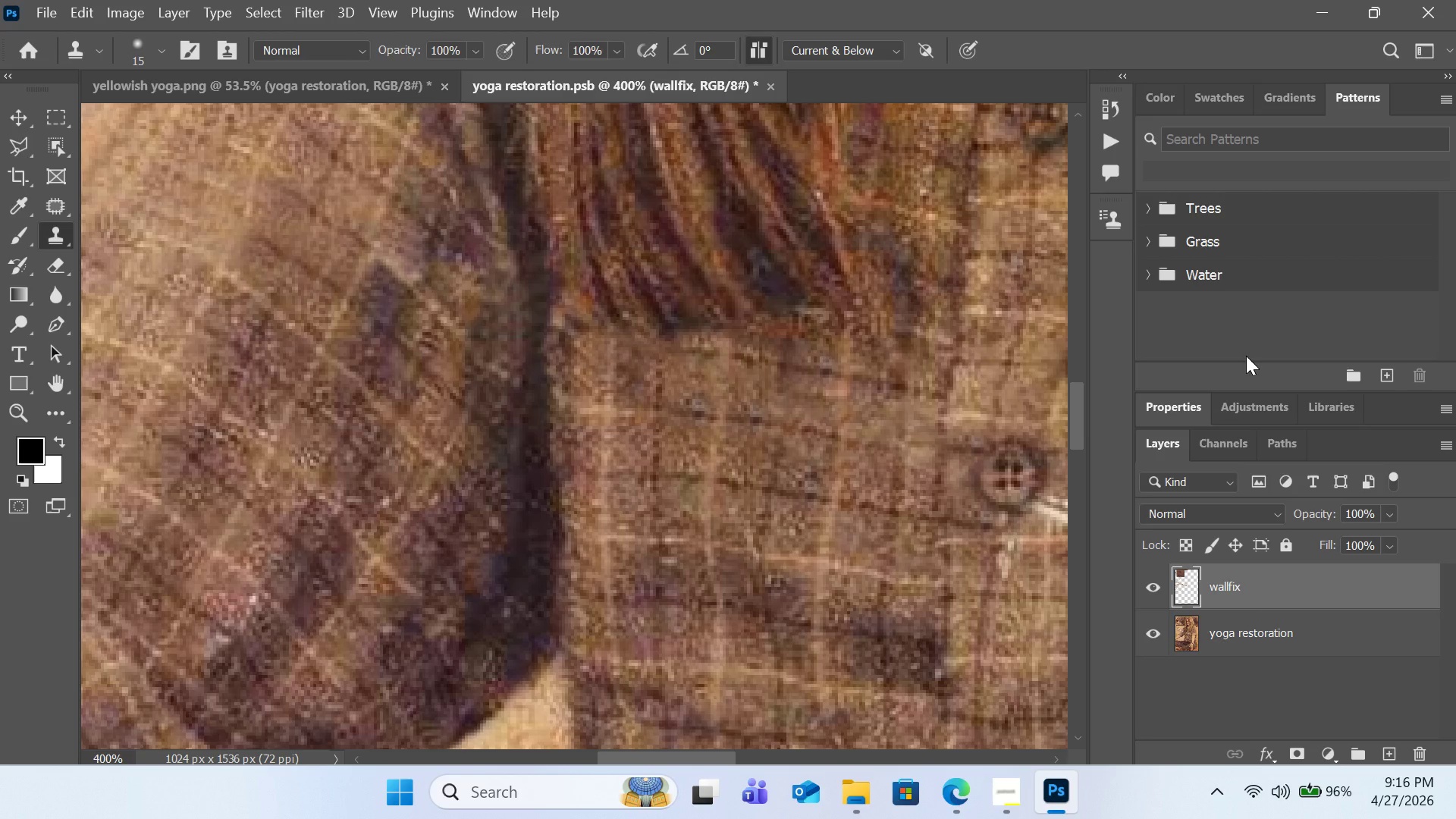 
scroll: coordinate [1246, 356], scroll_direction: up, amount: 7.0
 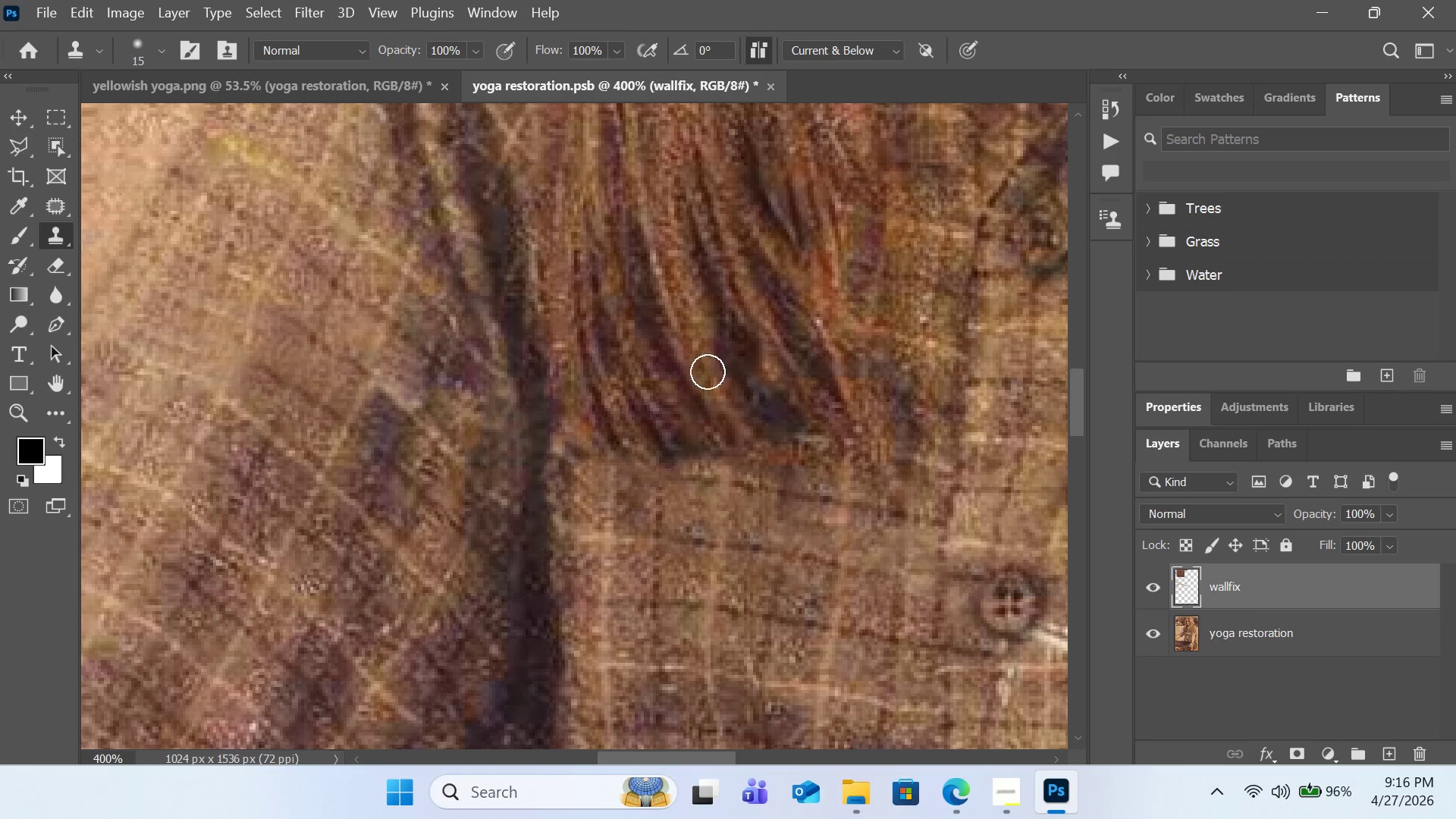 
hold_key(key=AltLeft, duration=1.86)
left_click([341, 492])
 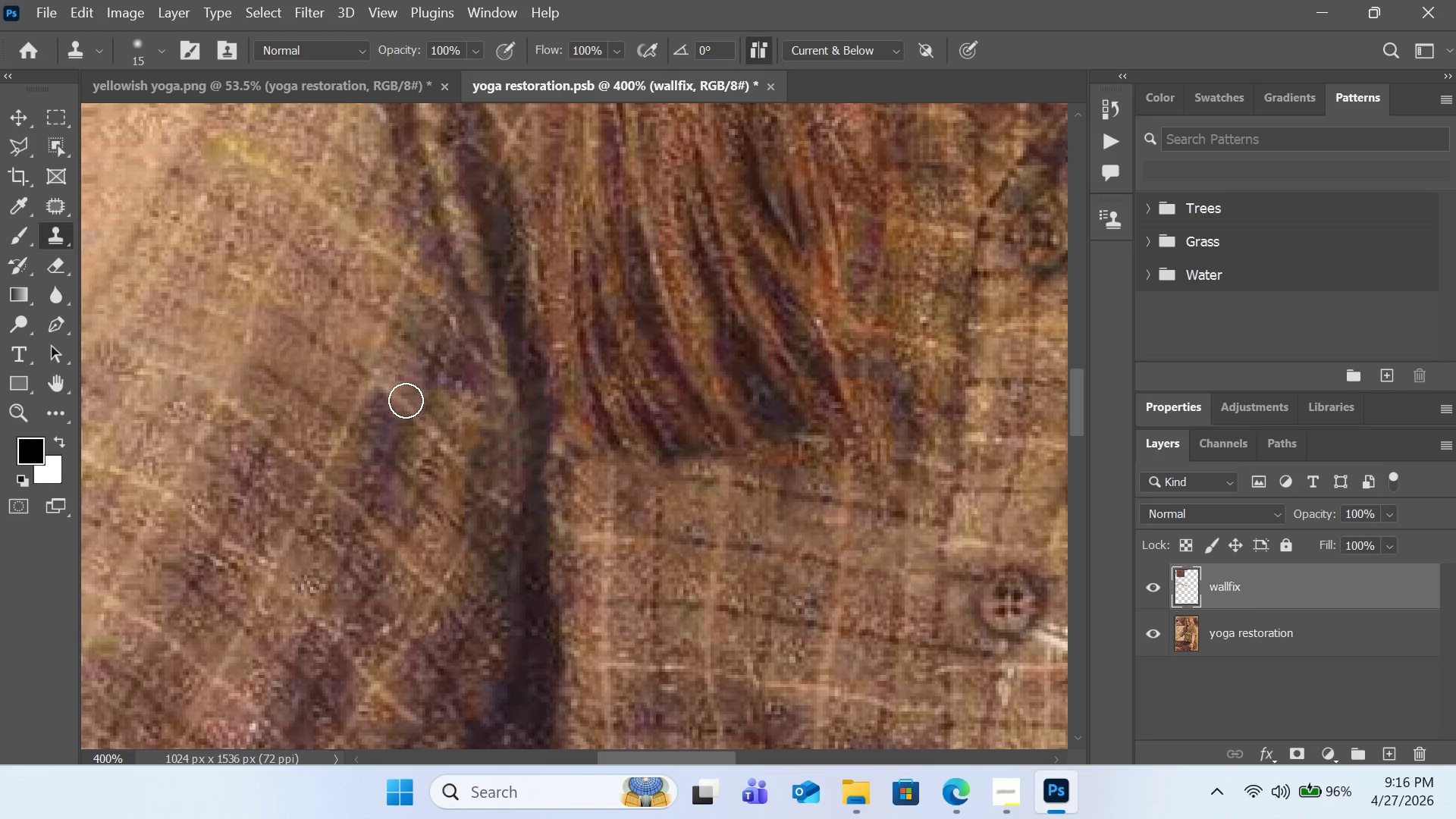 
left_click([406, 400])
 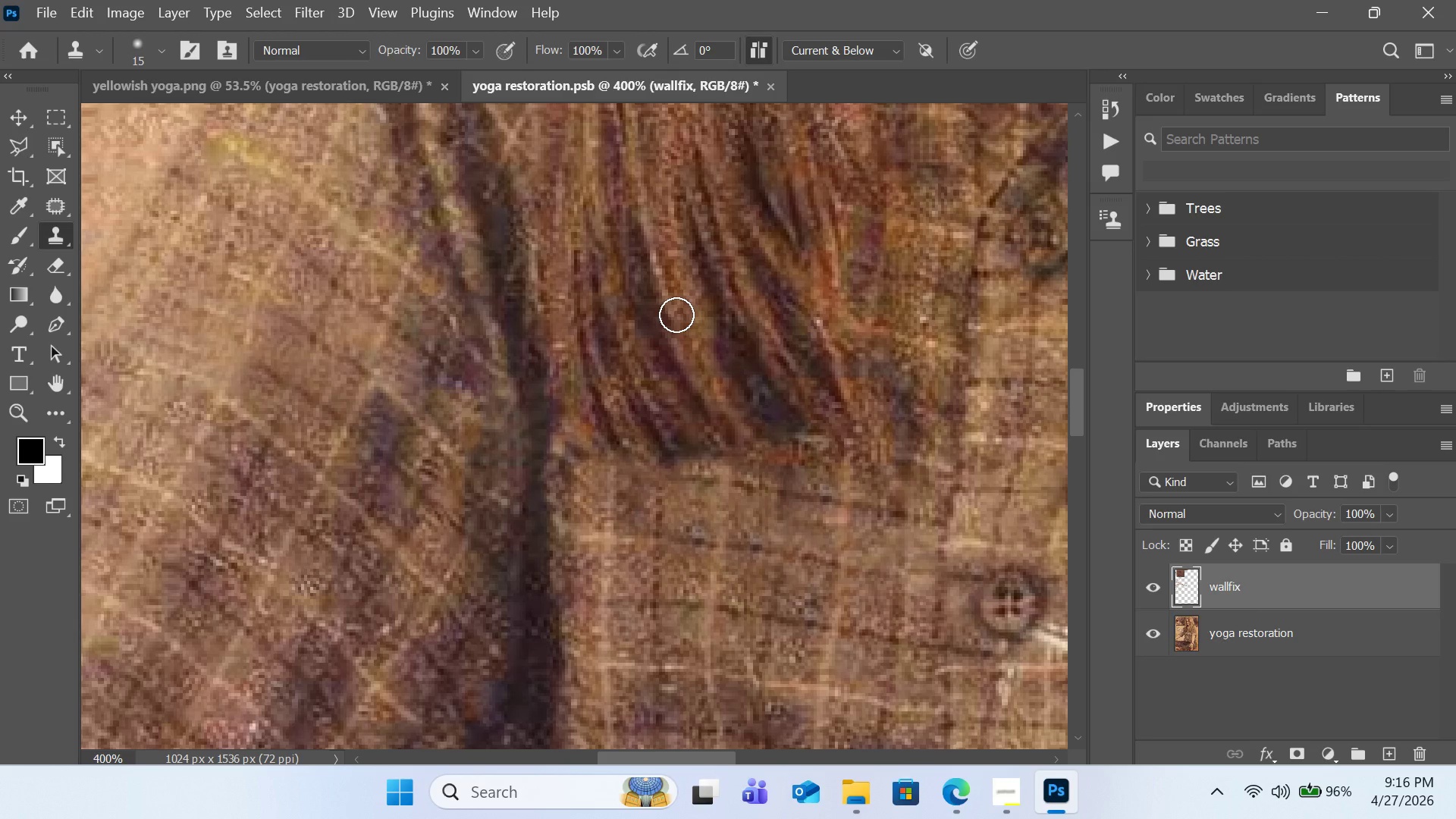 
scroll: coordinate [680, 315], scroll_direction: up, amount: 56.0
 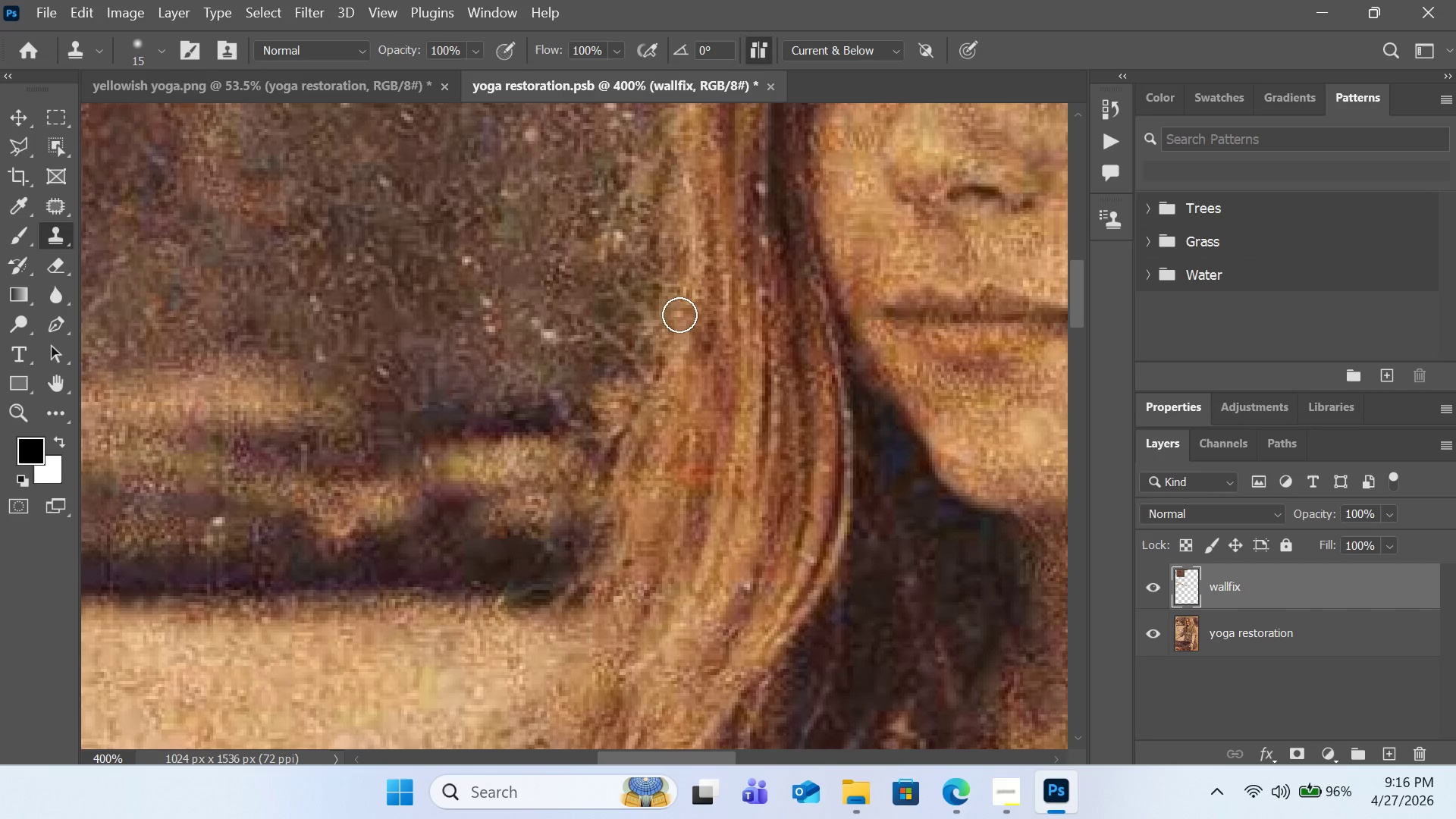 
hold_key(key=AltLeft, duration=0.55)
left_click([546, 308])
 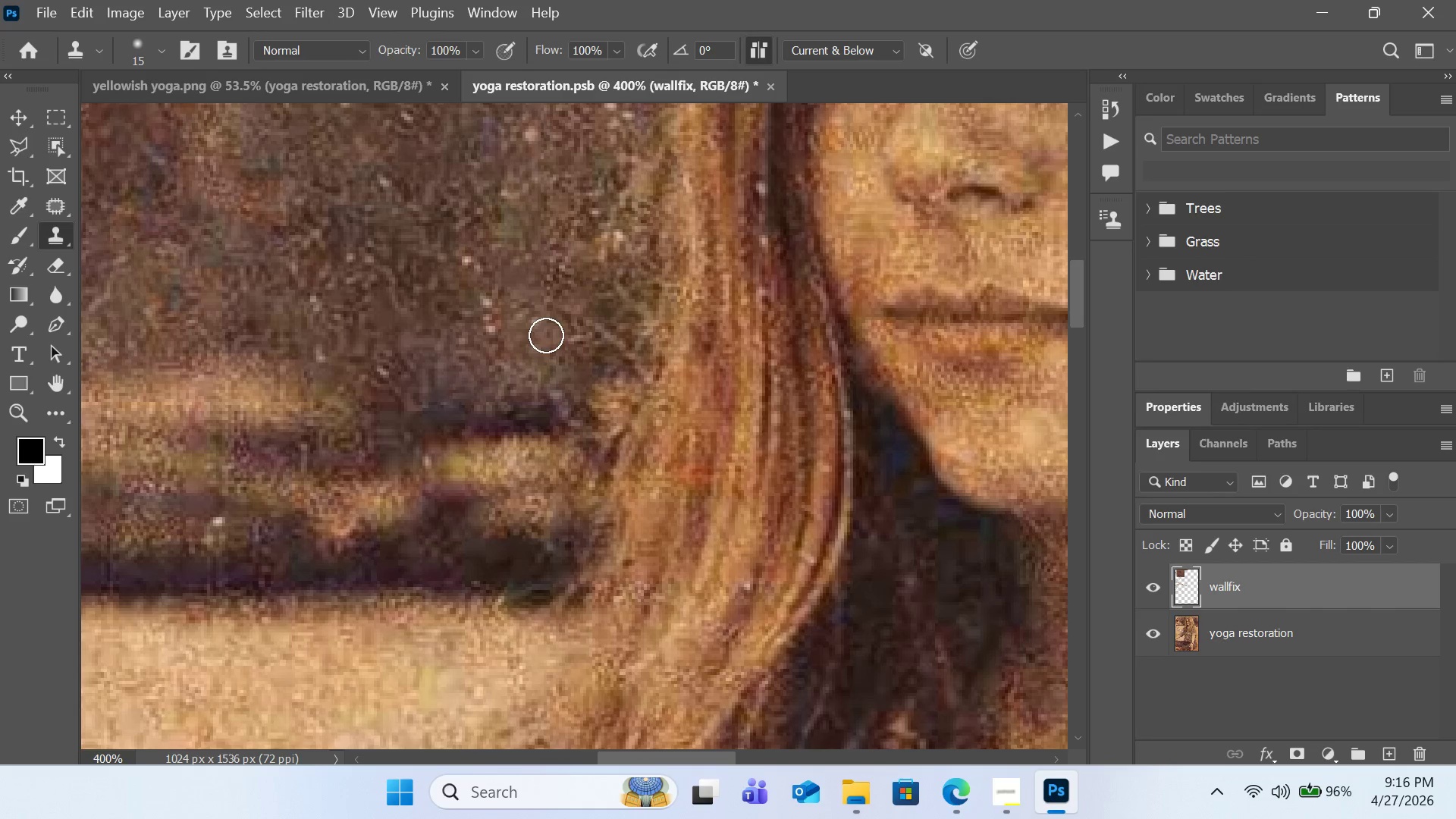 
left_click([546, 335])
 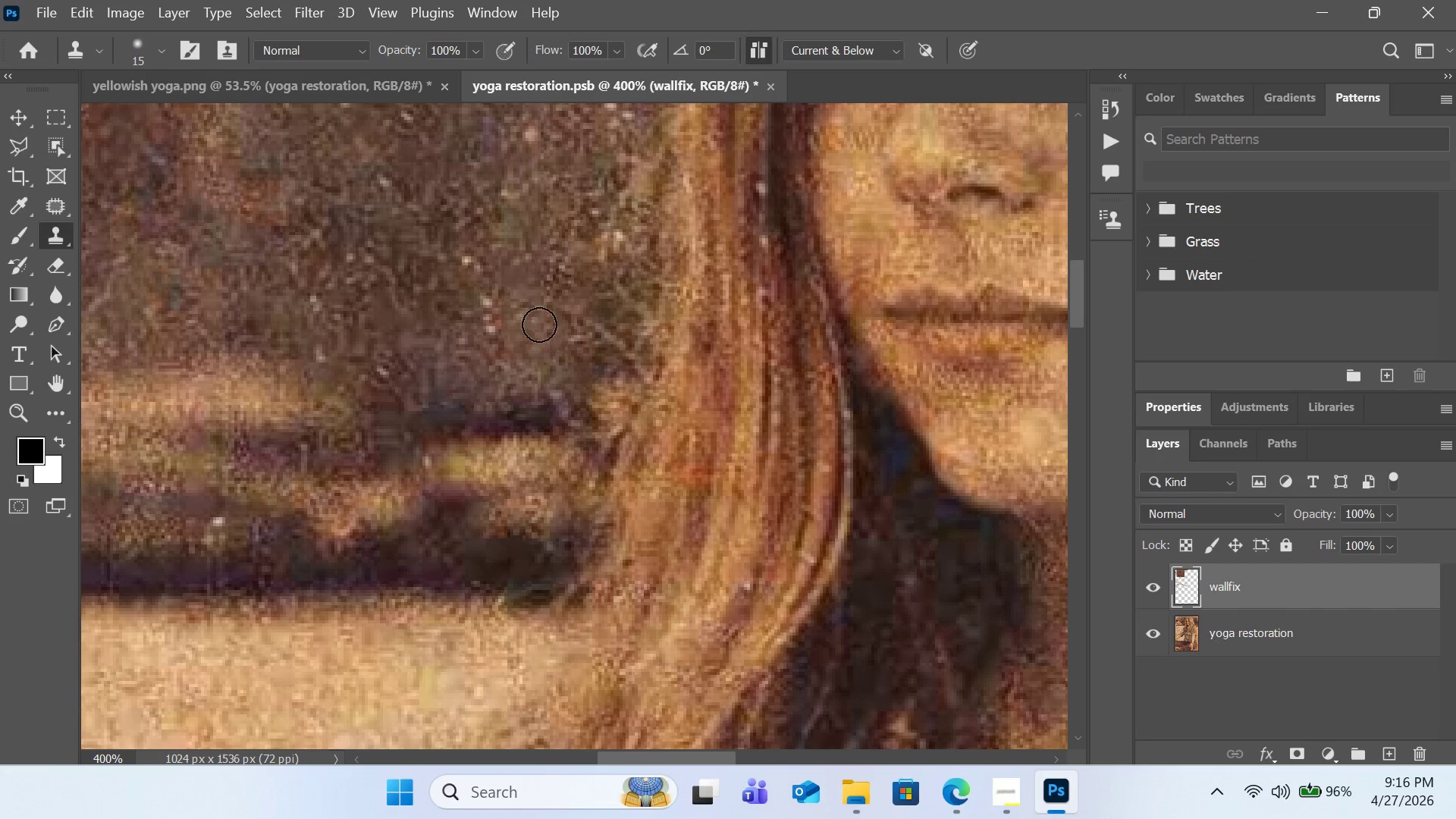 
hold_key(key=AltLeft, duration=0.38)
 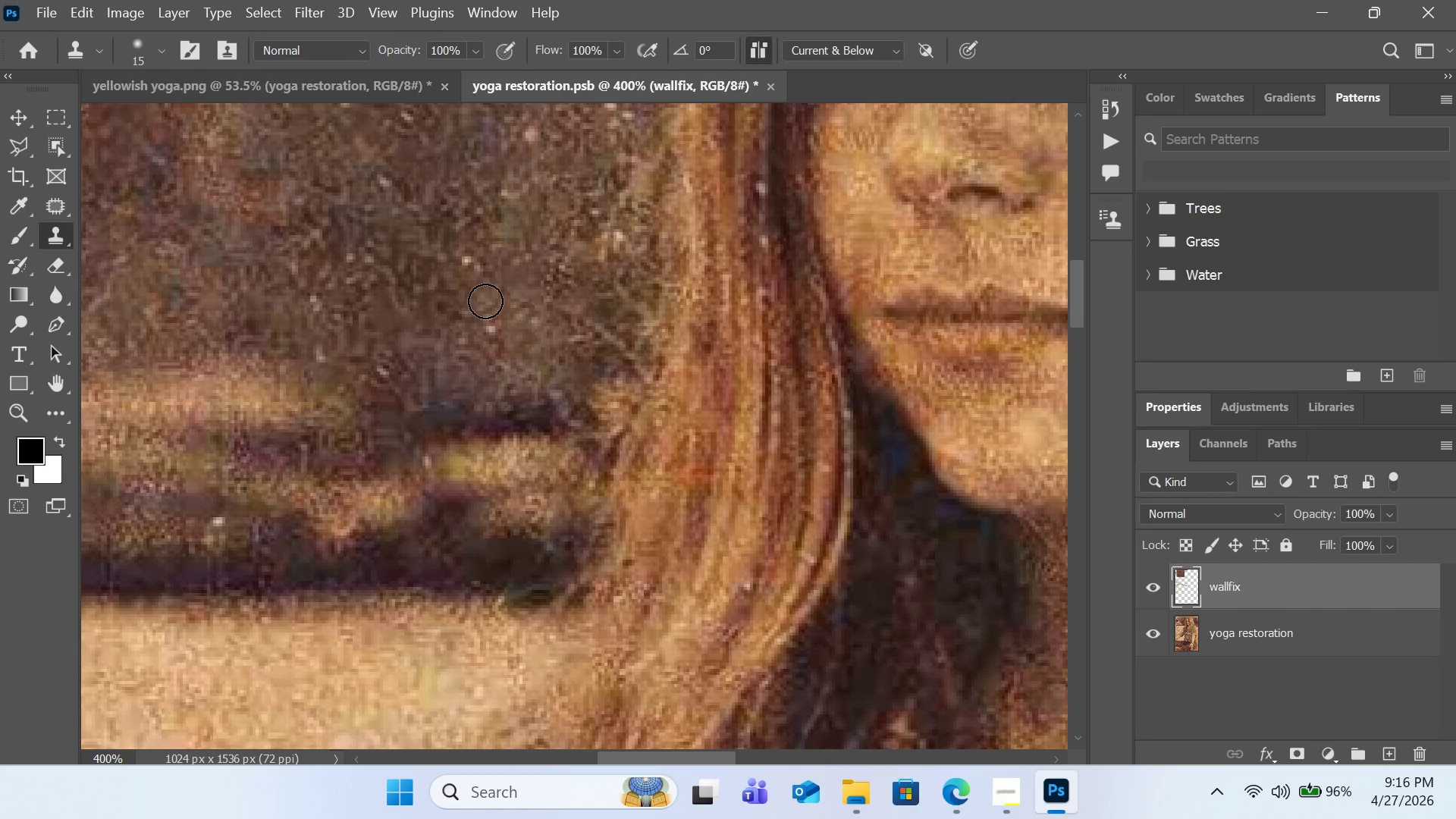 
double_click([485, 301])
 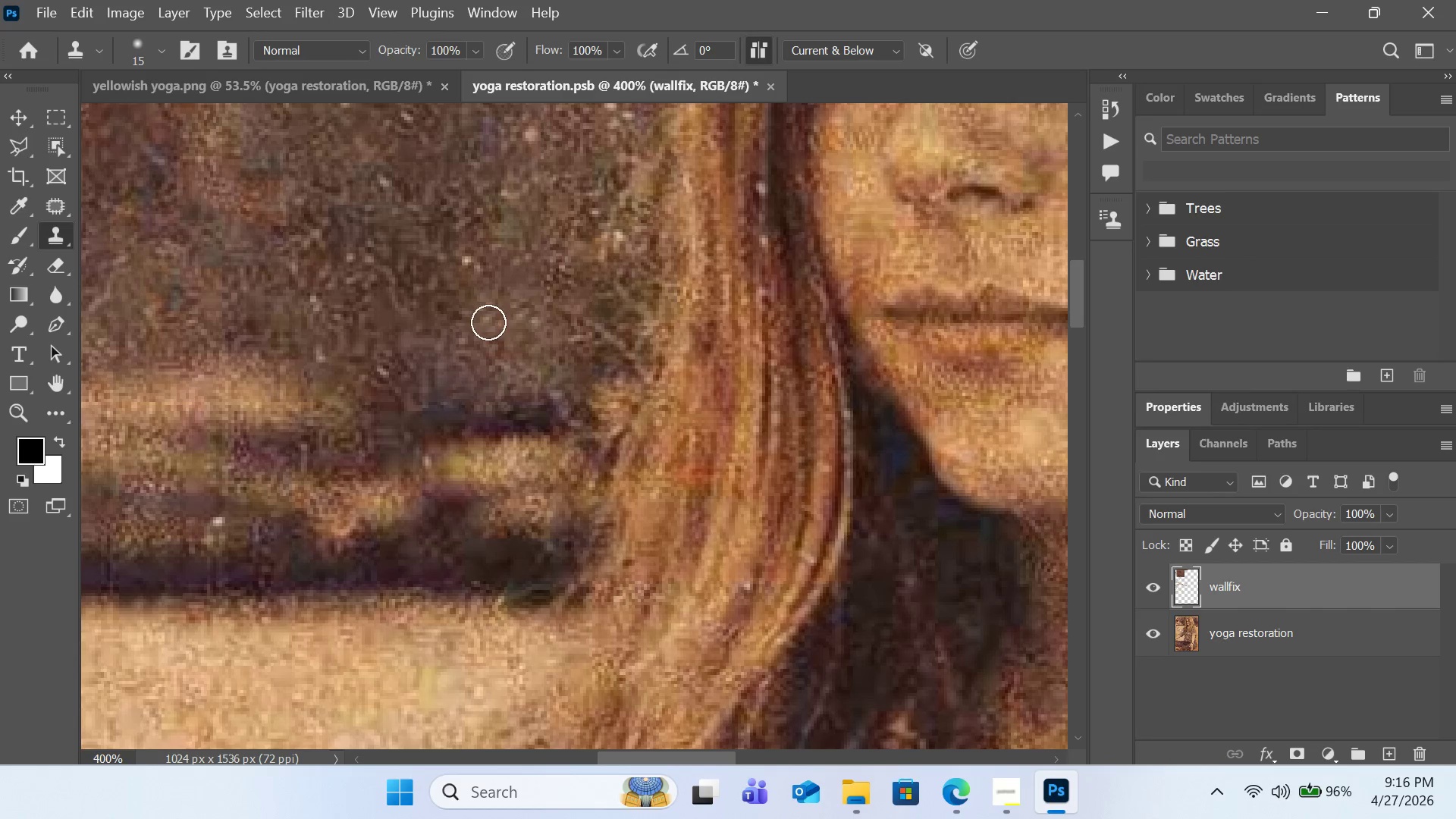 
triple_click([488, 322])
 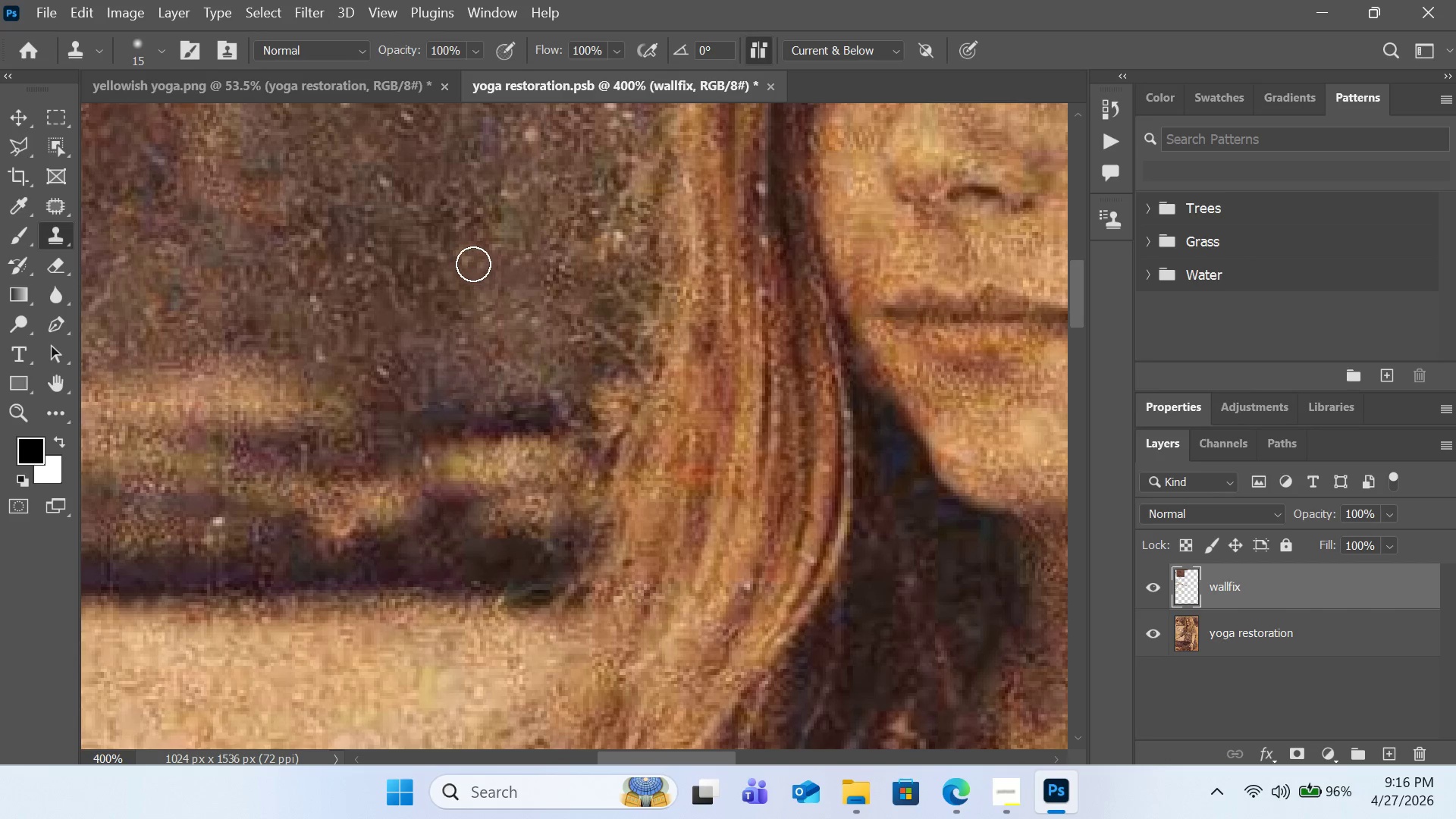 
left_click([472, 262])
 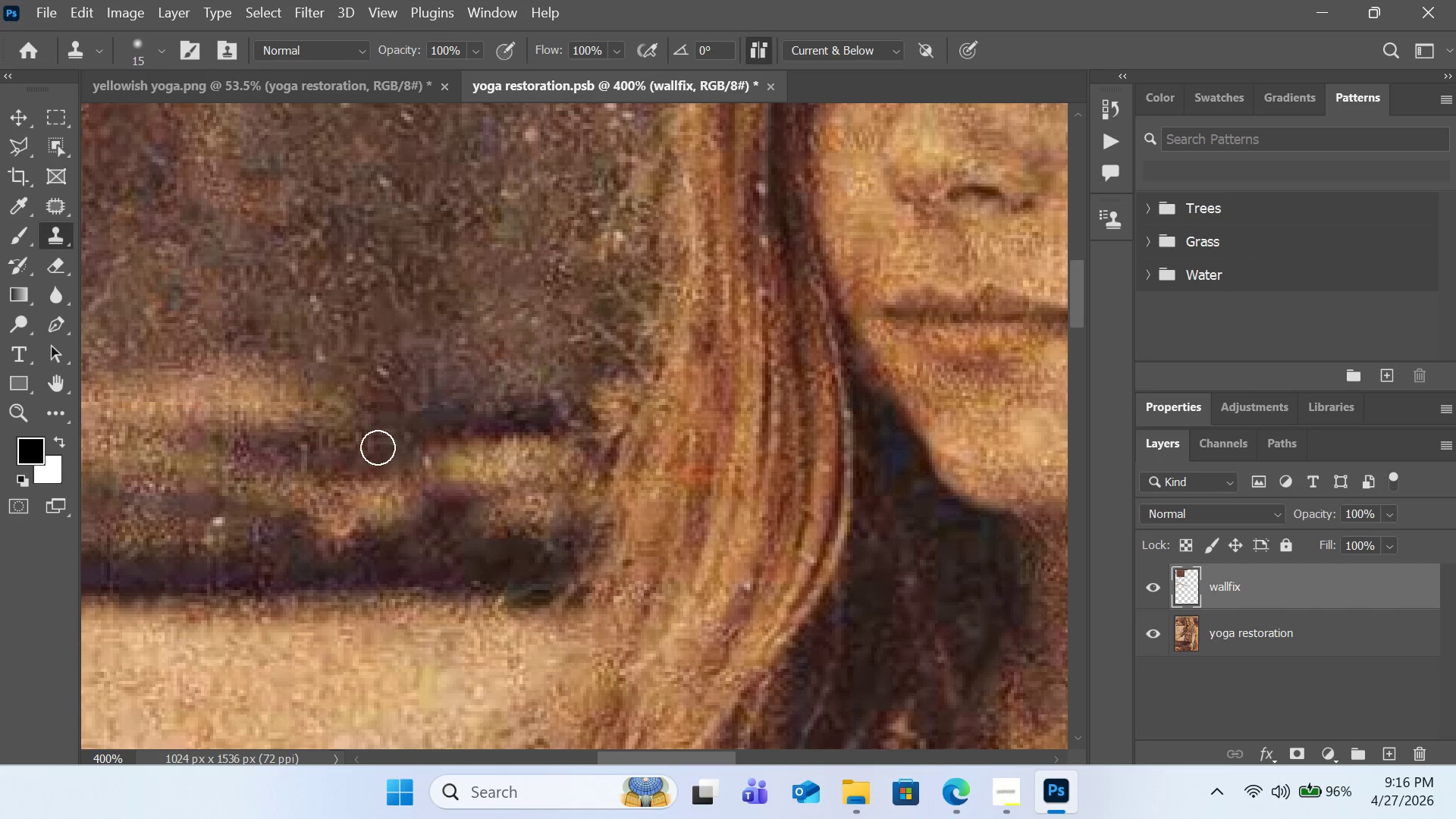 
hold_key(key=AltLeft, duration=0.7)
left_click([249, 513])
 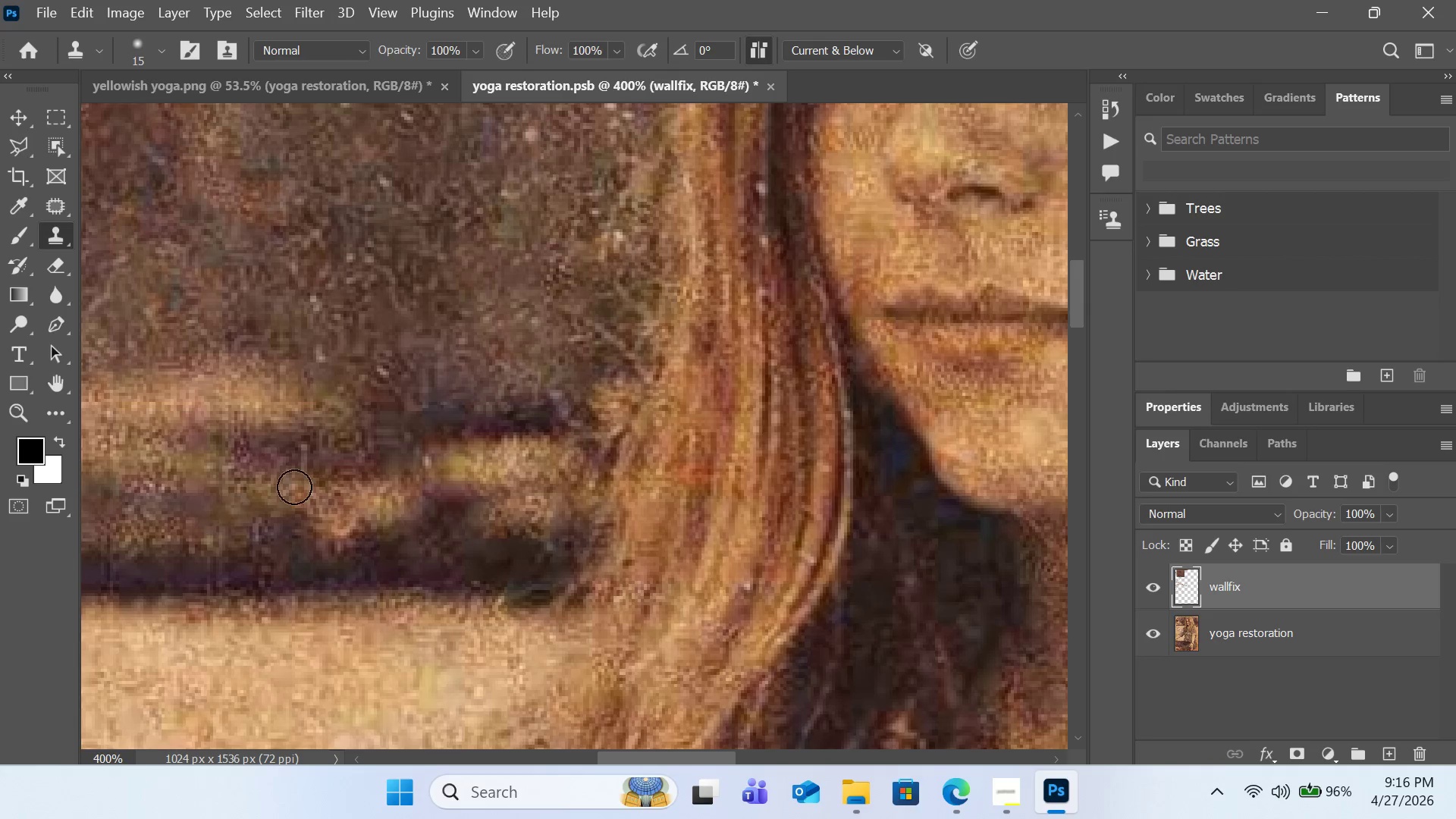 
hold_key(key=AltLeft, duration=0.39)
left_click([544, 275])
 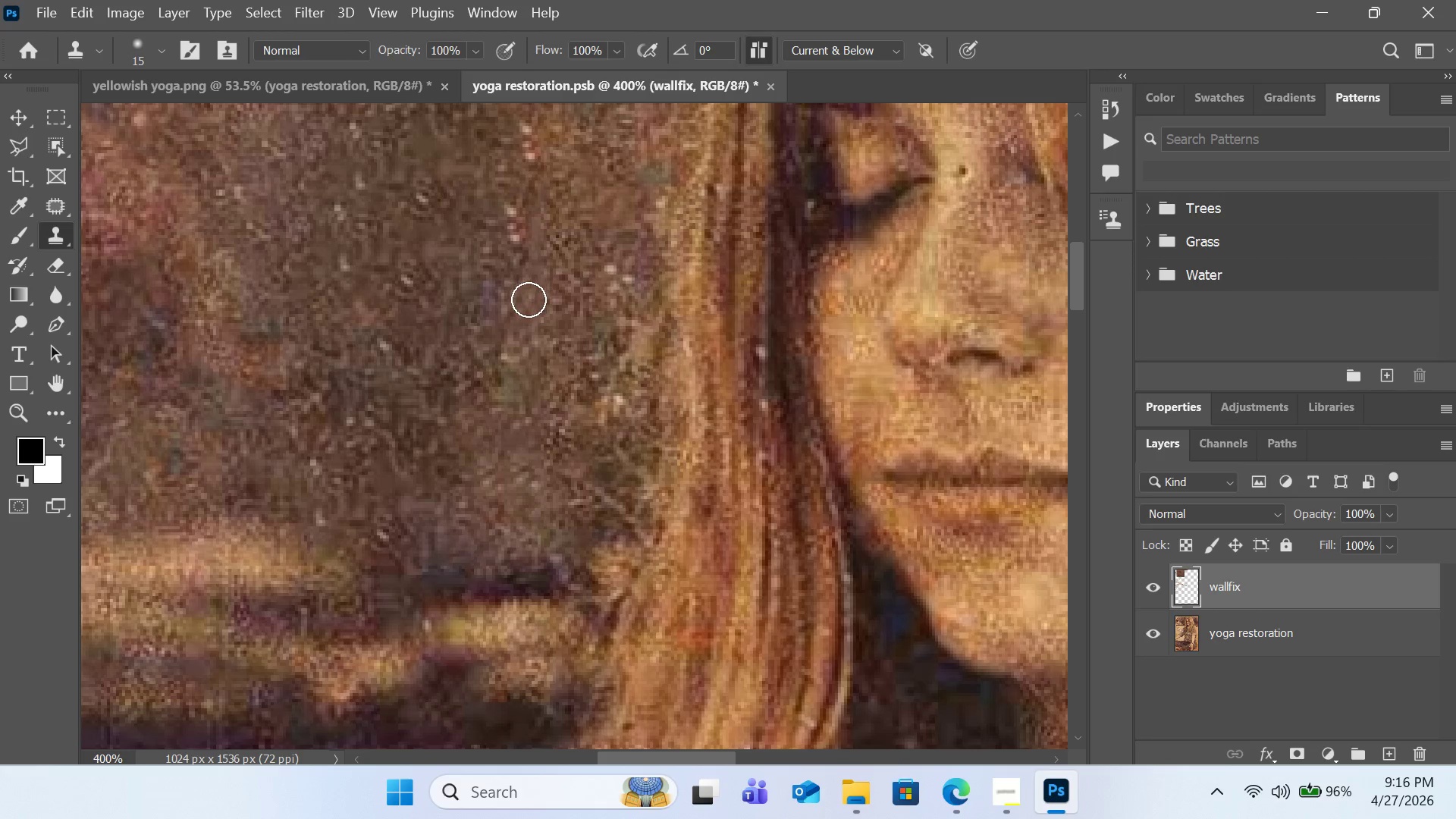 
scroll: coordinate [537, 259], scroll_direction: up, amount: 9.0
 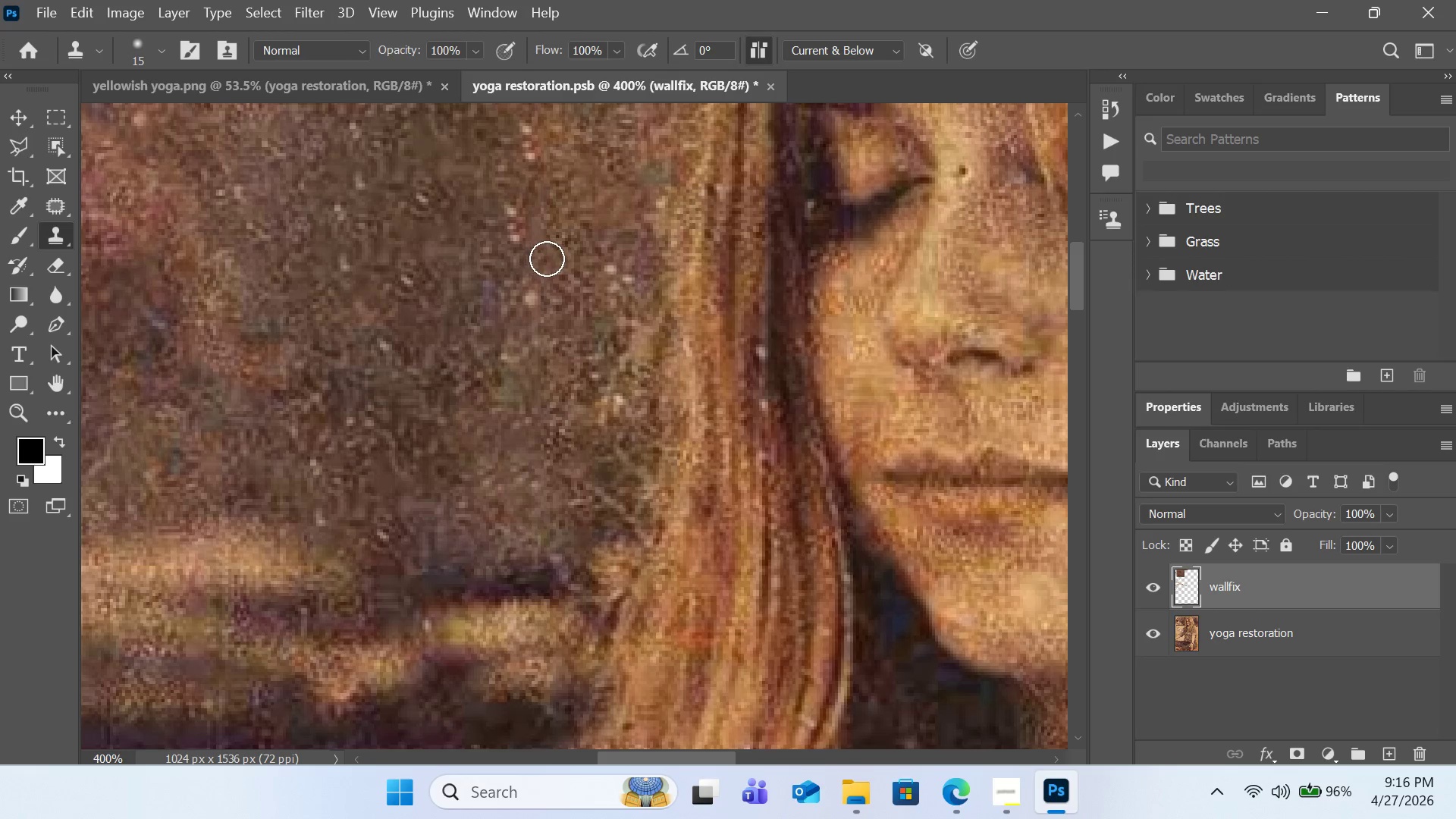 
left_click([529, 300])
 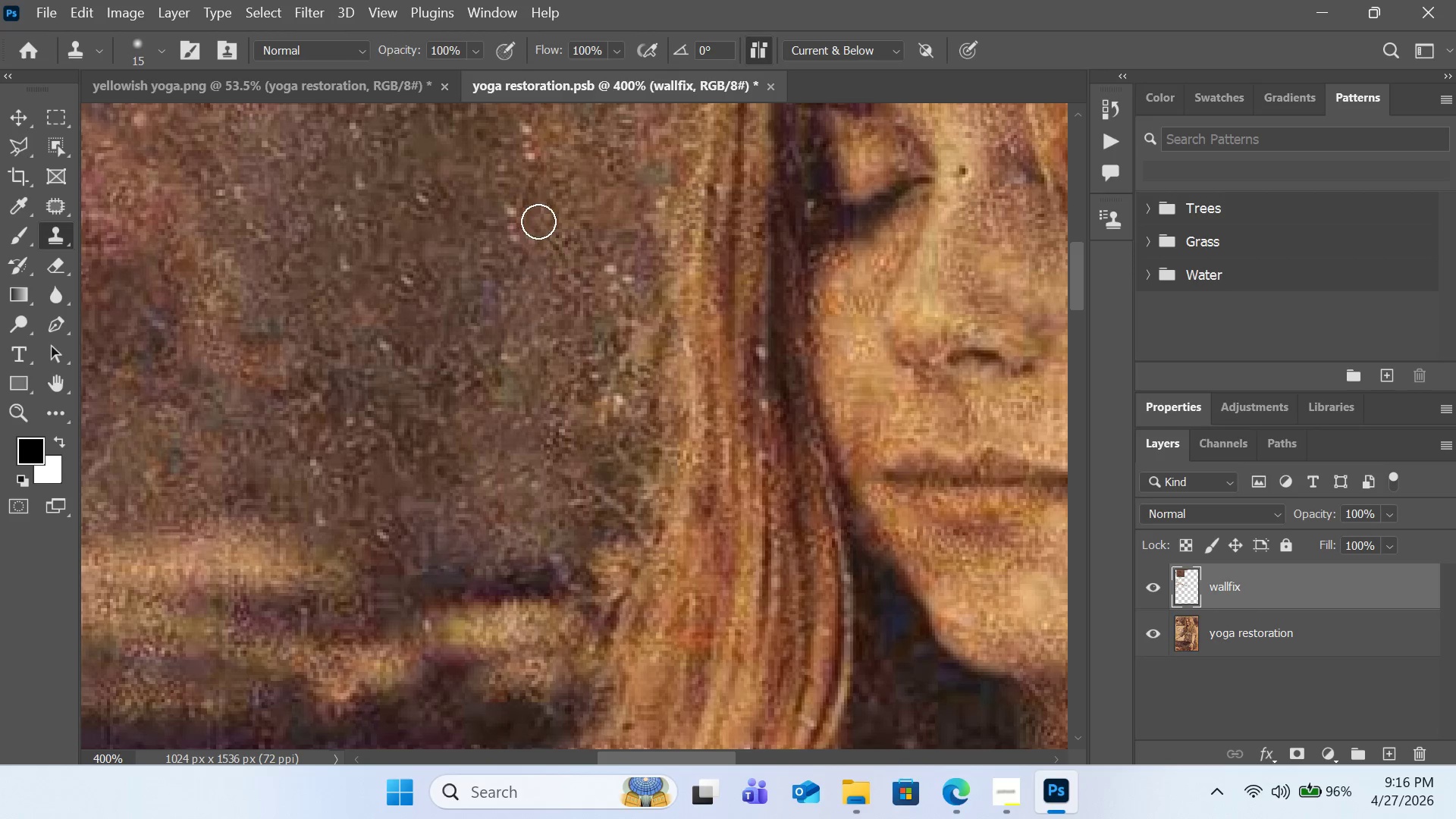 
key(Alt+AltLeft)
 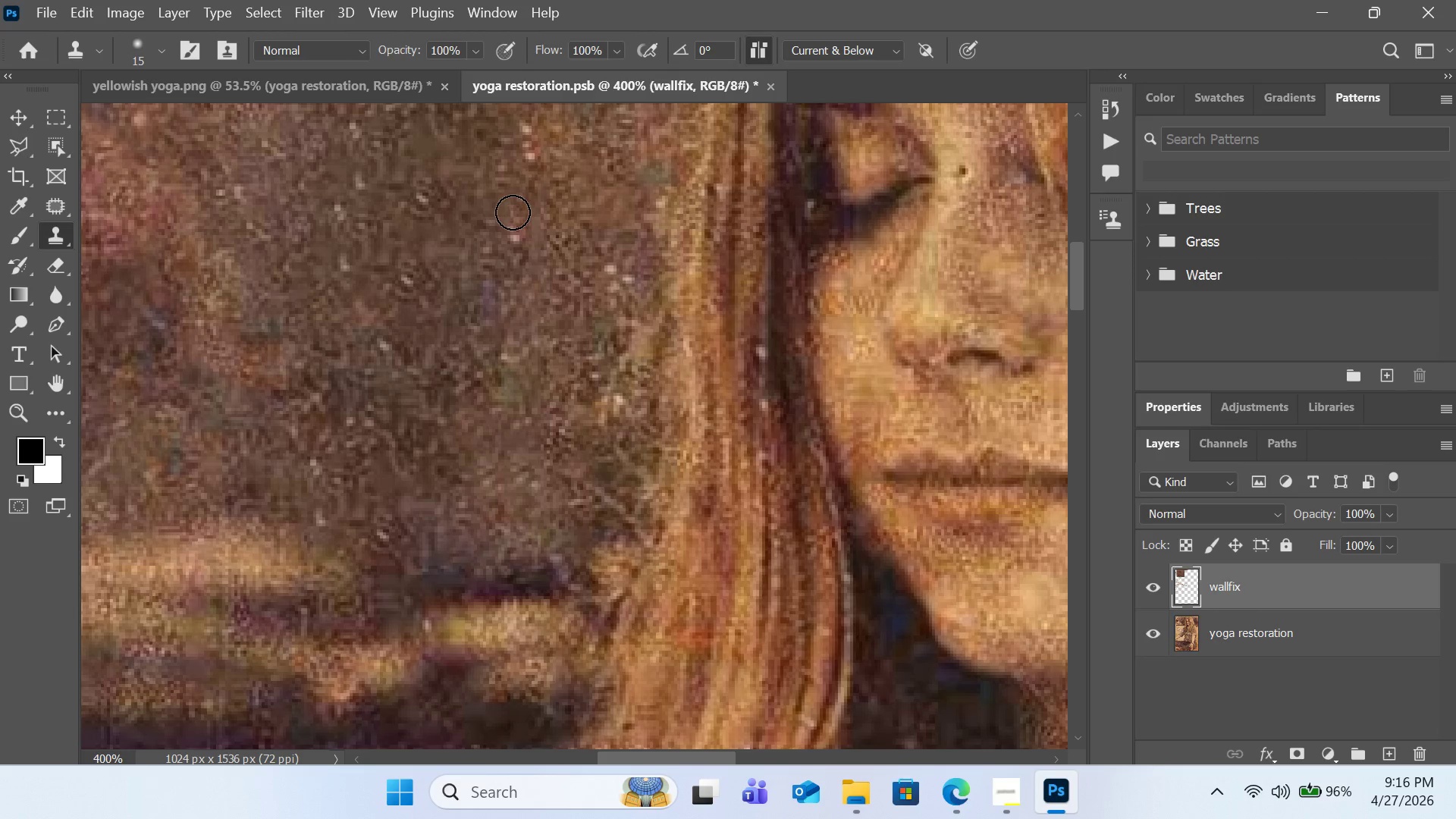 
double_click([510, 240])
 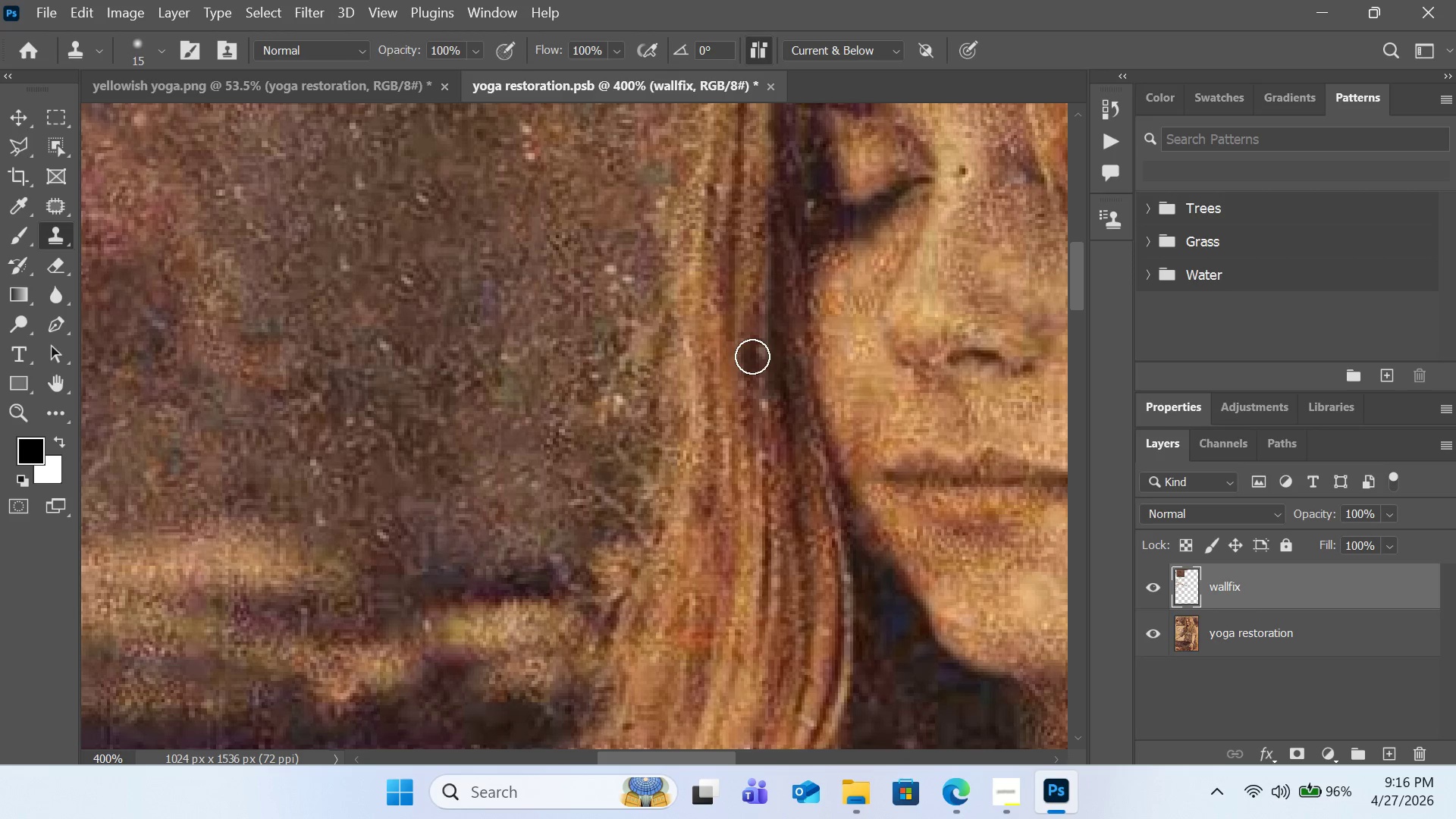 
hold_key(key=AltLeft, duration=0.48)
left_click([759, 312])
 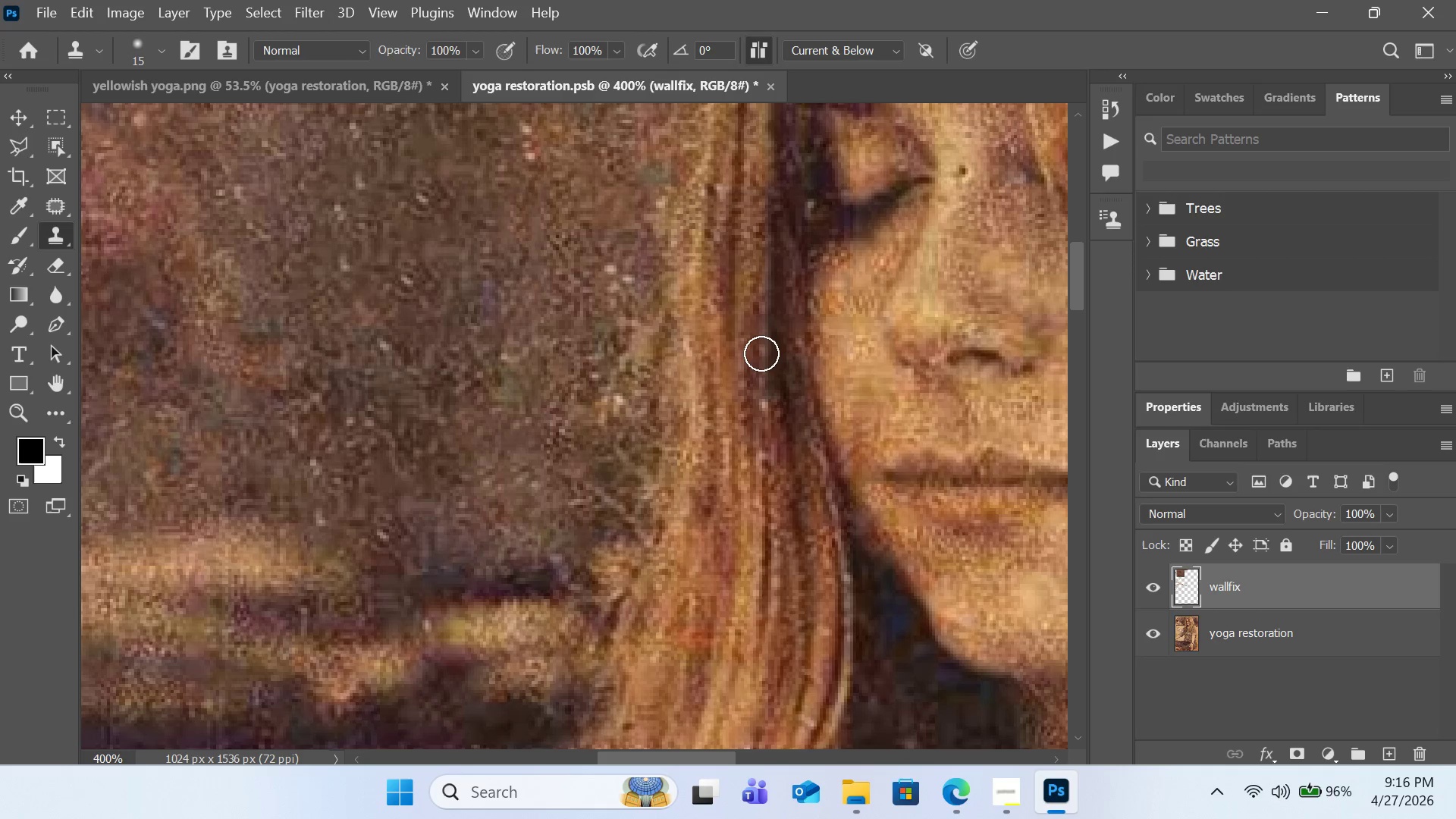 
left_click([761, 353])
 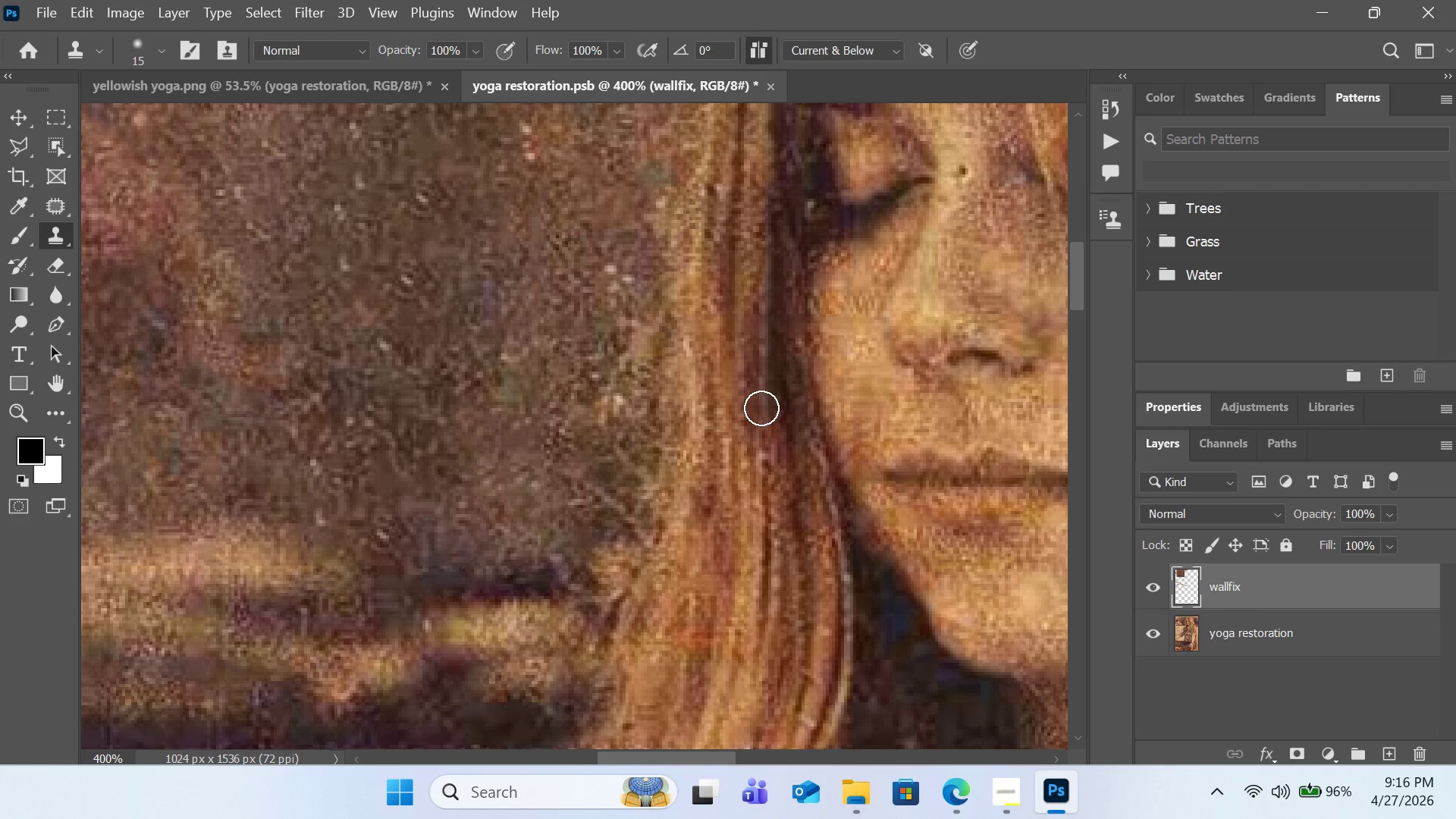 
left_click([761, 408])
 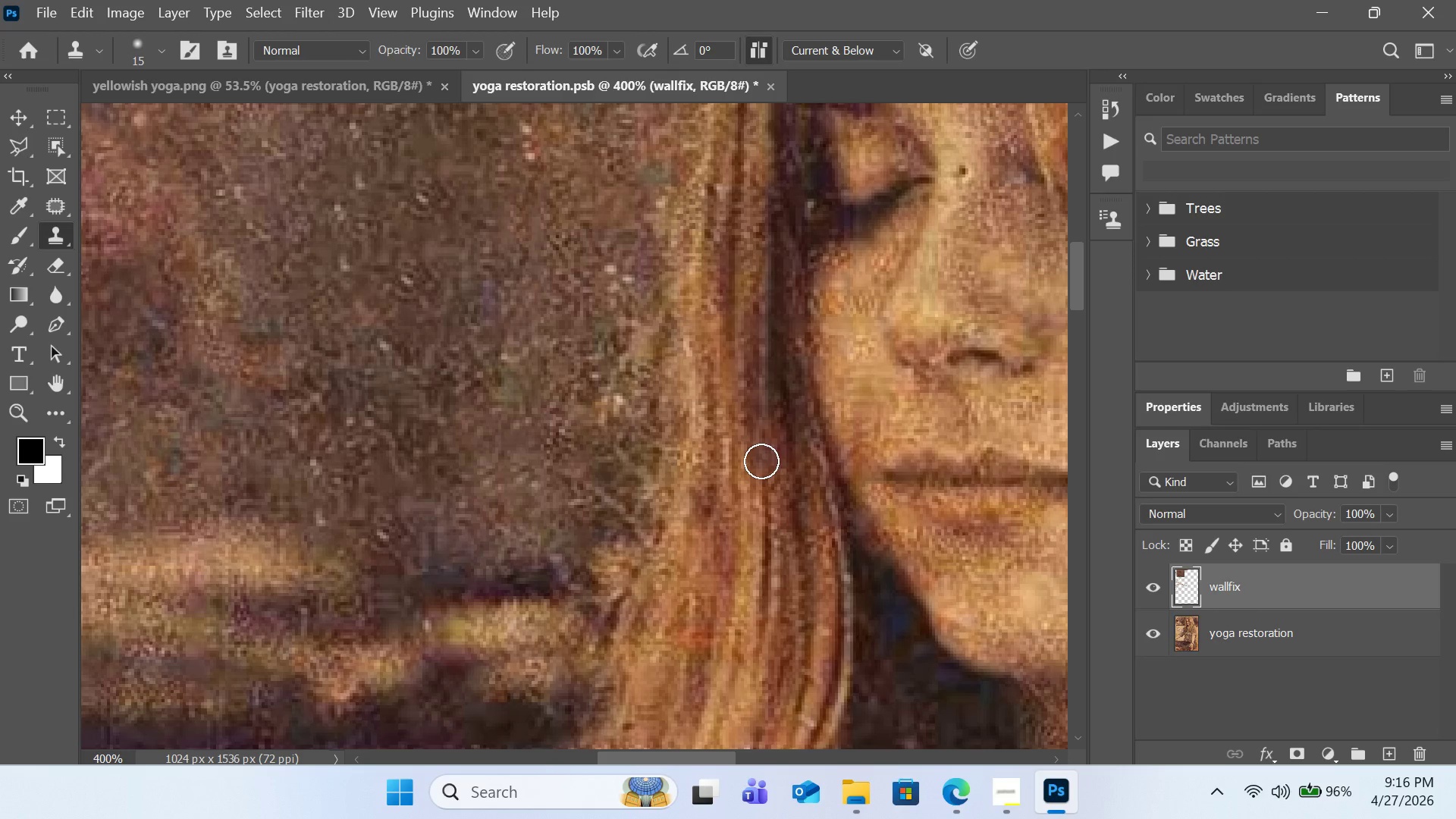 
left_click([763, 460])
 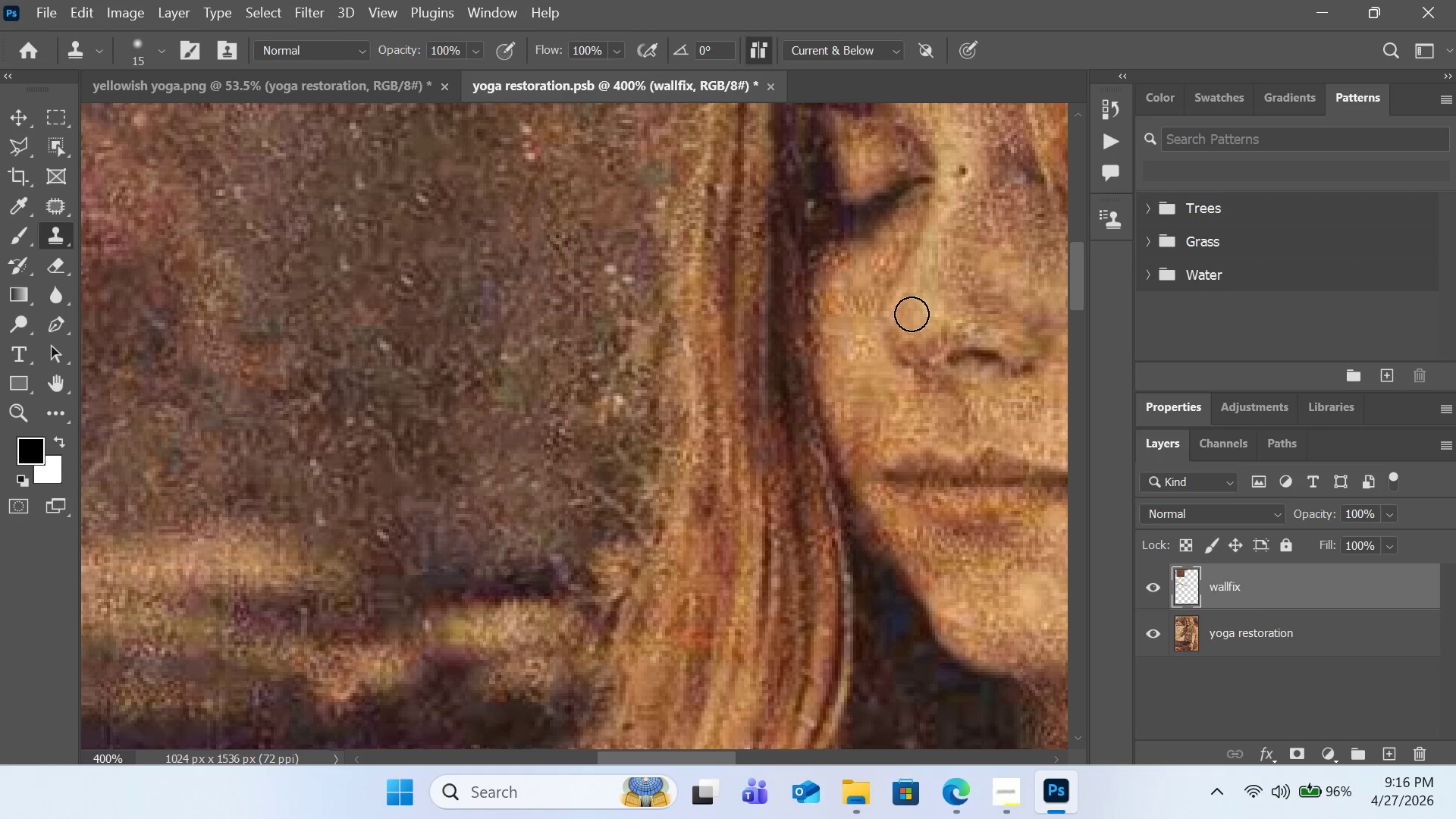 
hold_key(key=AltLeft, duration=0.83)
 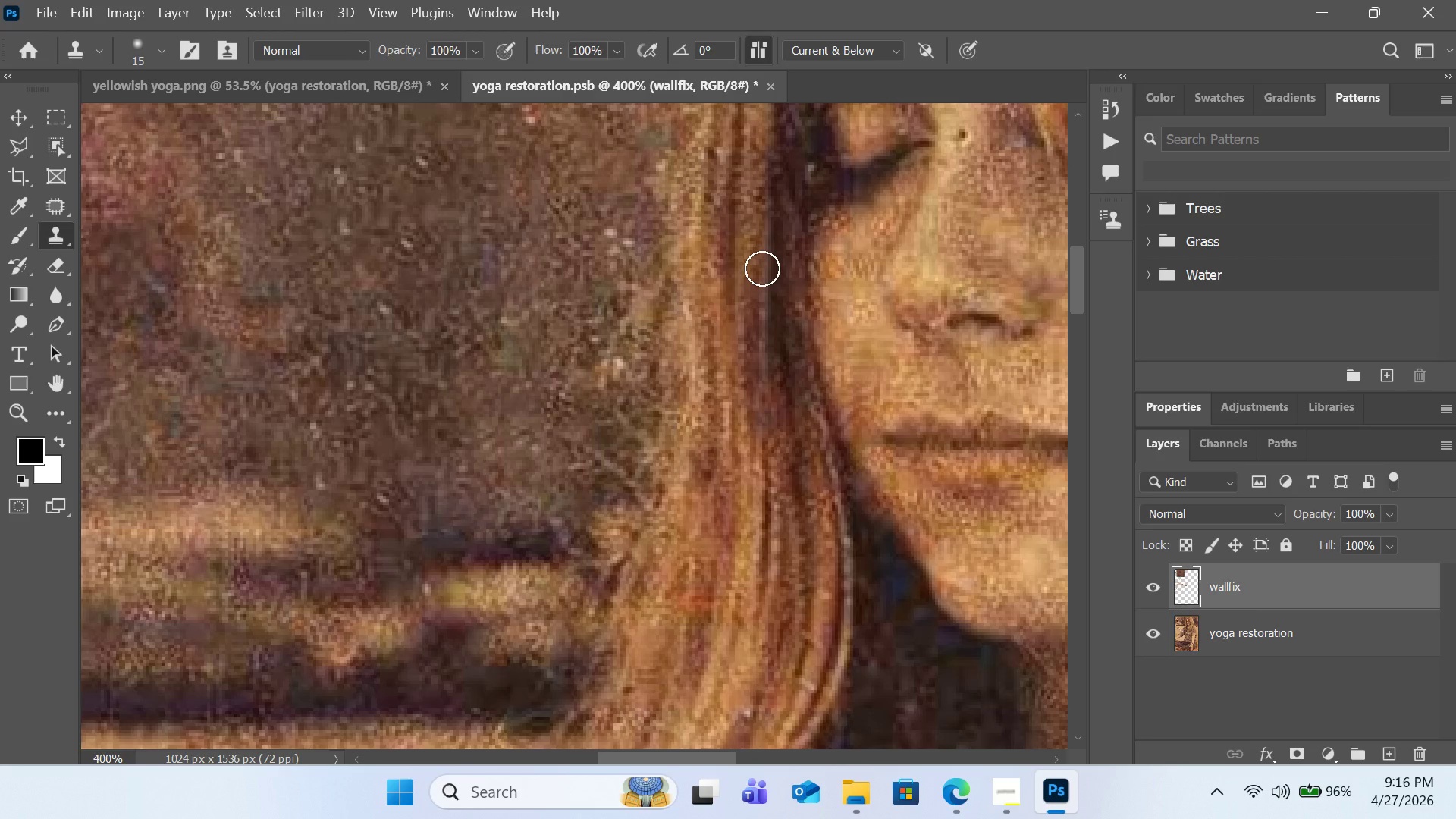 
scroll: coordinate [907, 315], scroll_direction: down, amount: 2.0
 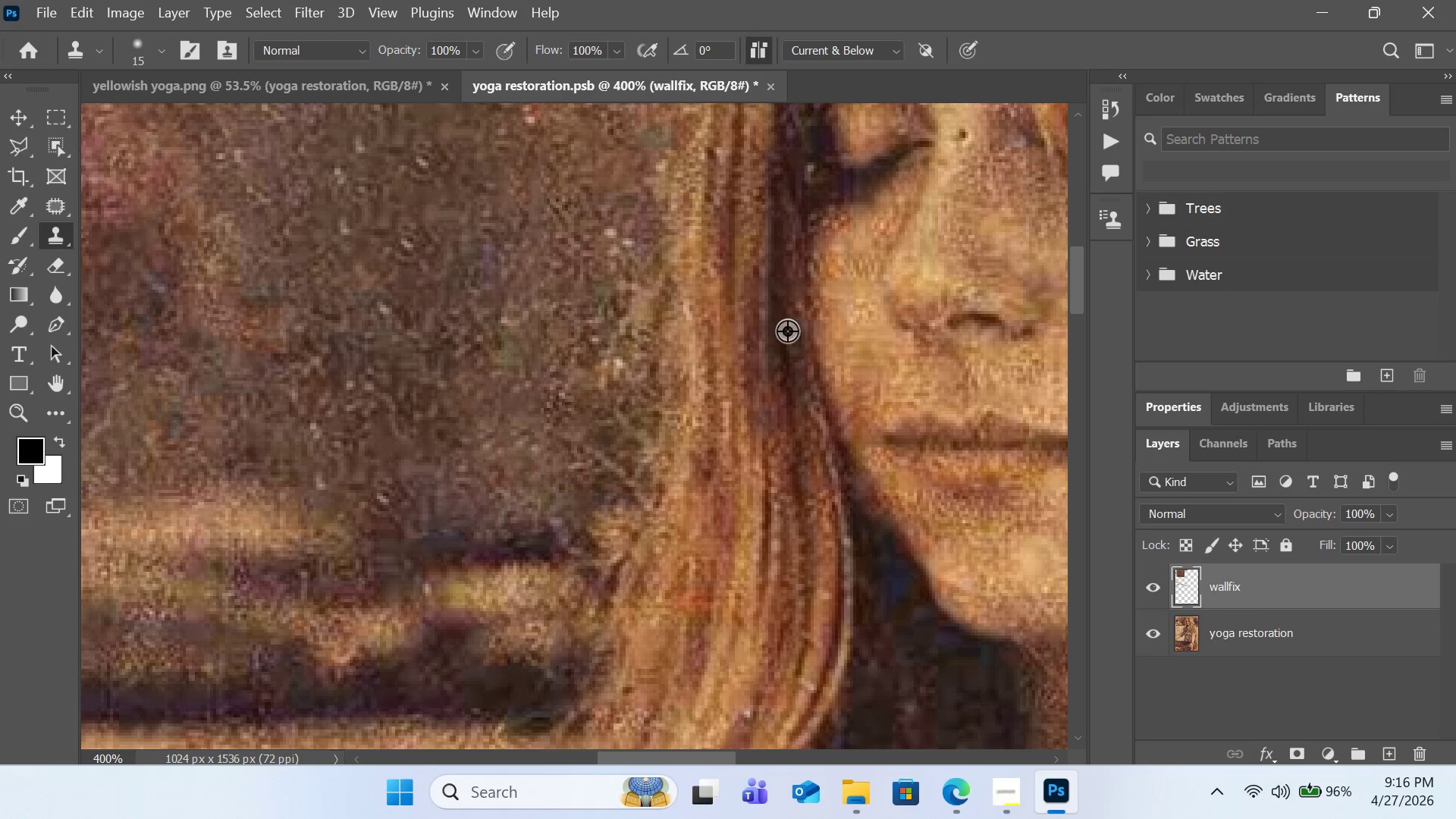 
left_click([762, 268])
 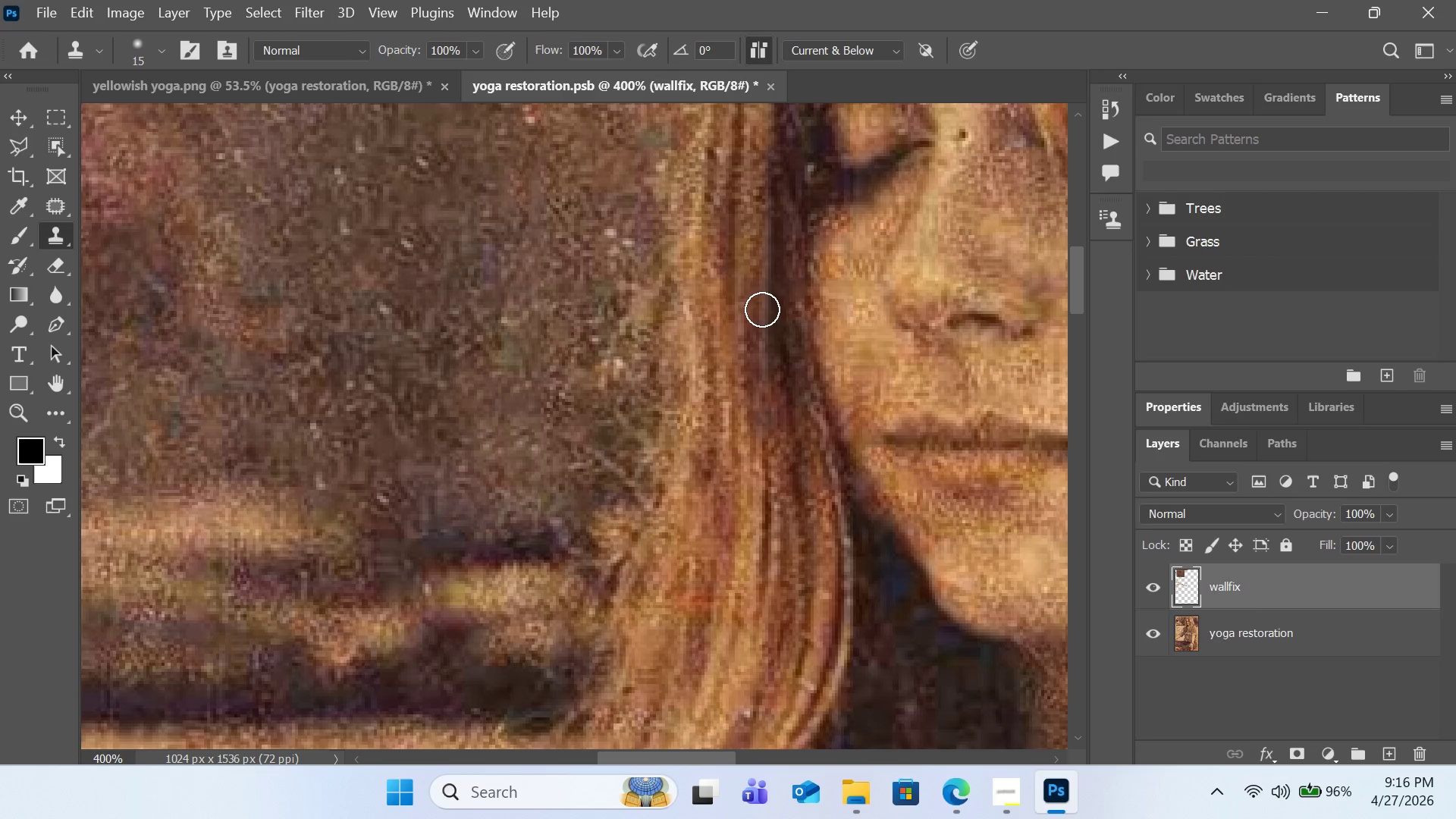 
left_click([762, 309])
 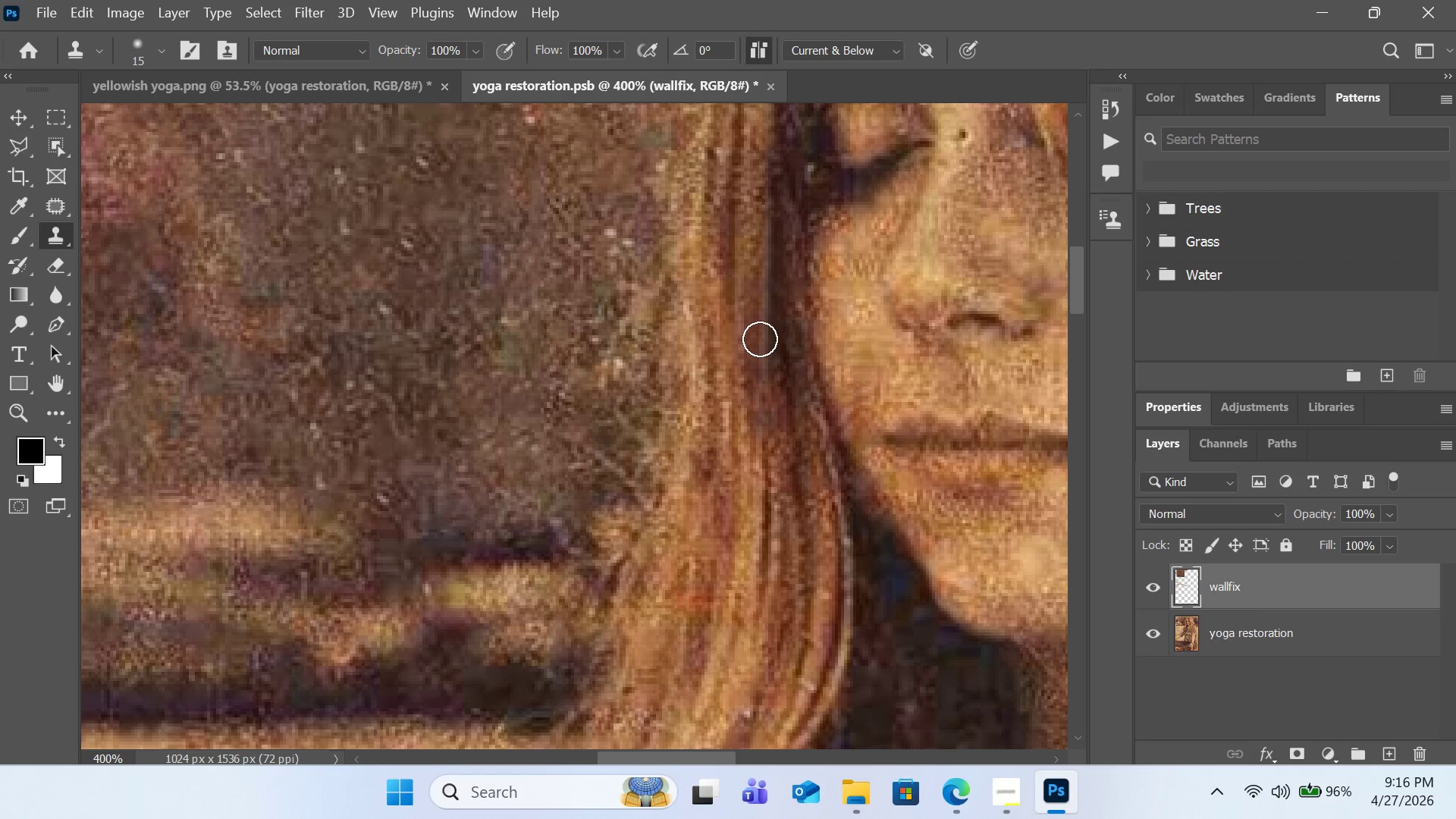 
left_click([760, 339])
 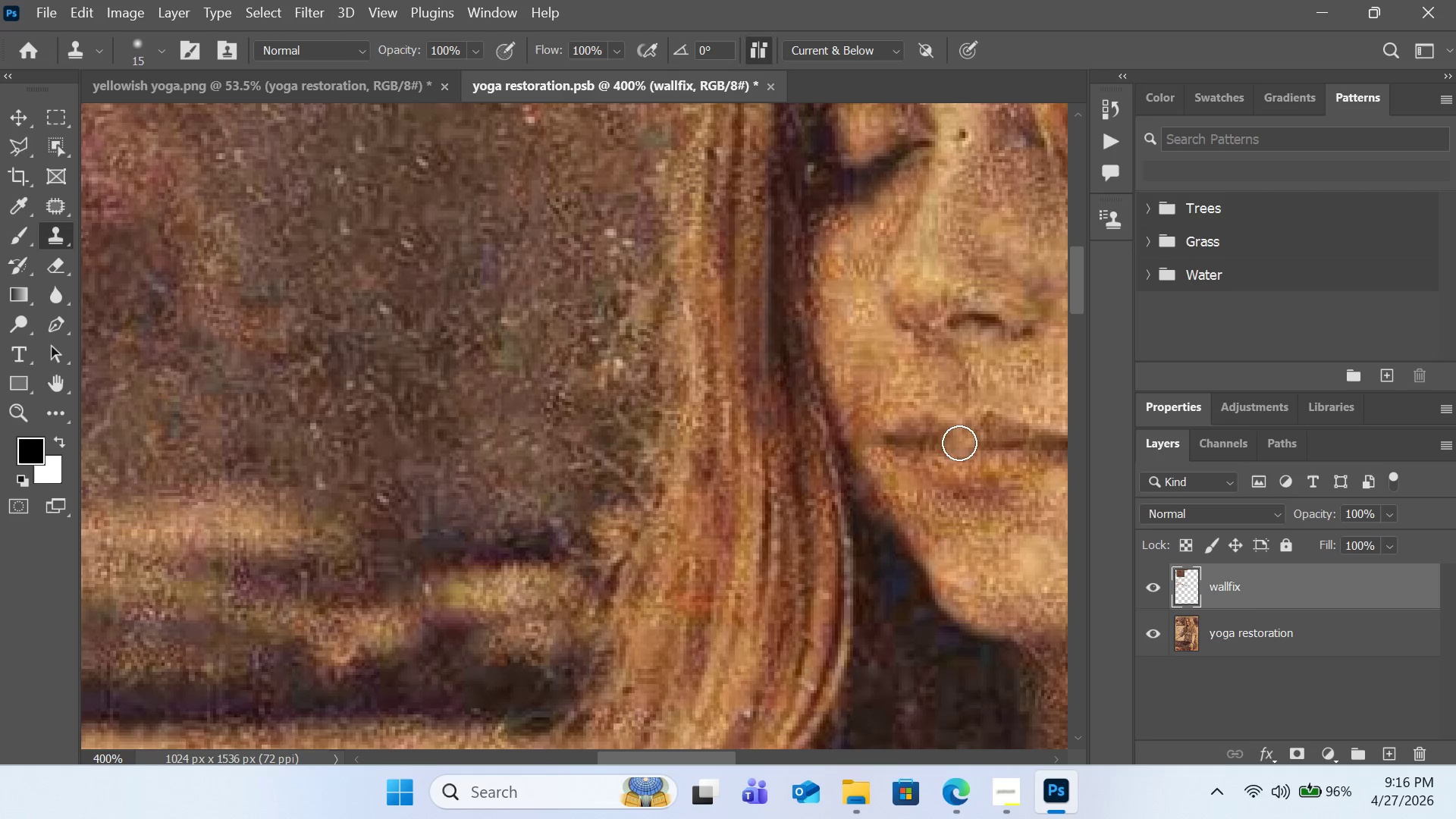 
hold_key(key=AltLeft, duration=0.56)
left_click([843, 503])
 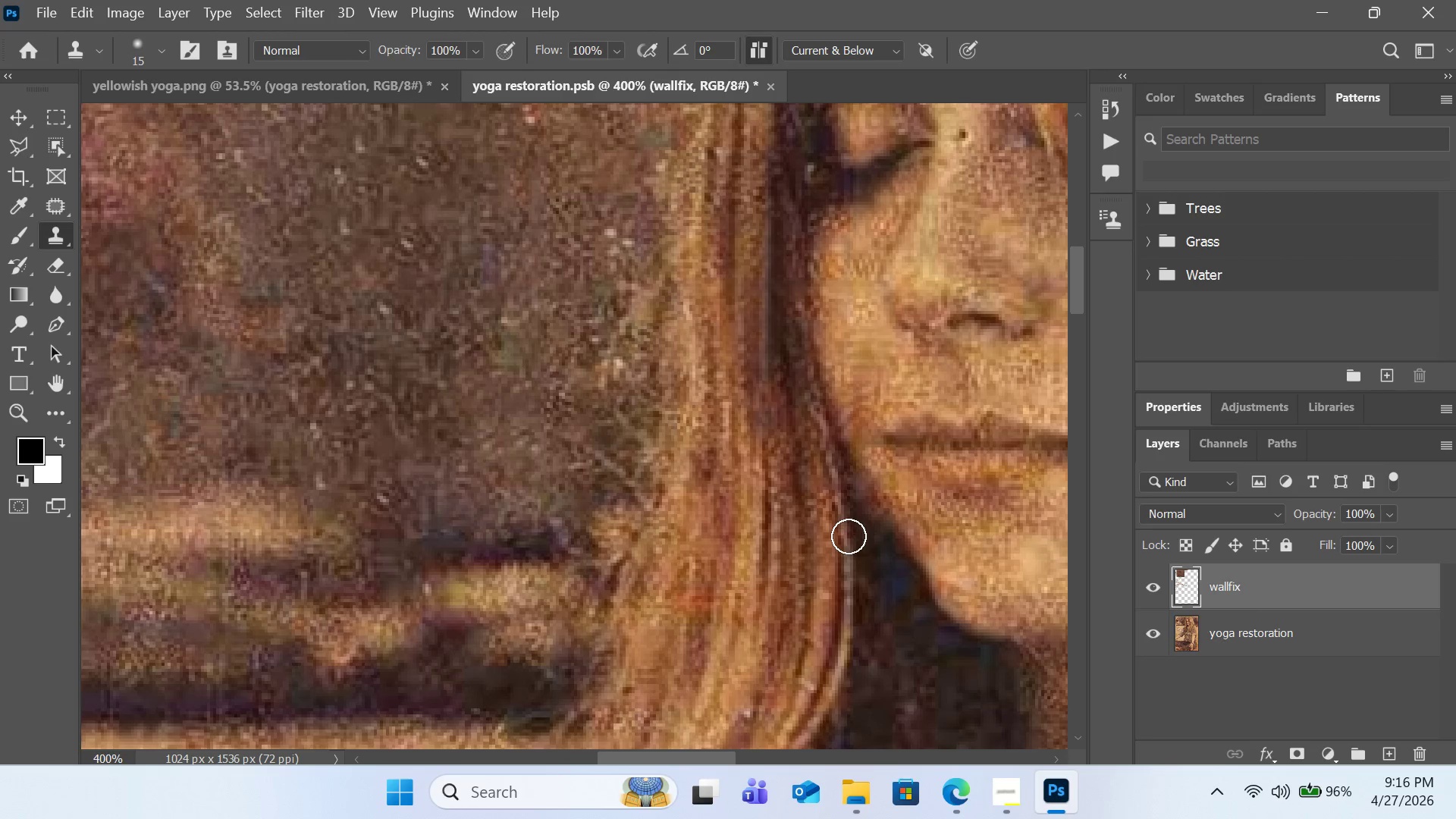 
left_click([849, 536])
 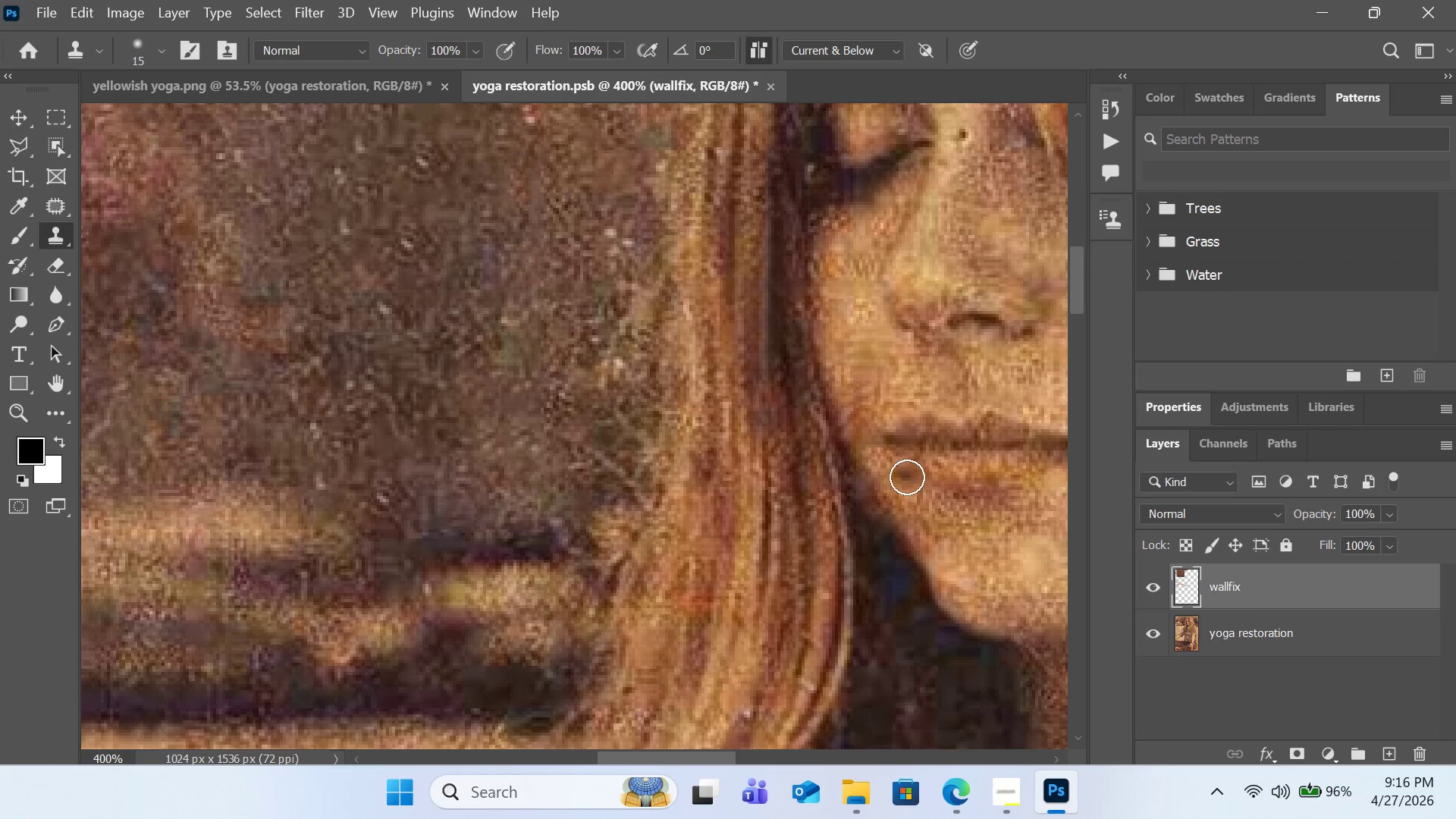 
scroll: coordinate [906, 468], scroll_direction: down, amount: 7.0
 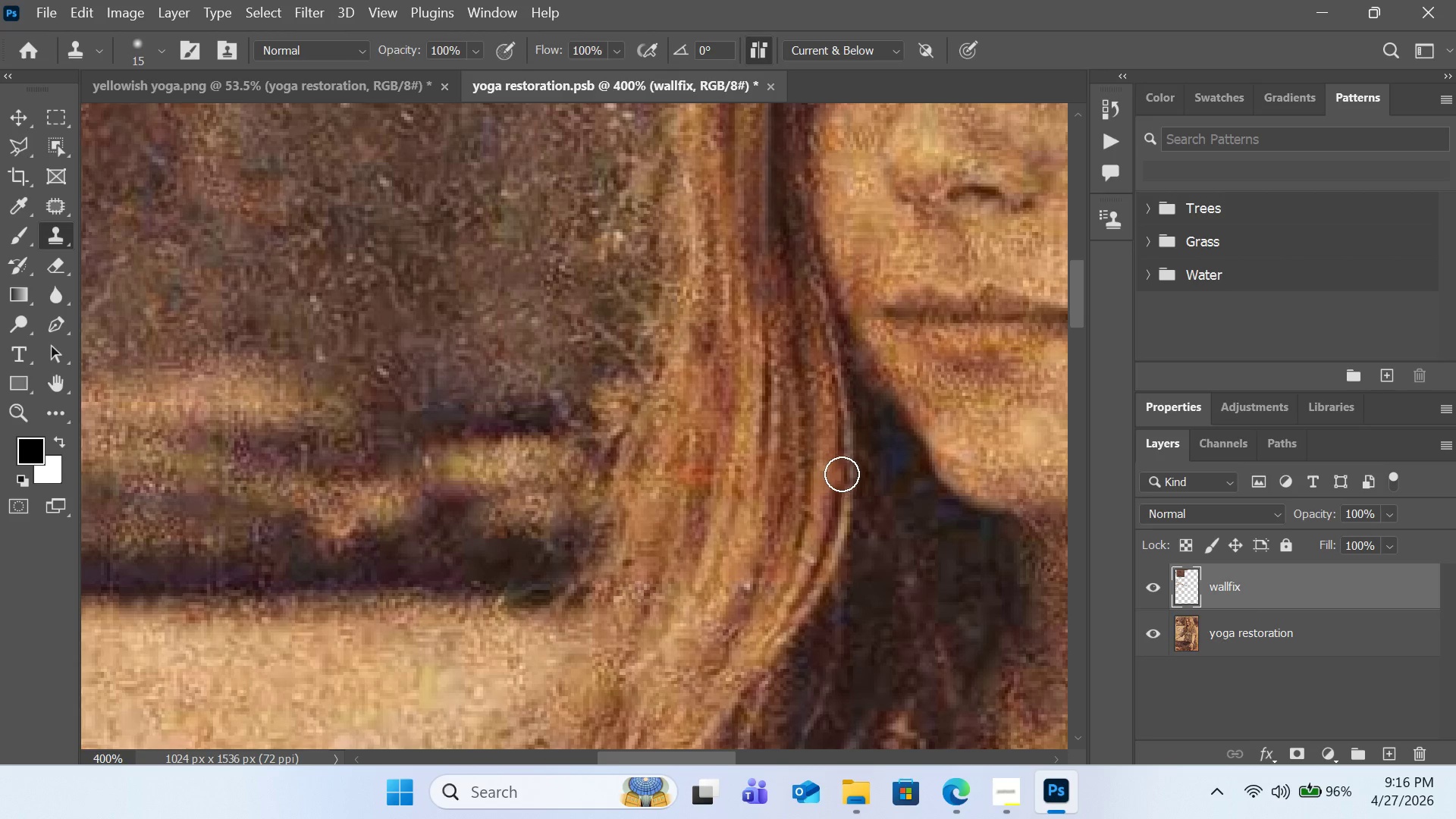 
hold_key(key=AltLeft, duration=0.39)
left_click([826, 432])
 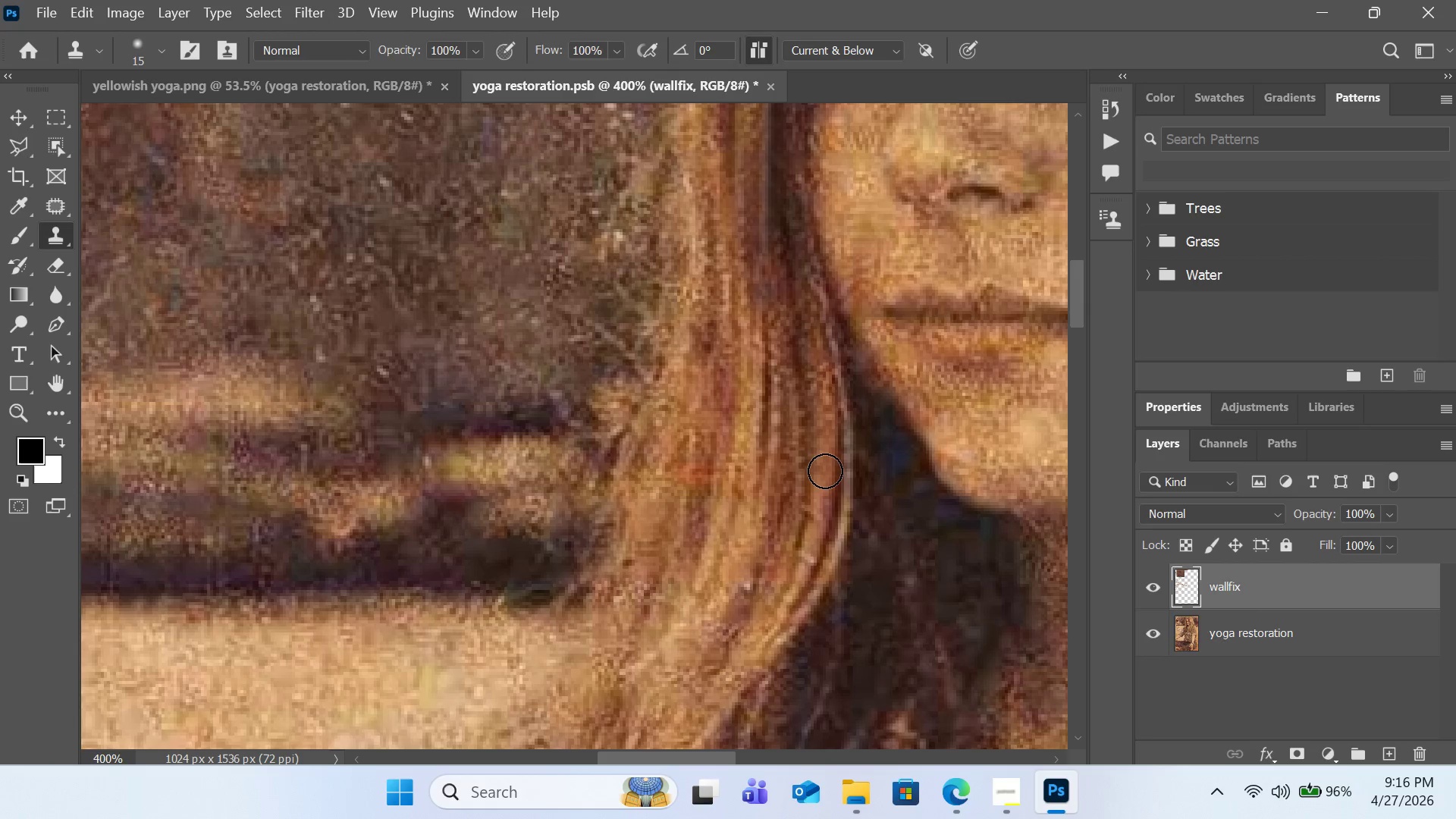 
left_click([825, 471])
 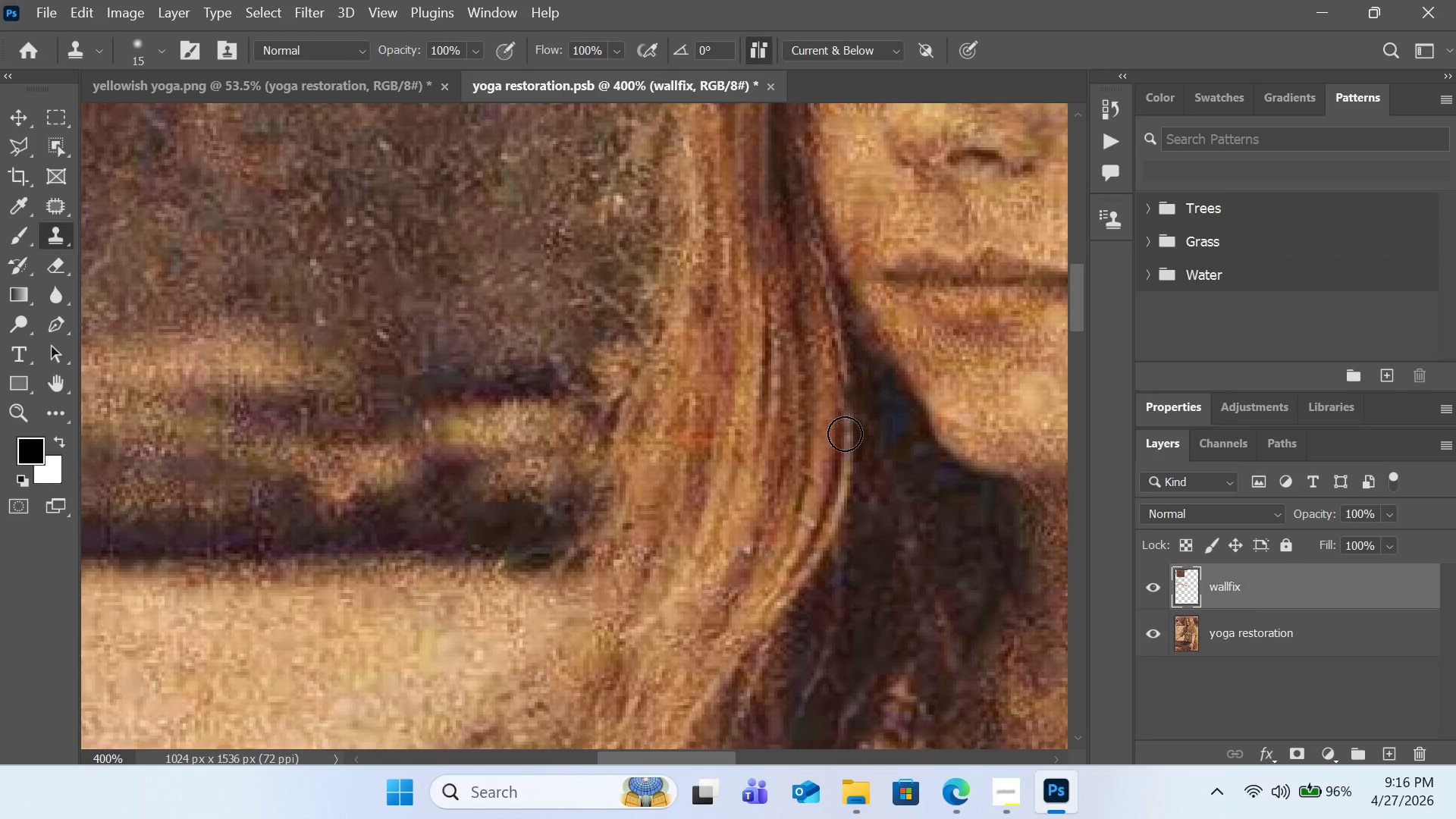 
hold_key(key=AltLeft, duration=0.42)
 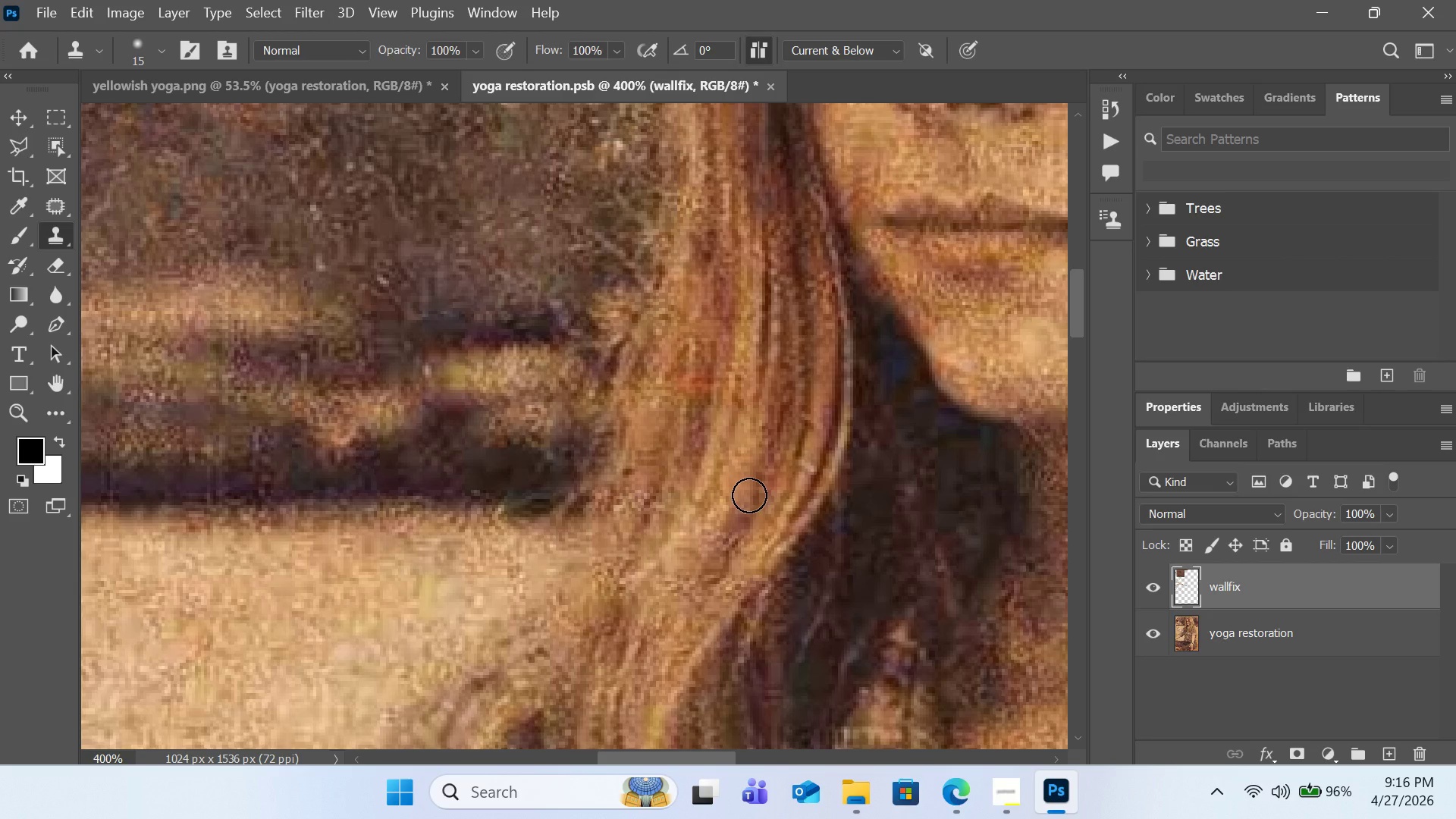 
scroll: coordinate [845, 434], scroll_direction: down, amount: 5.0
 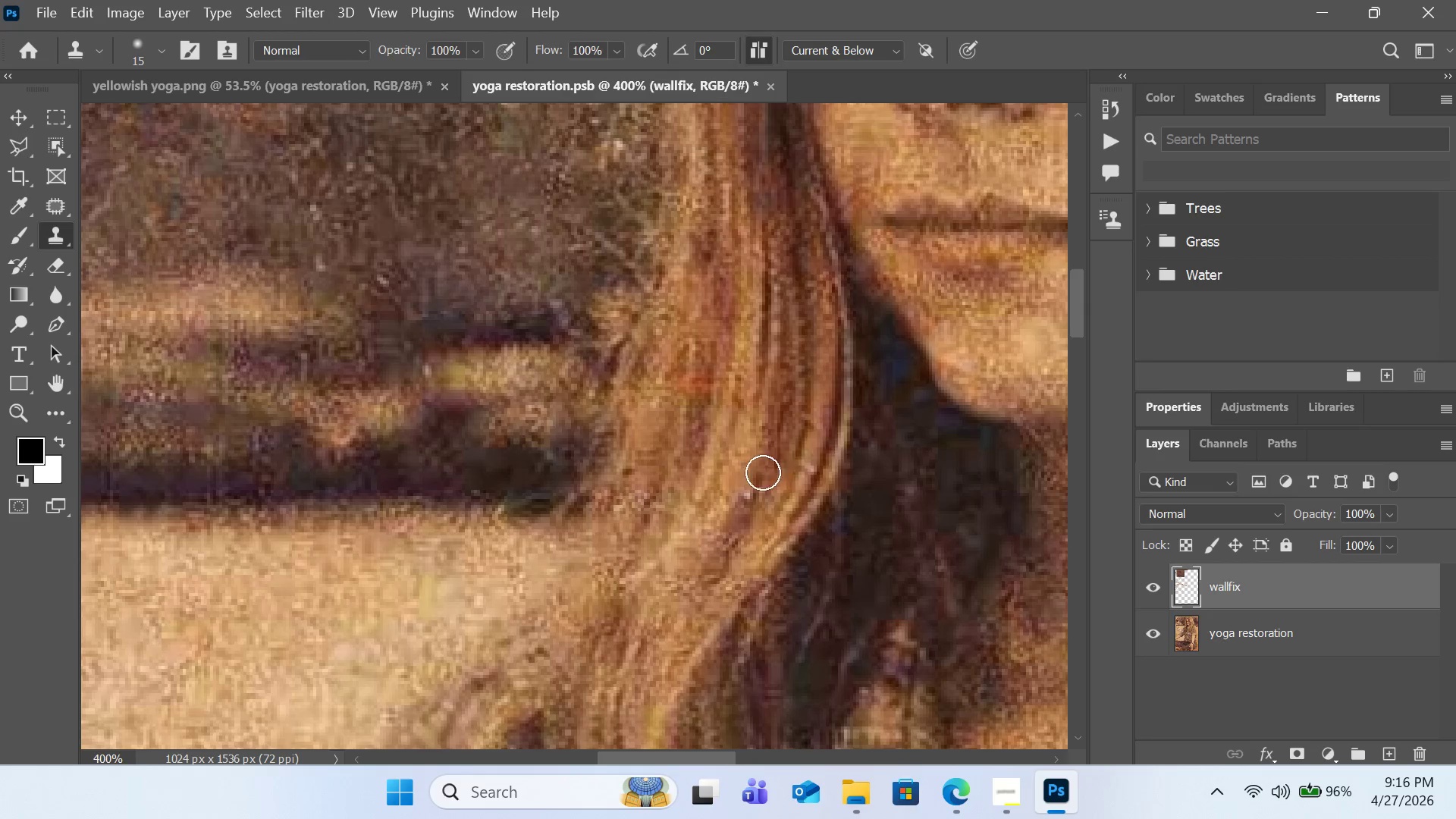 
left_click([749, 477])
 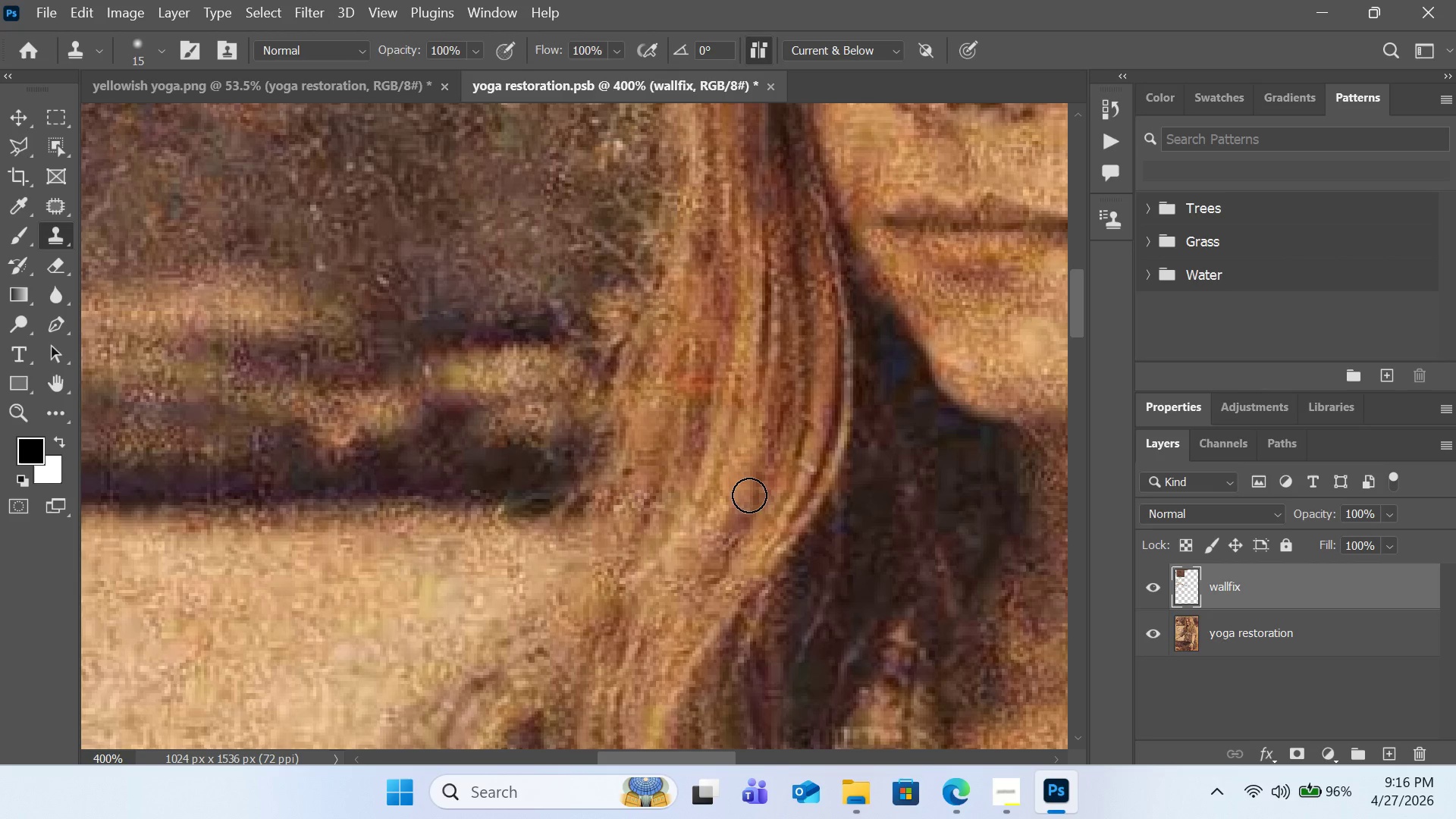 
left_click([749, 495])
 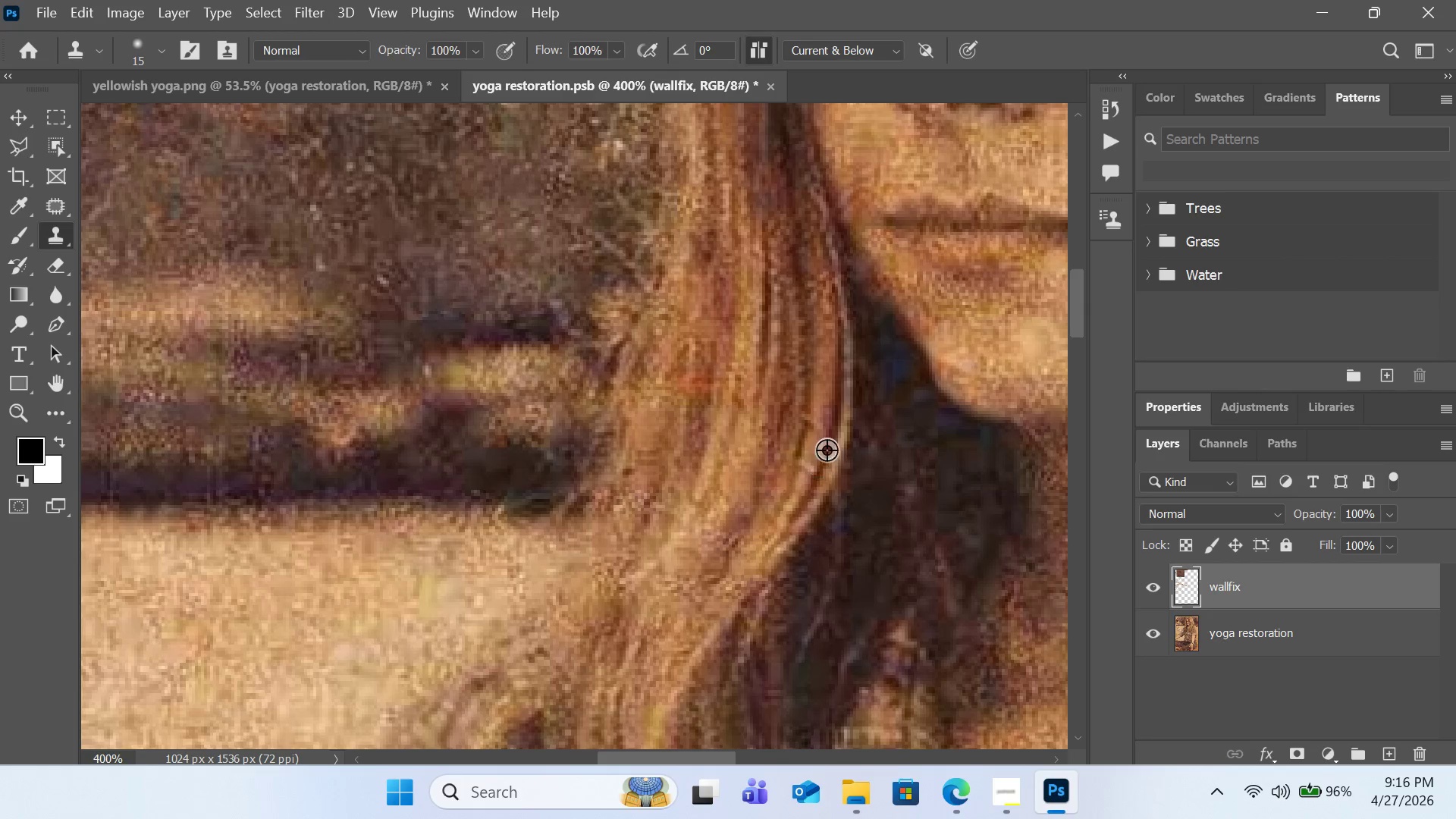 
hold_key(key=AltLeft, duration=0.7)
left_click([814, 448])
 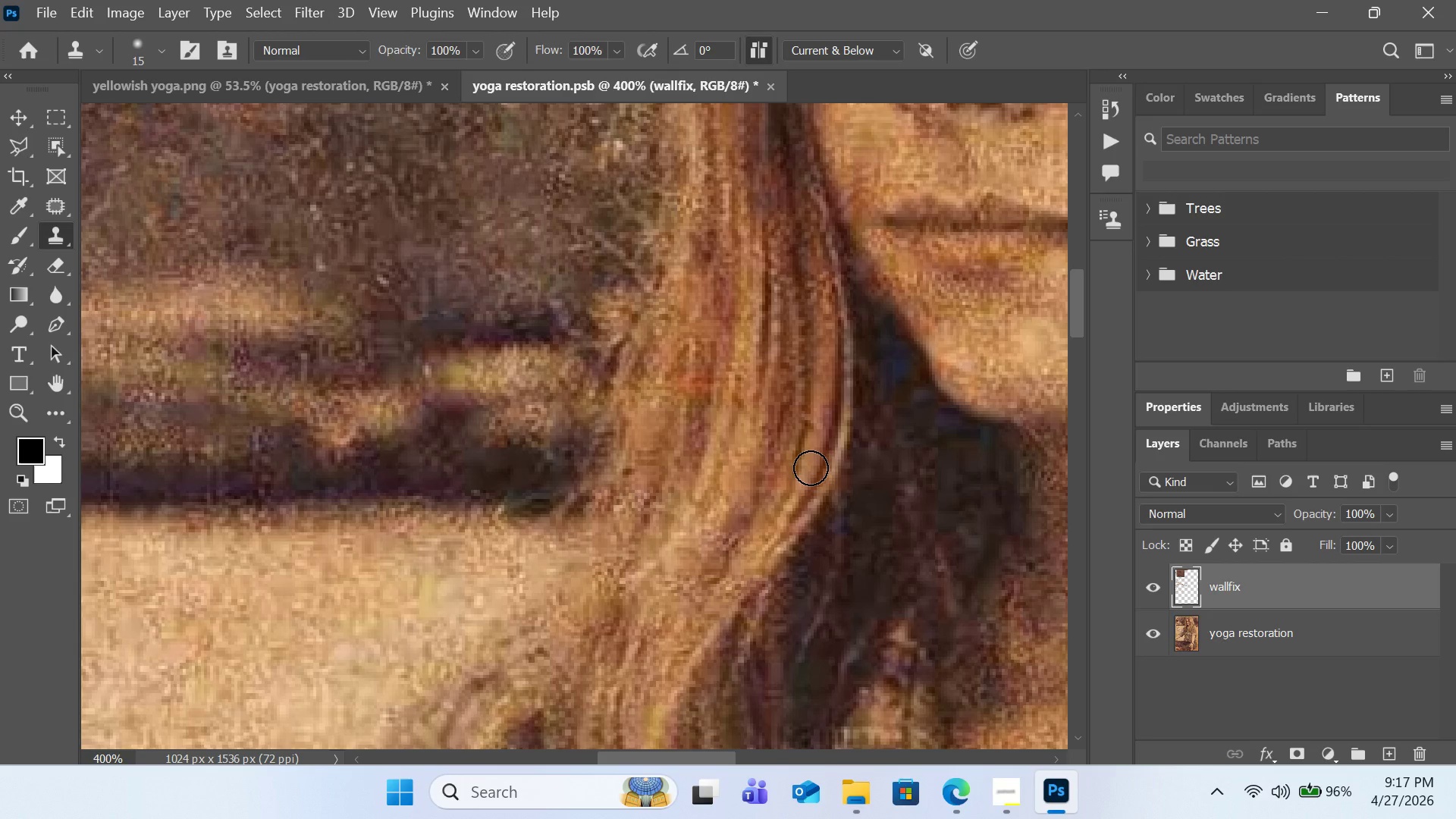 
left_click([811, 468])
 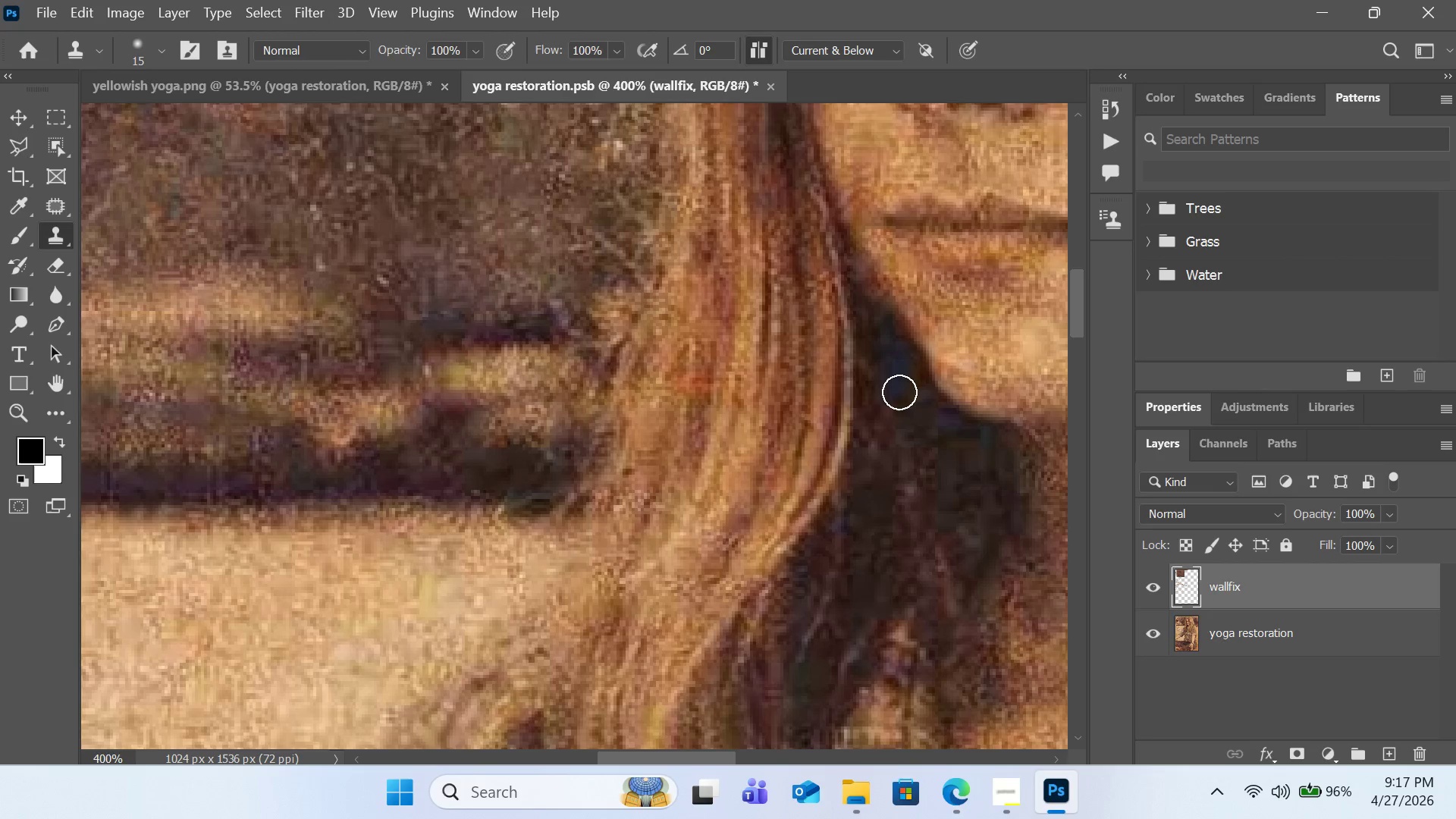 
scroll: coordinate [896, 395], scroll_direction: down, amount: 5.0
 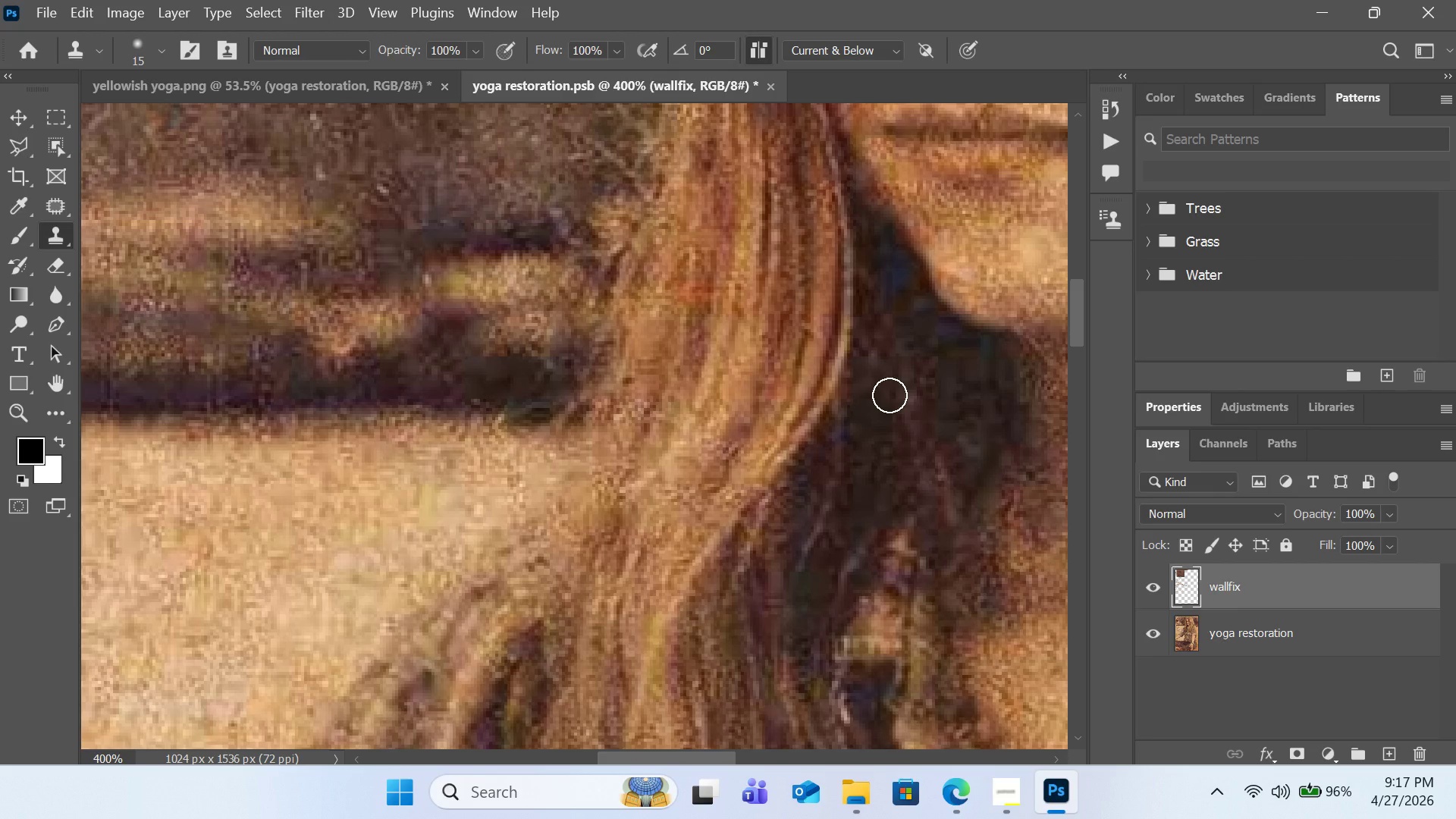 
hold_key(key=AltLeft, duration=0.64)
 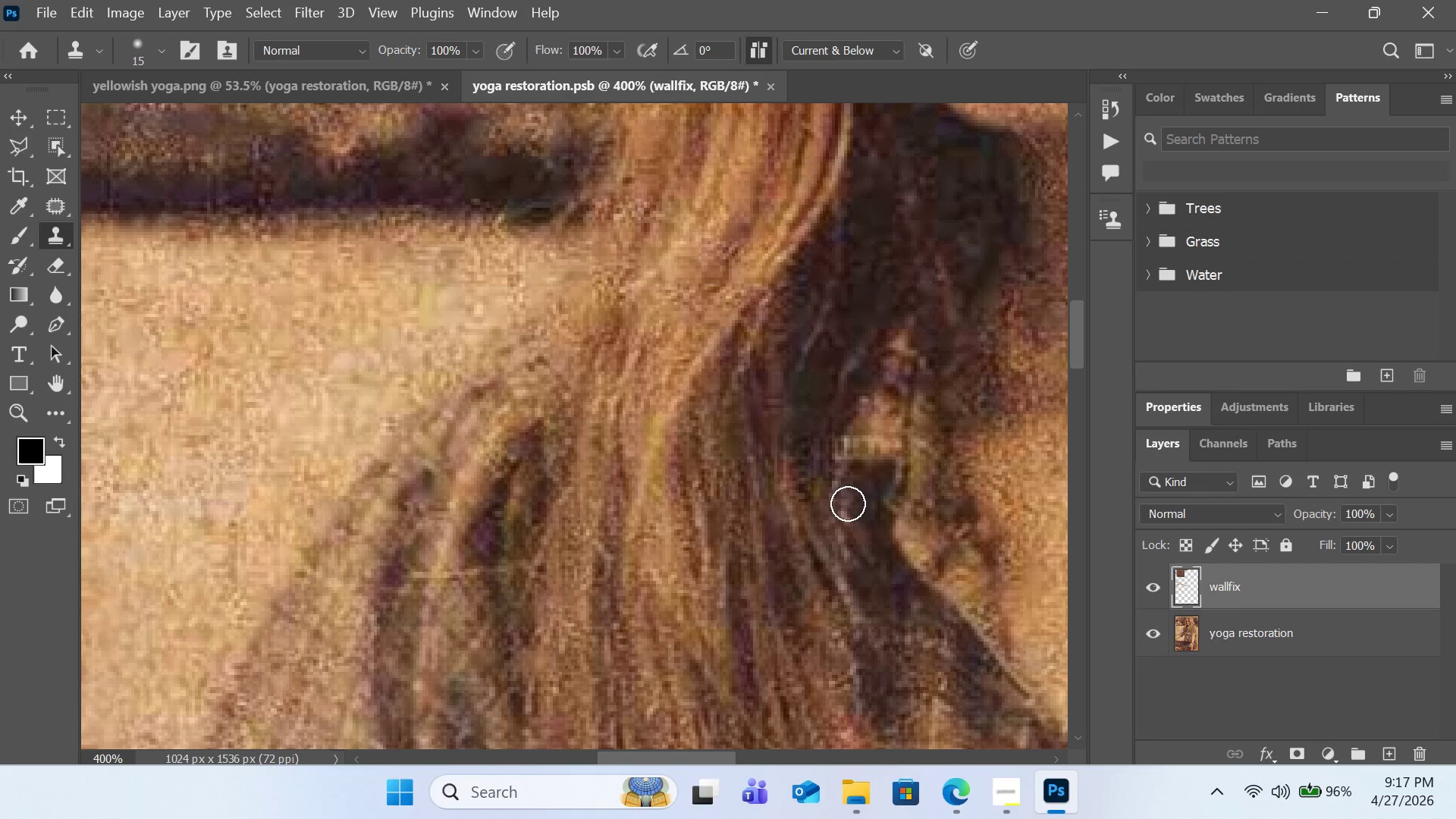 
scroll: coordinate [890, 395], scroll_direction: down, amount: 11.0
 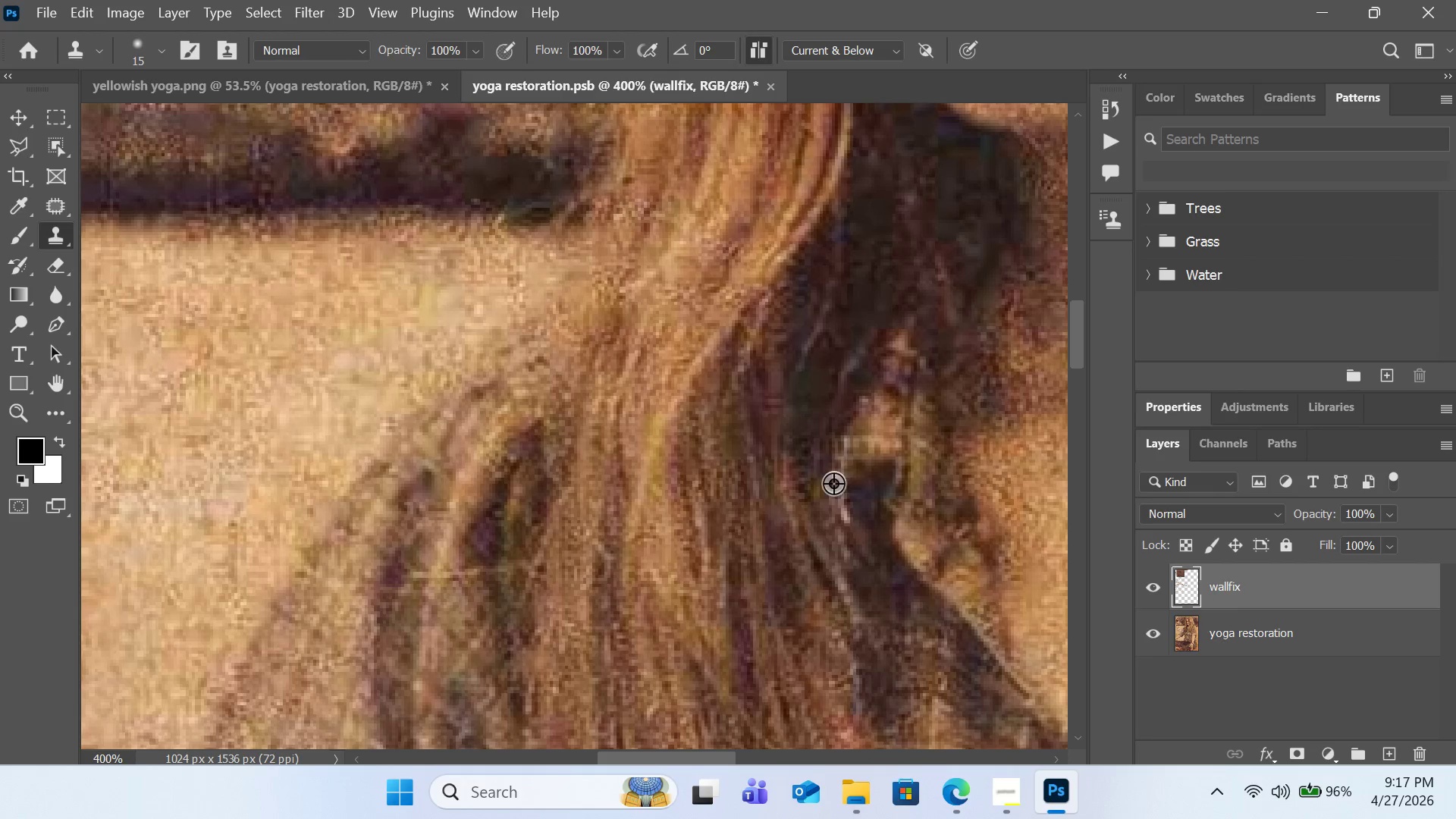 
hold_key(key=AltLeft, duration=0.56)
left_click([862, 537])
 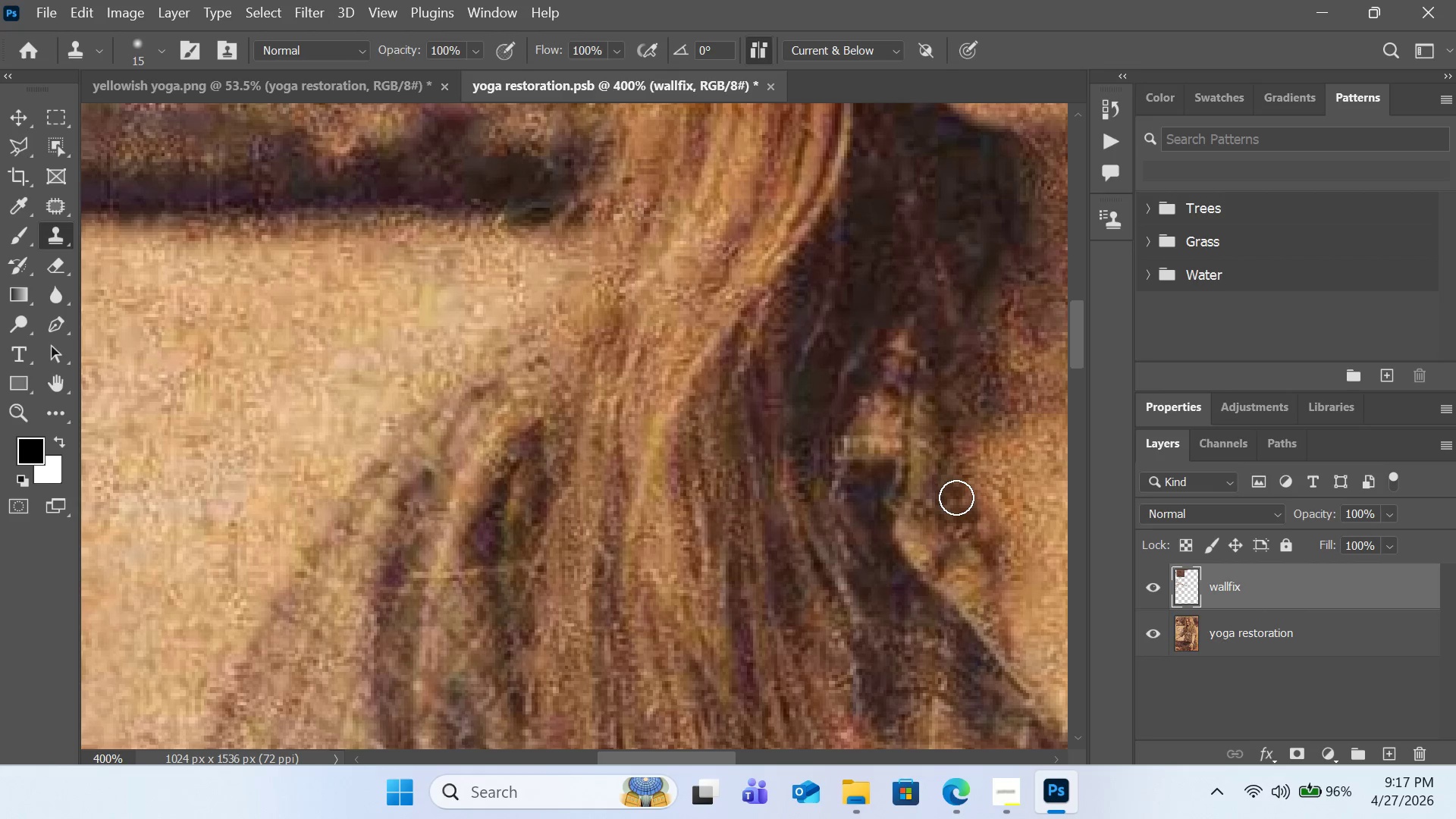 
scroll: coordinate [955, 493], scroll_direction: up, amount: 14.0
 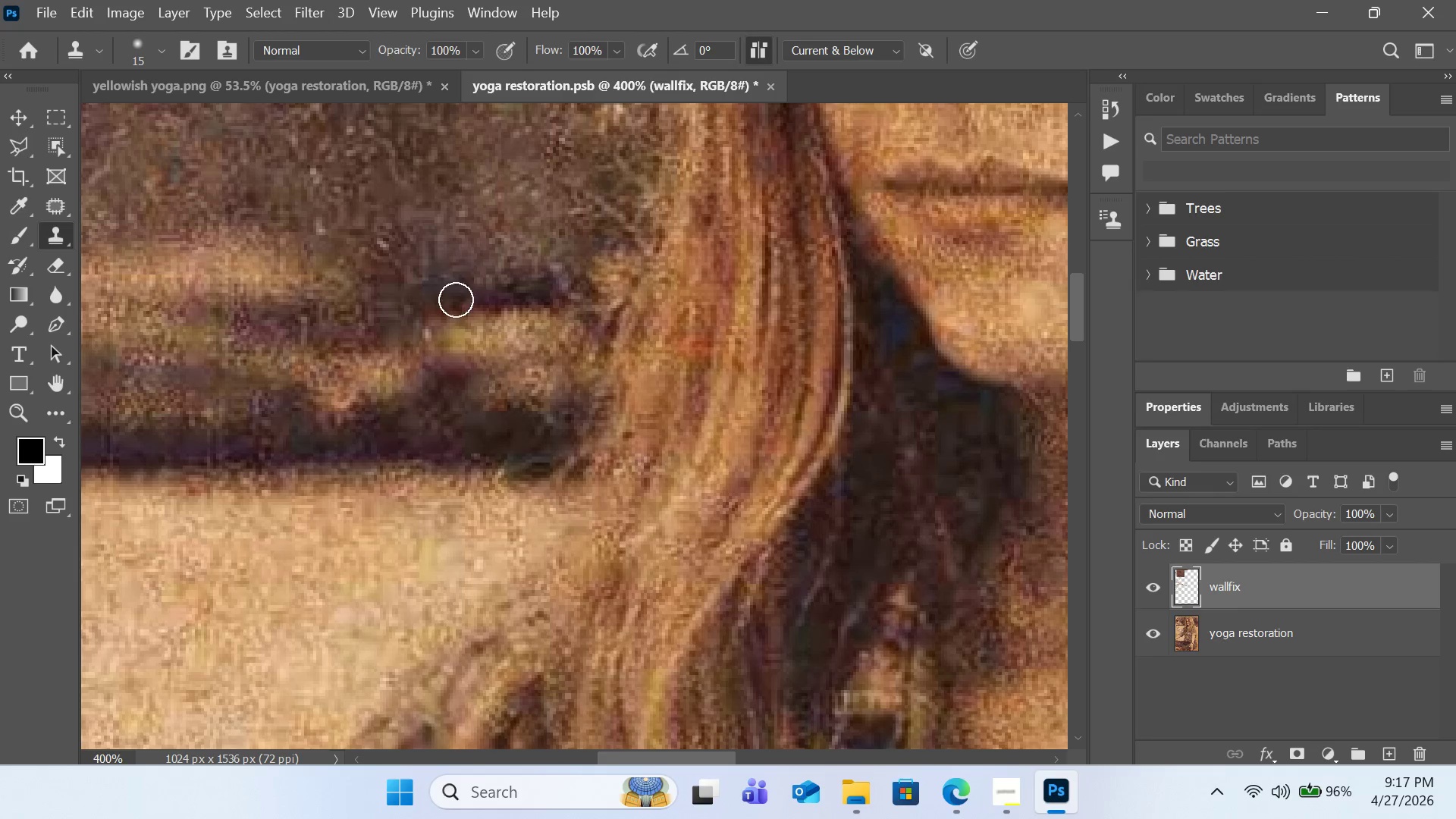 
key(Alt+AltLeft)
 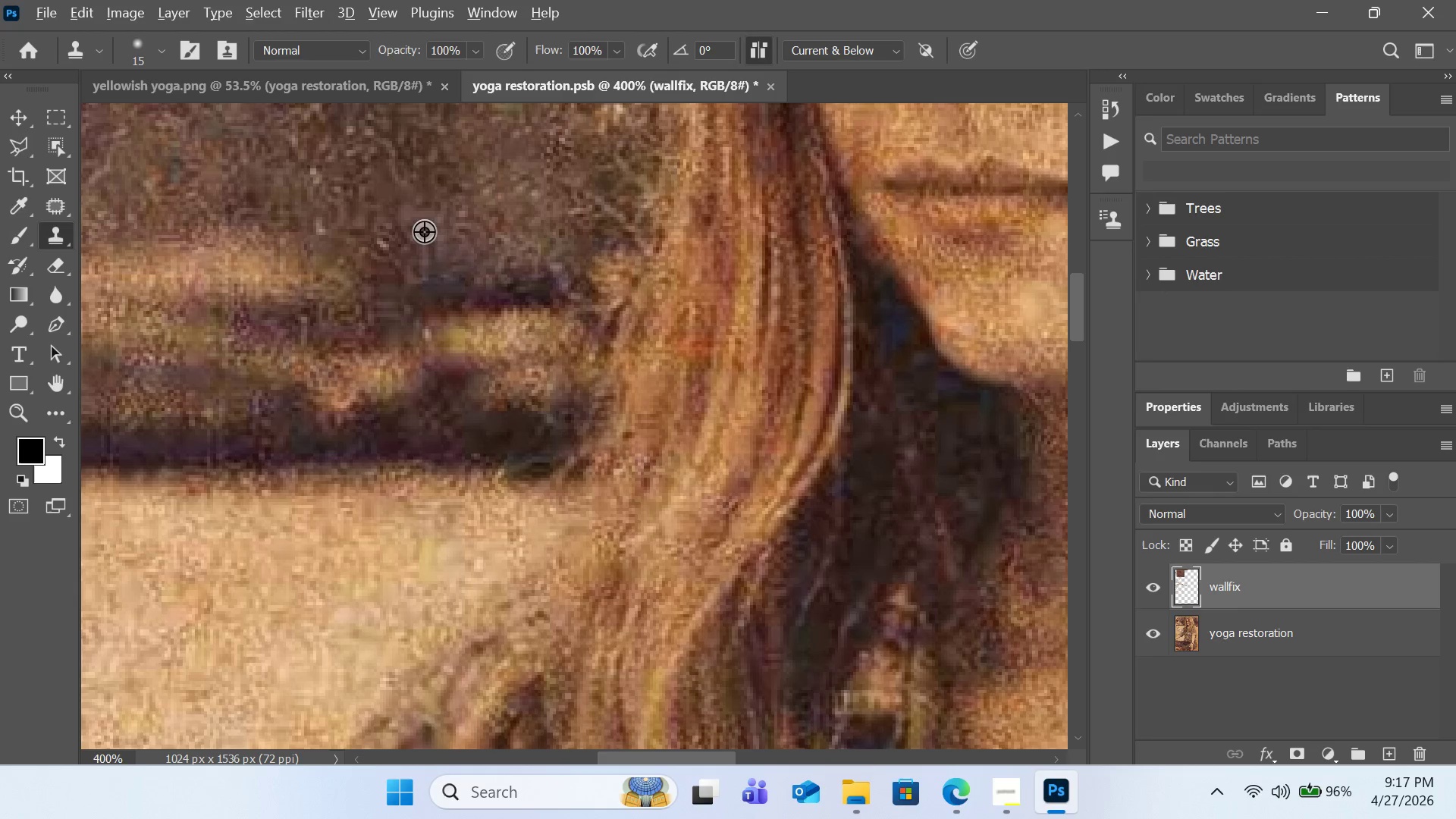 
left_click([424, 231])
 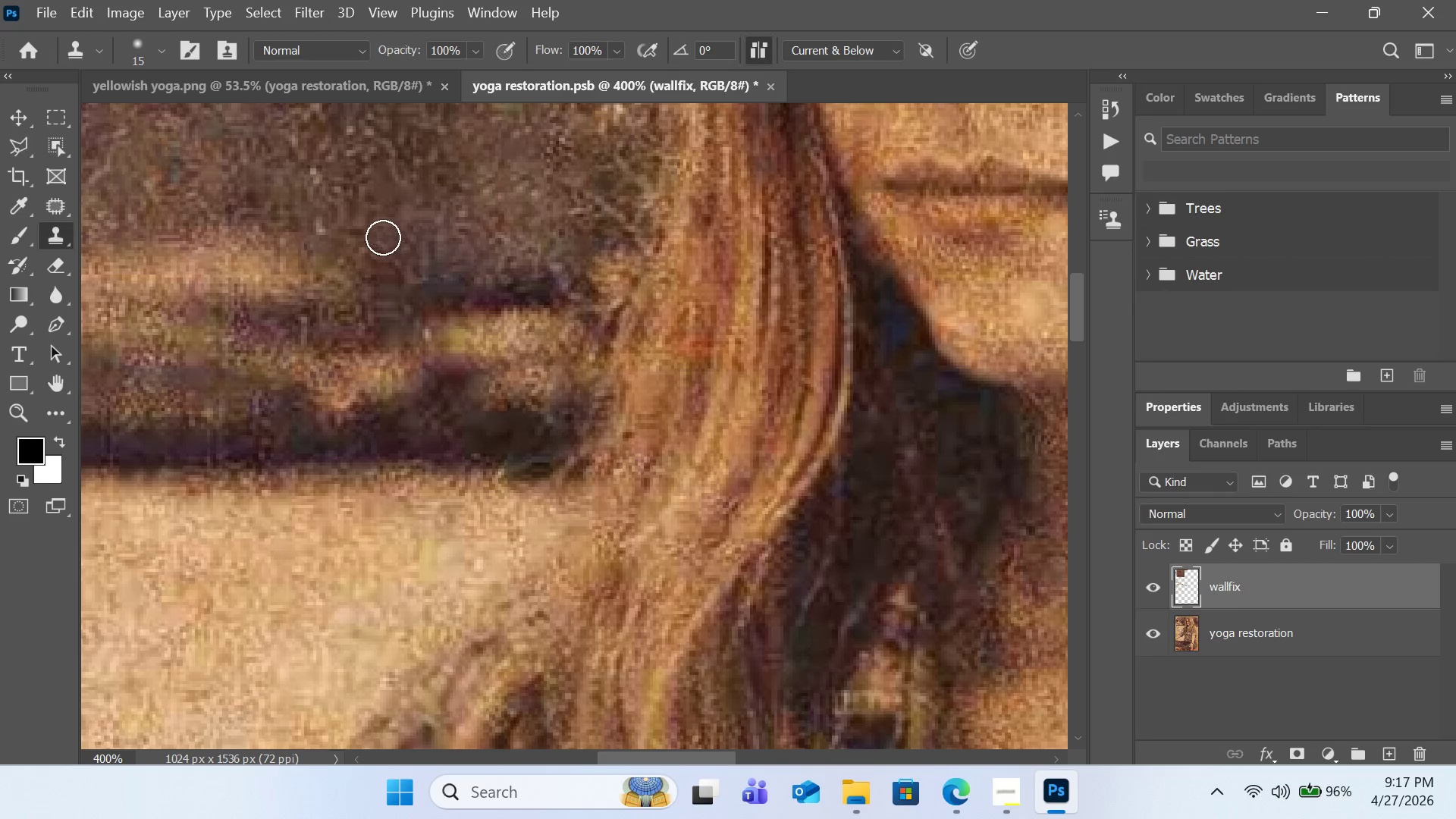 
left_click([379, 237])
 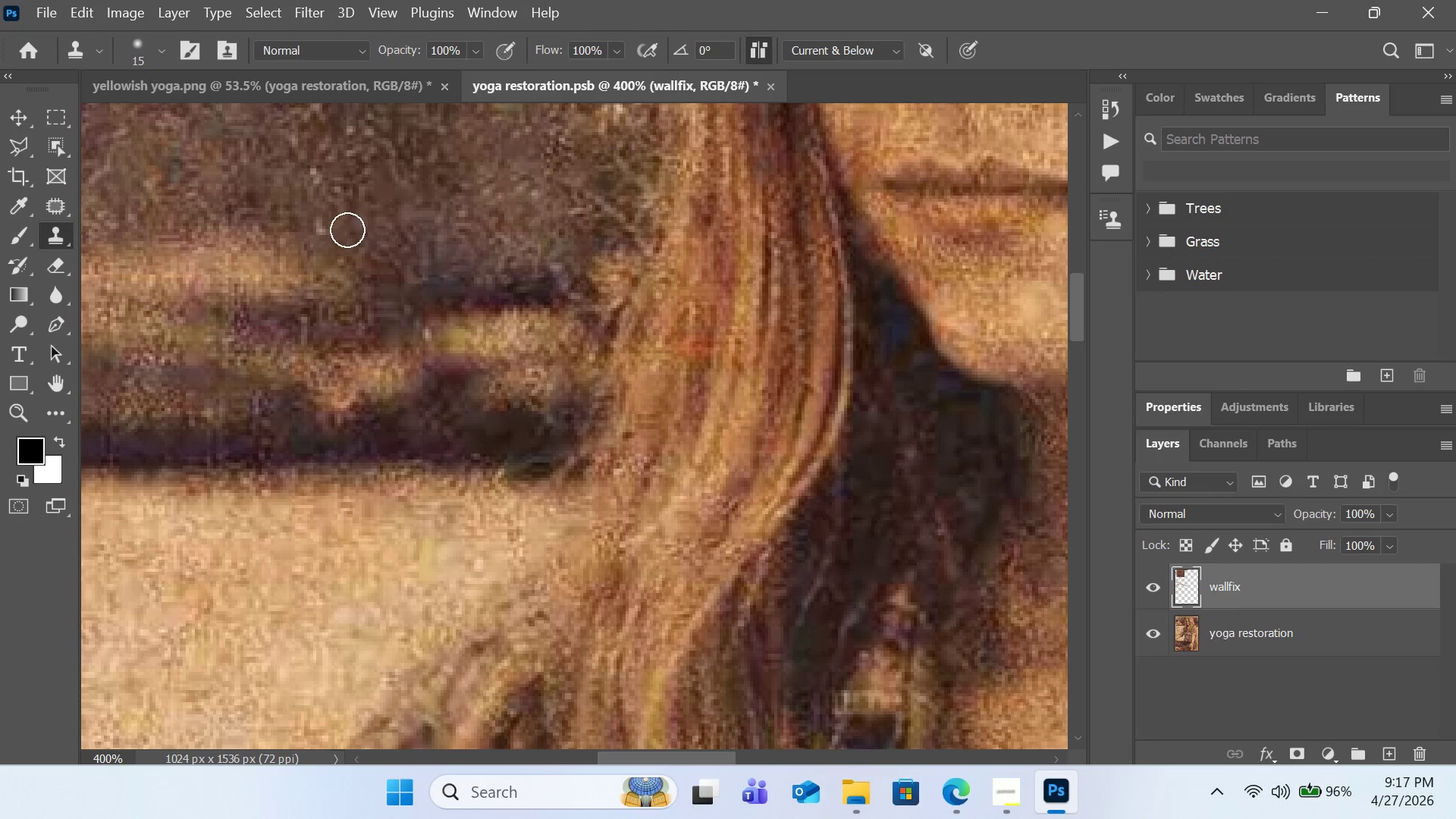 
key(Alt+AltLeft)
 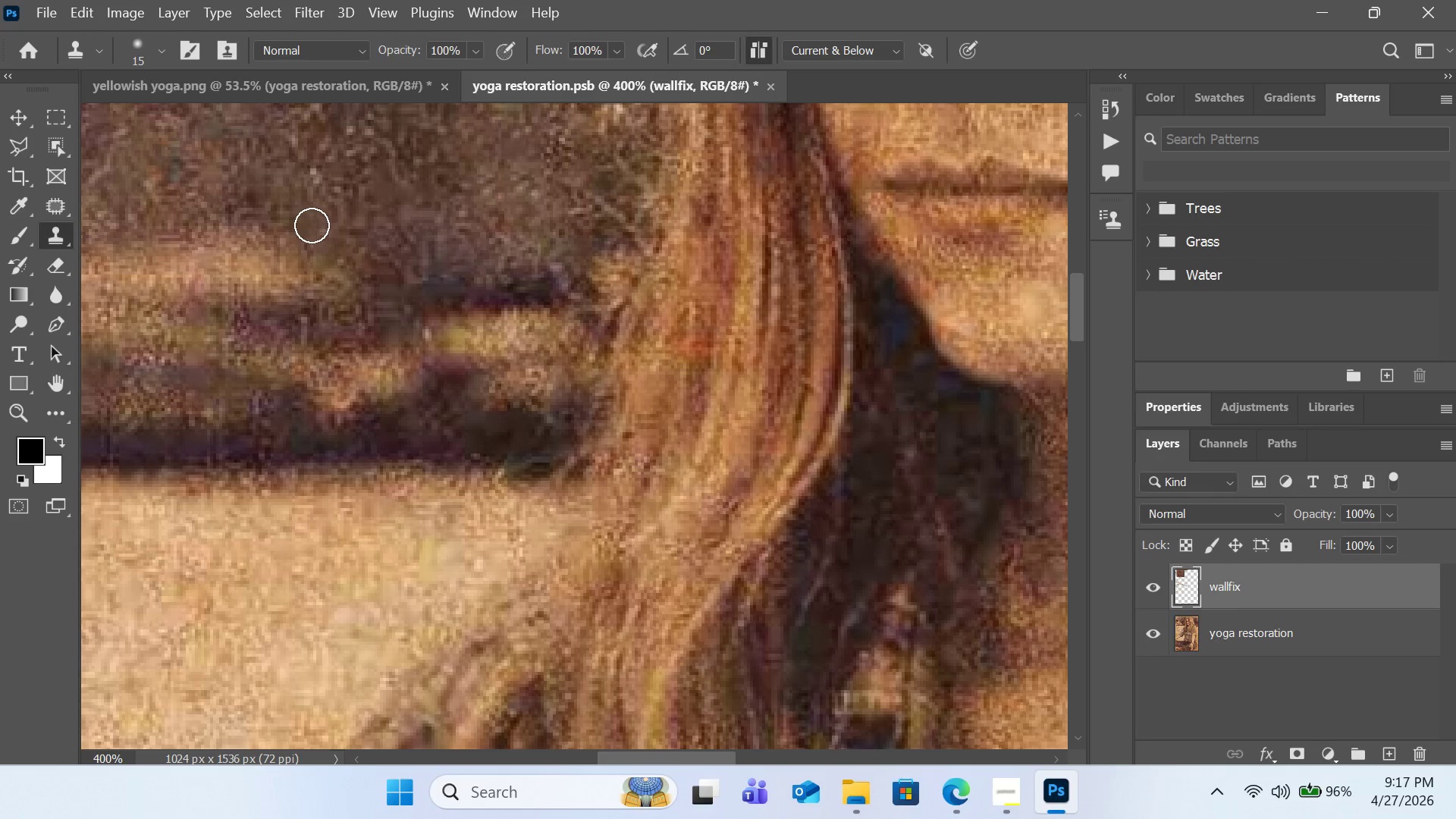 
left_click([313, 227])
 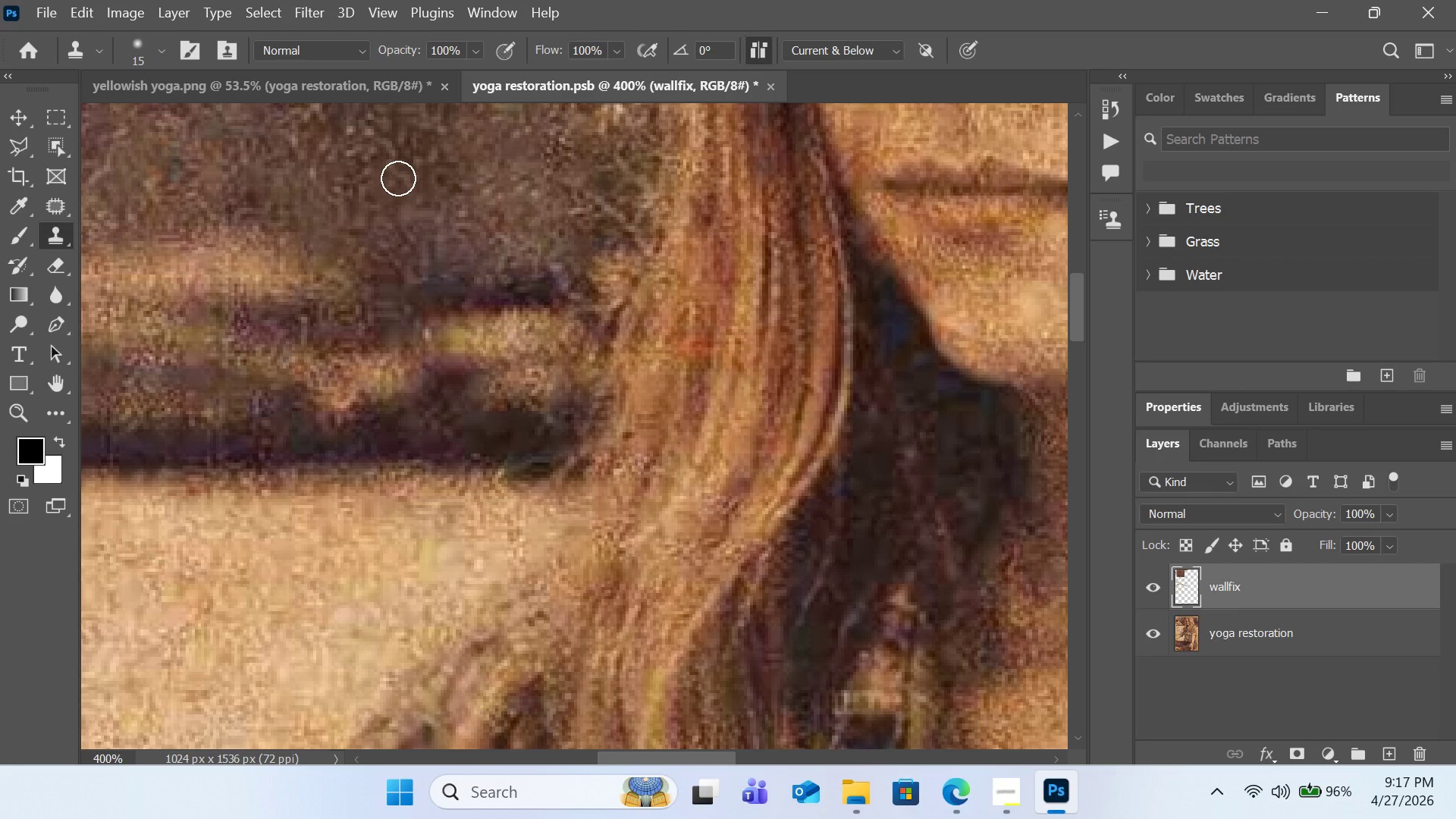 
key(Control+0)
 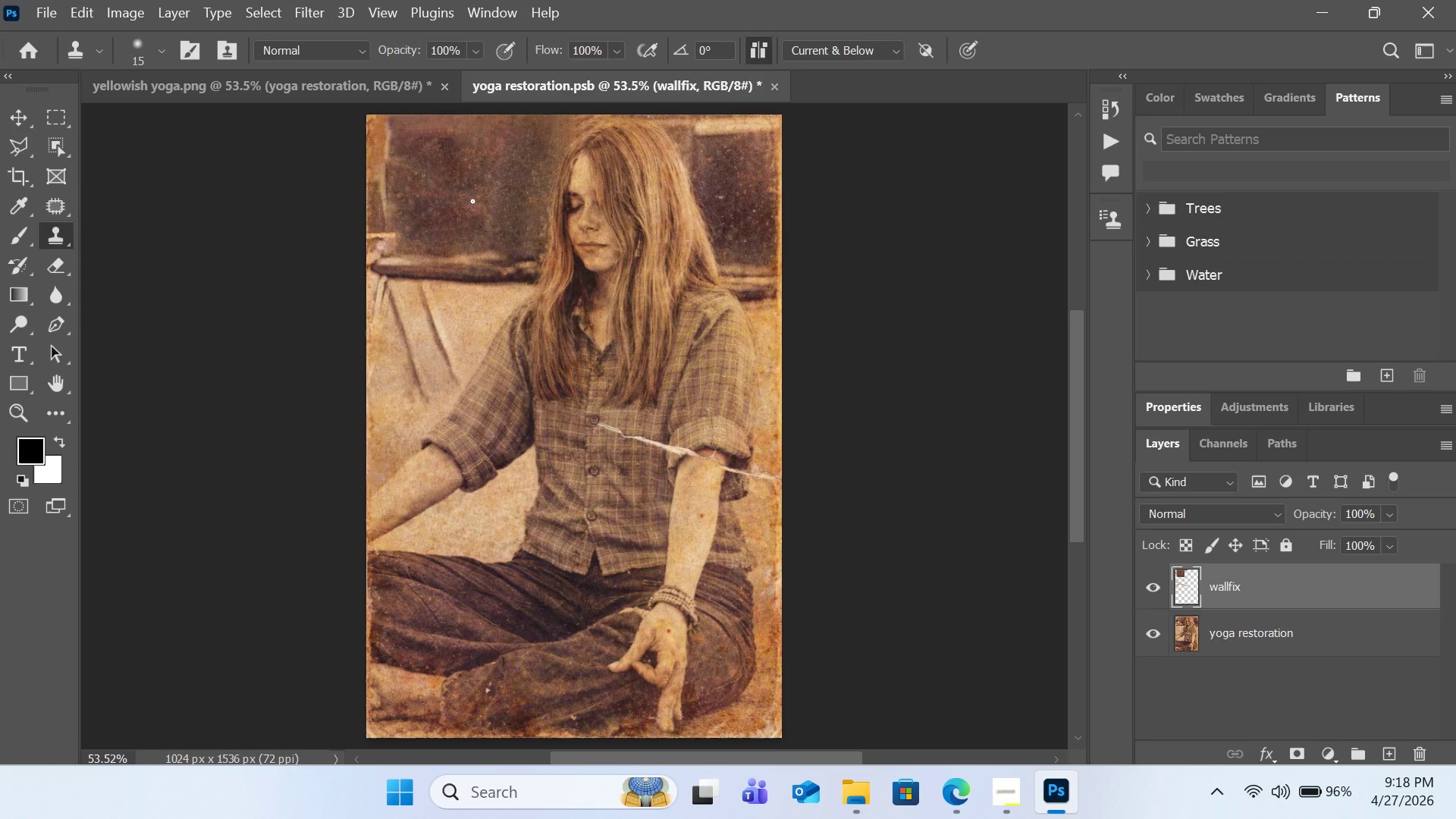 
wait(57.98)
 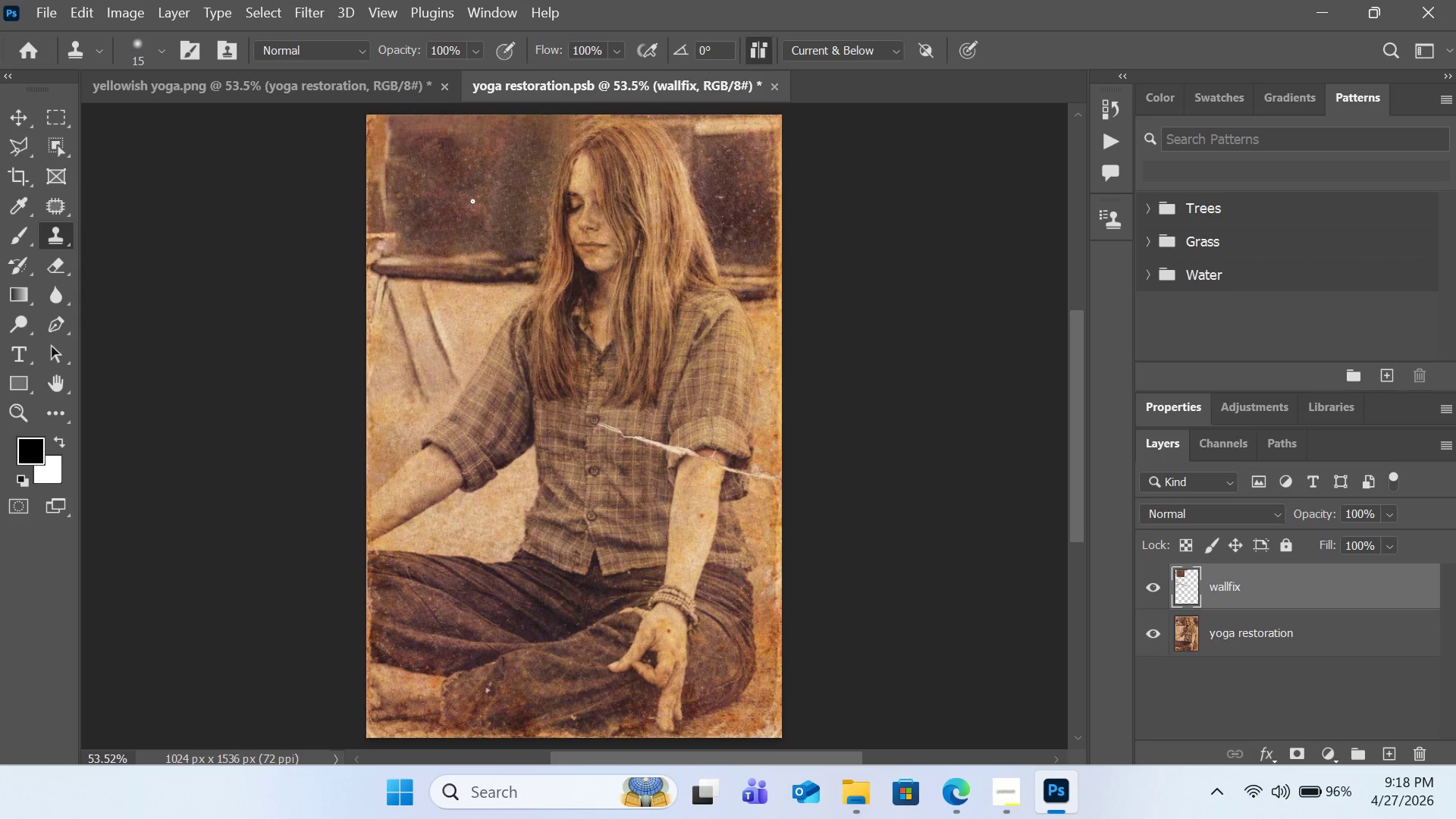 
key(Control+Equal)
 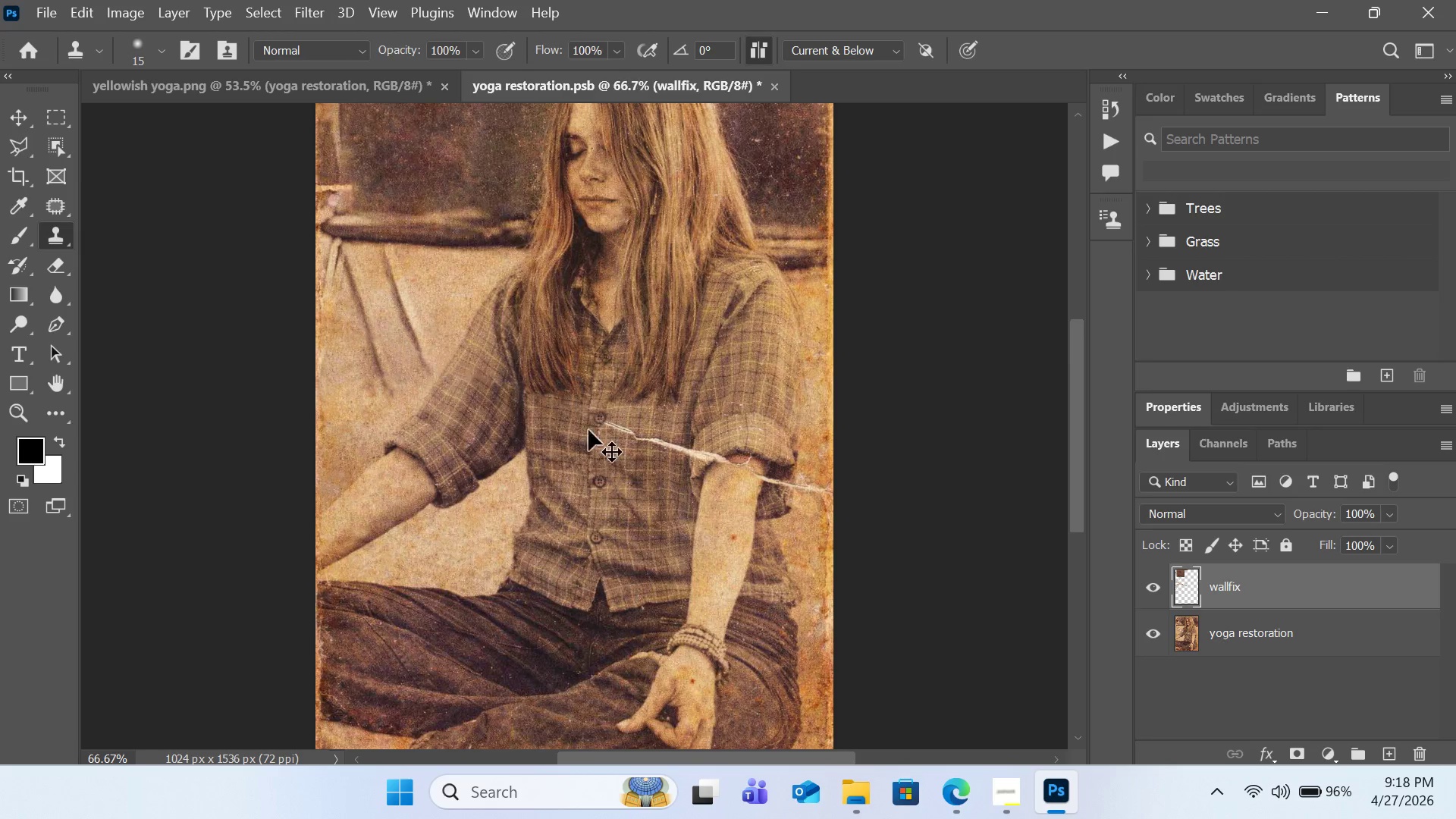 
key(Control+Equal)
 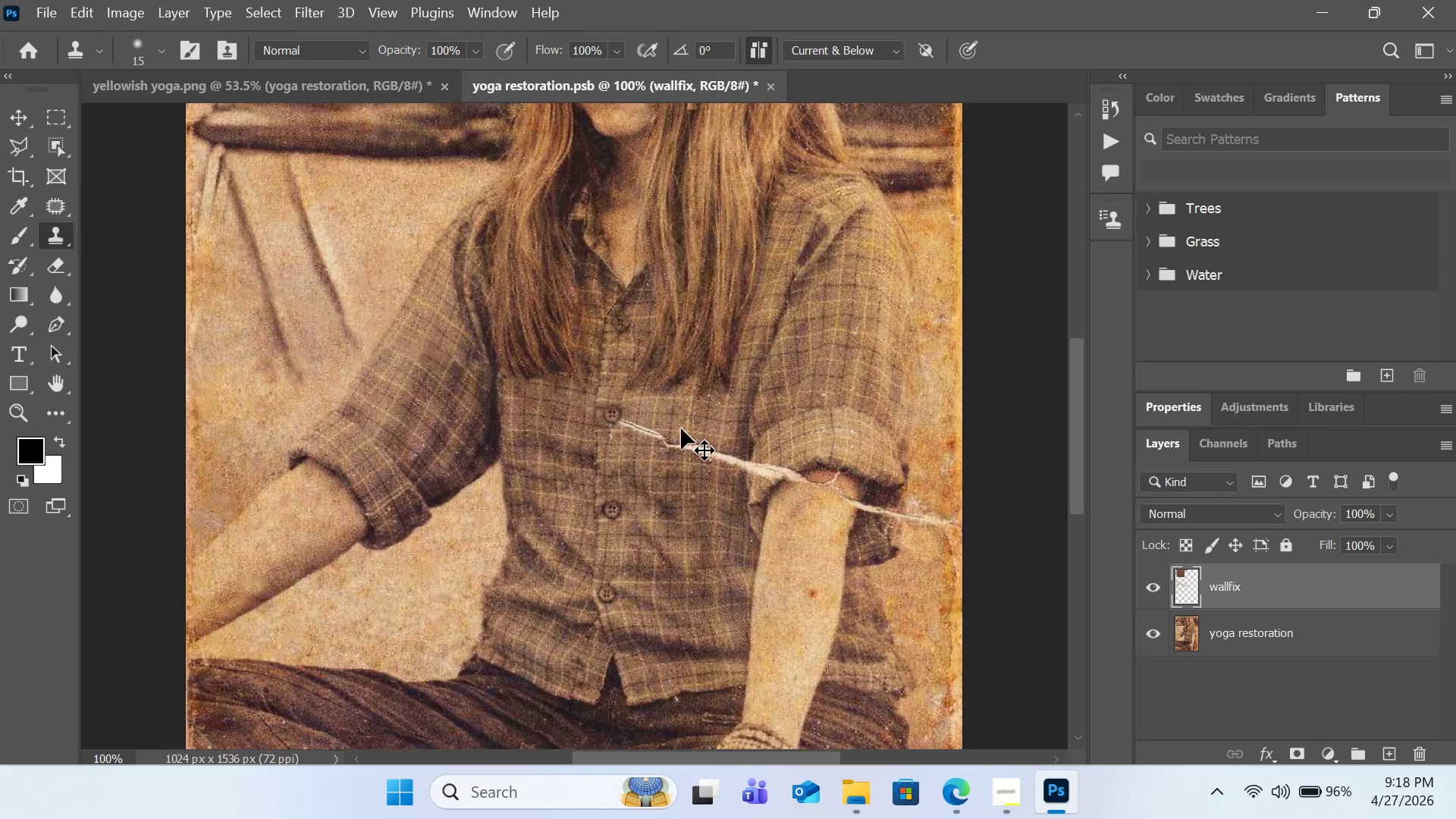 
key(Control+Equal)
 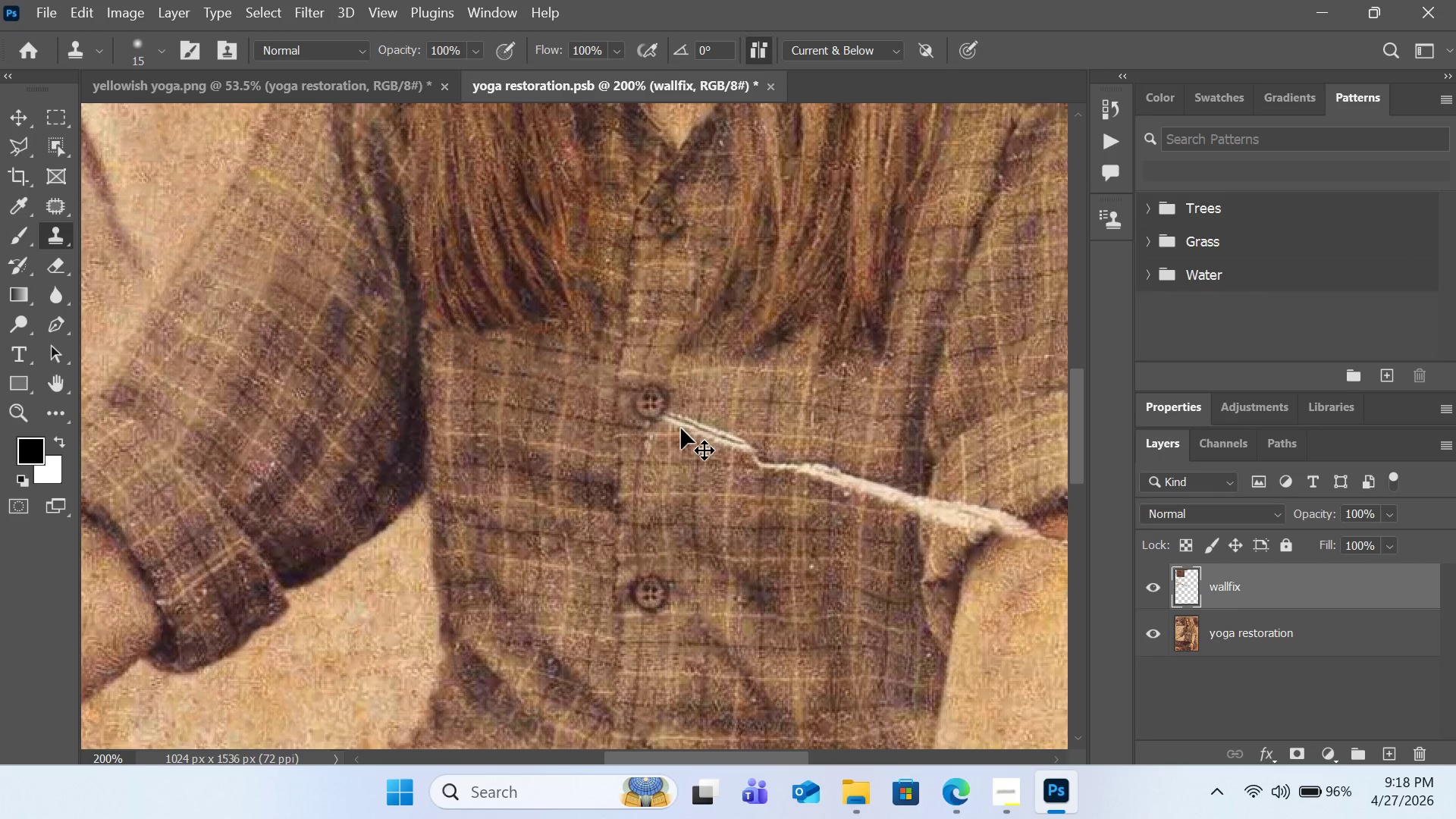 
key(Control+Equal)
 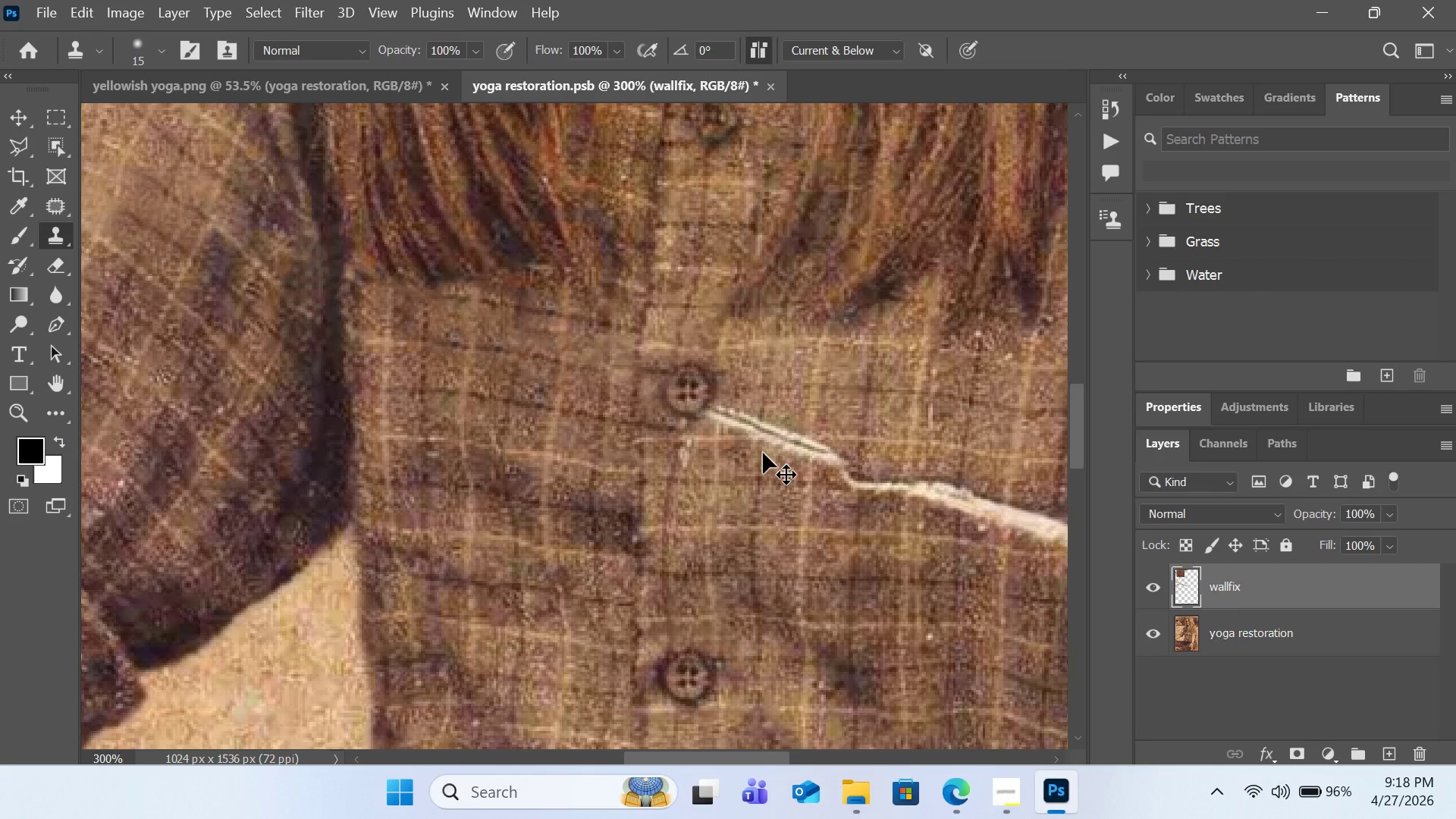 
key(Control+Equal)
 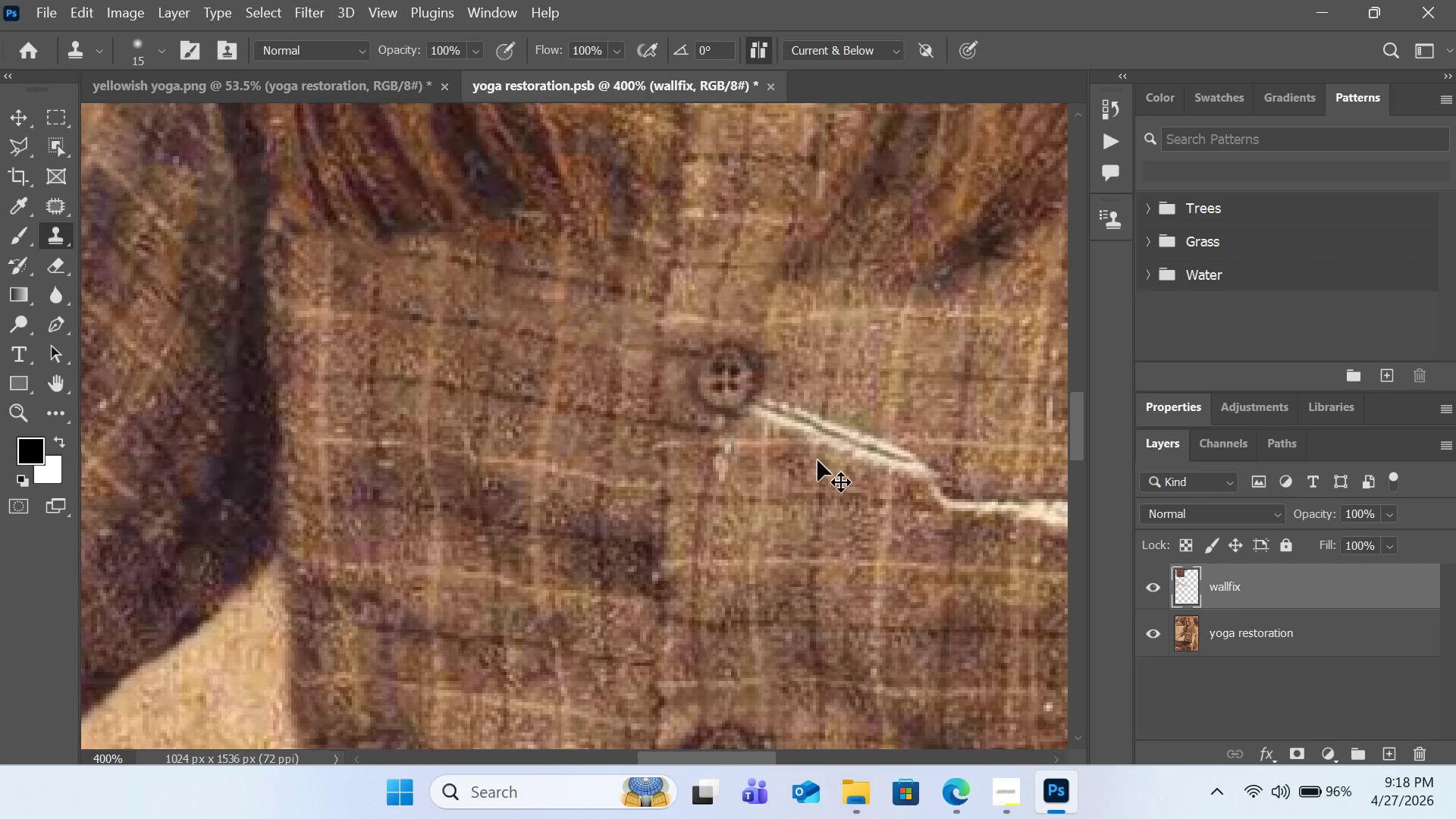 
key(Control+Equal)
 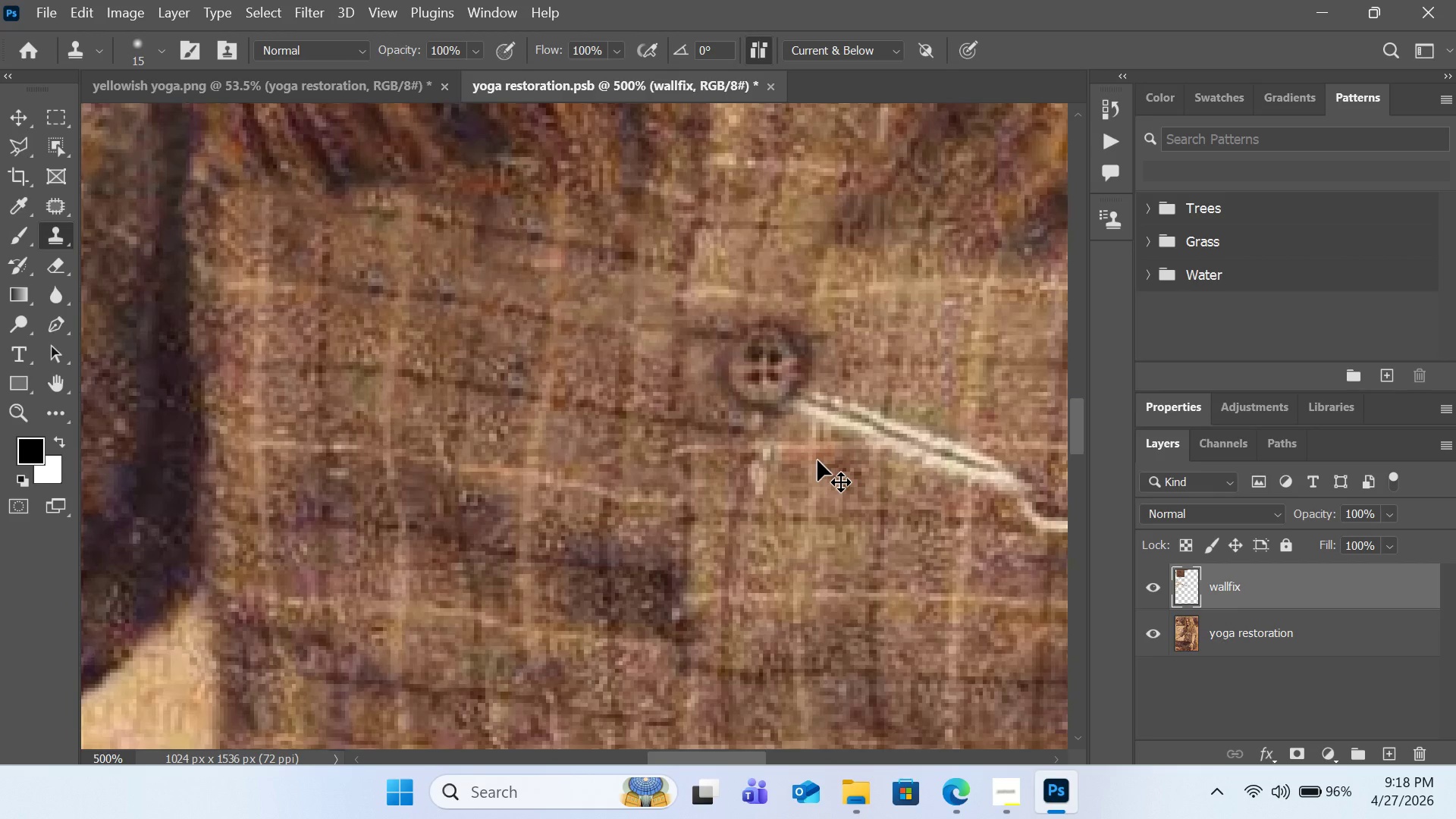 
key(Control+Equal)
 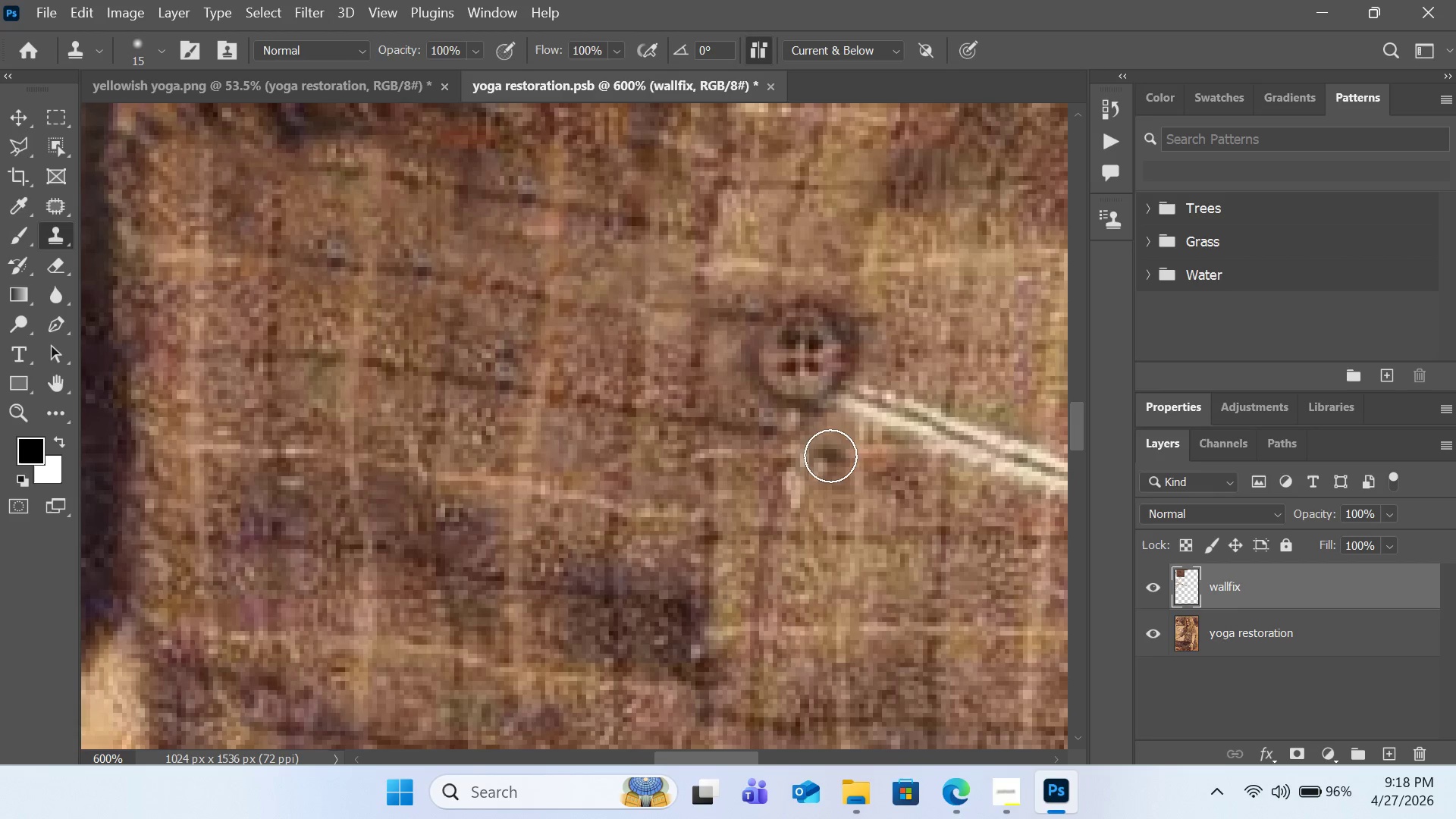 
hold_key(key=AltLeft, duration=0.61)
 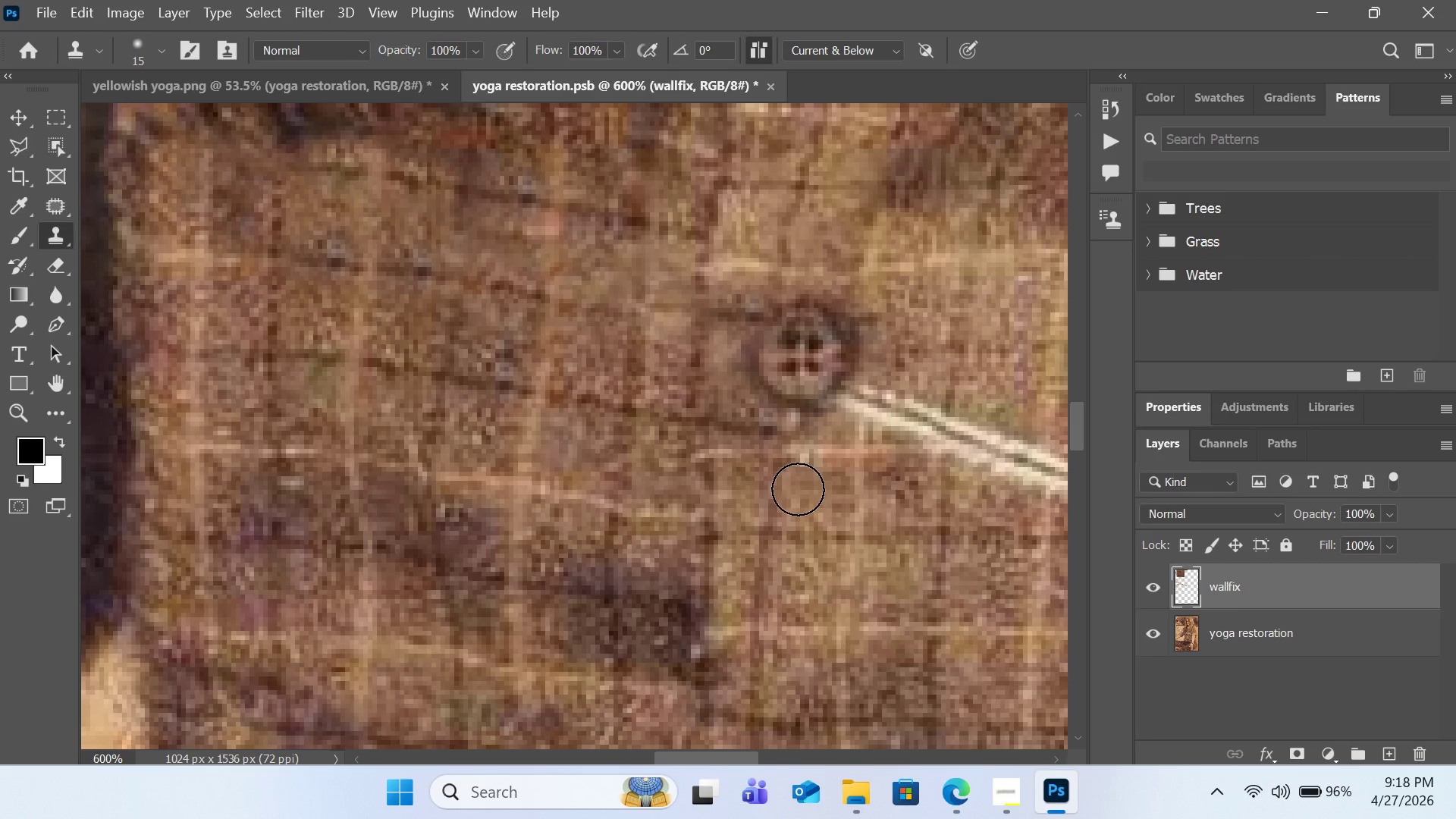 
left_click([798, 489])
 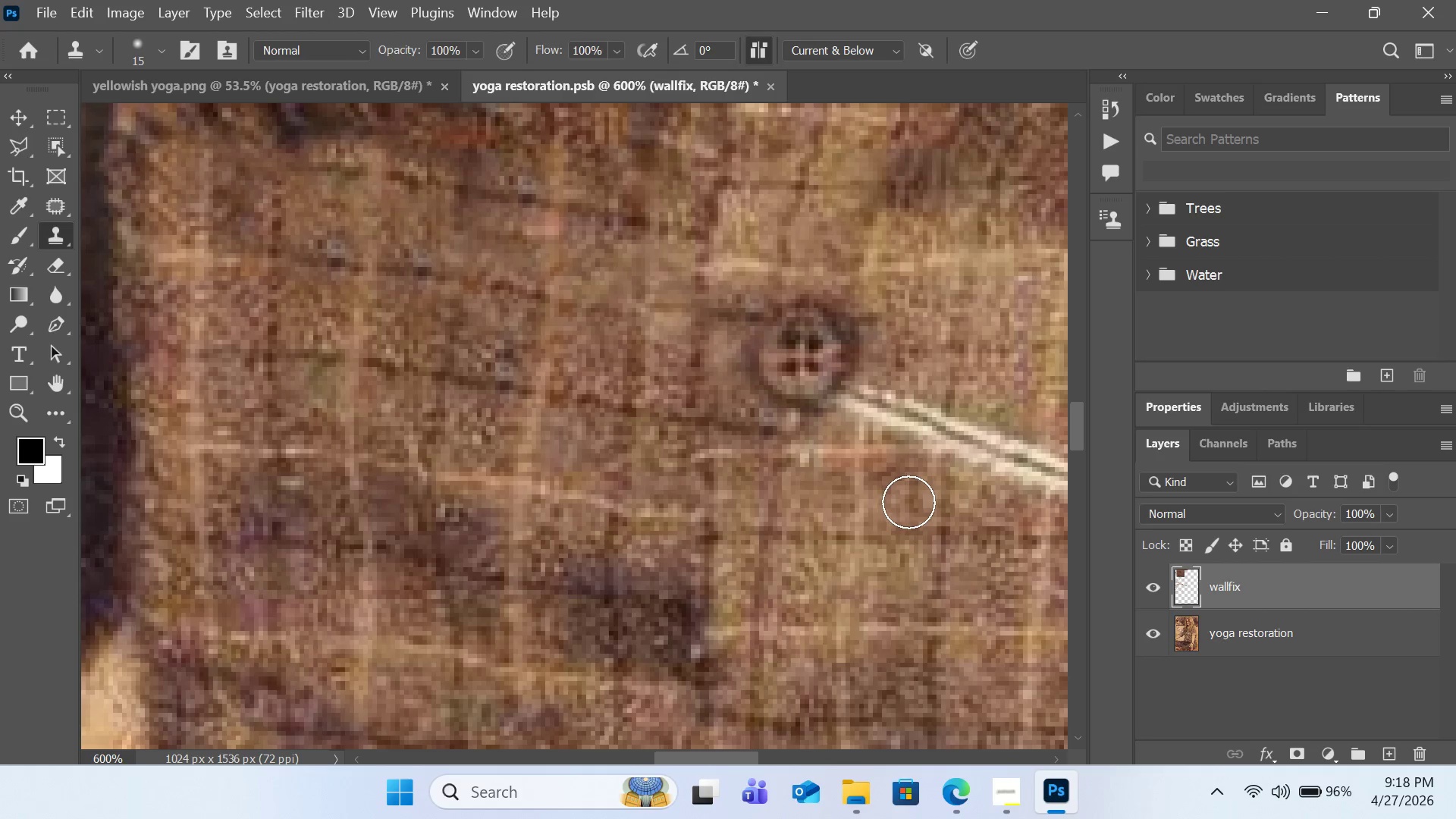 
hold_key(key=AltLeft, duration=0.75)
left_click([920, 383])
 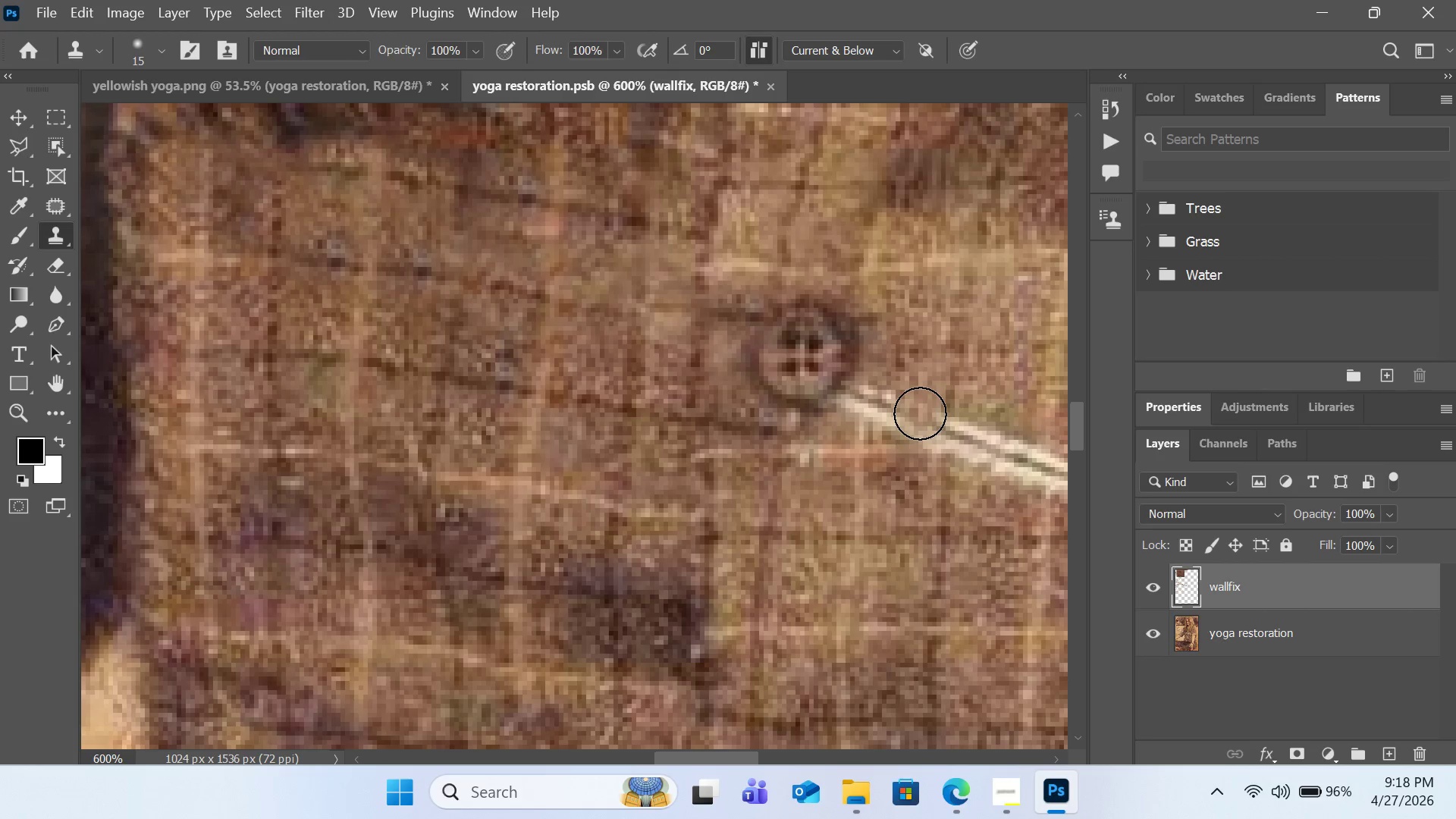 
left_click_drag(start_coordinate=[920, 413], to_coordinate=[887, 406])
 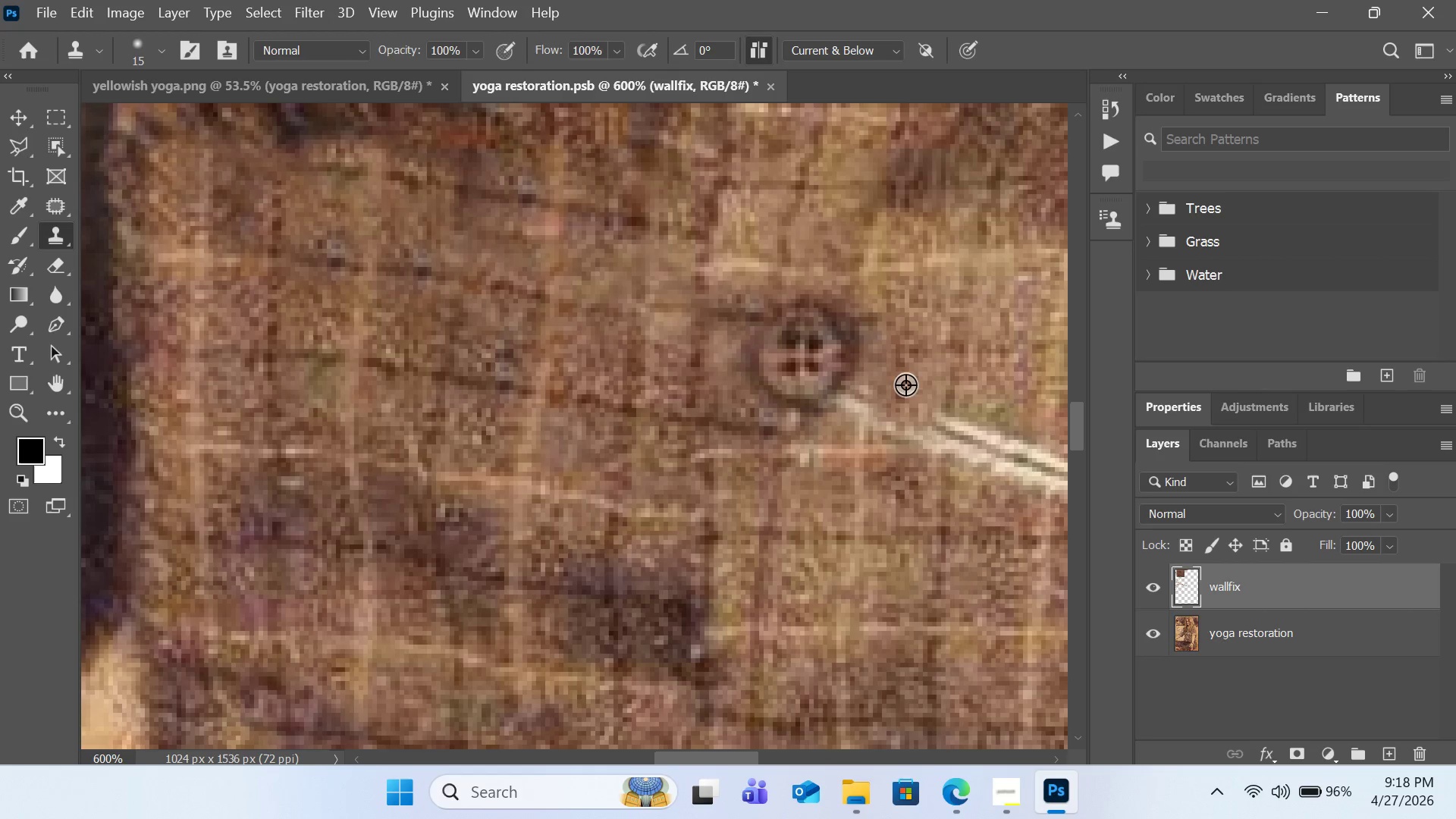 
hold_key(key=AltLeft, duration=1.17)
left_click_drag(start_coordinate=[861, 434], to_coordinate=[865, 436])
 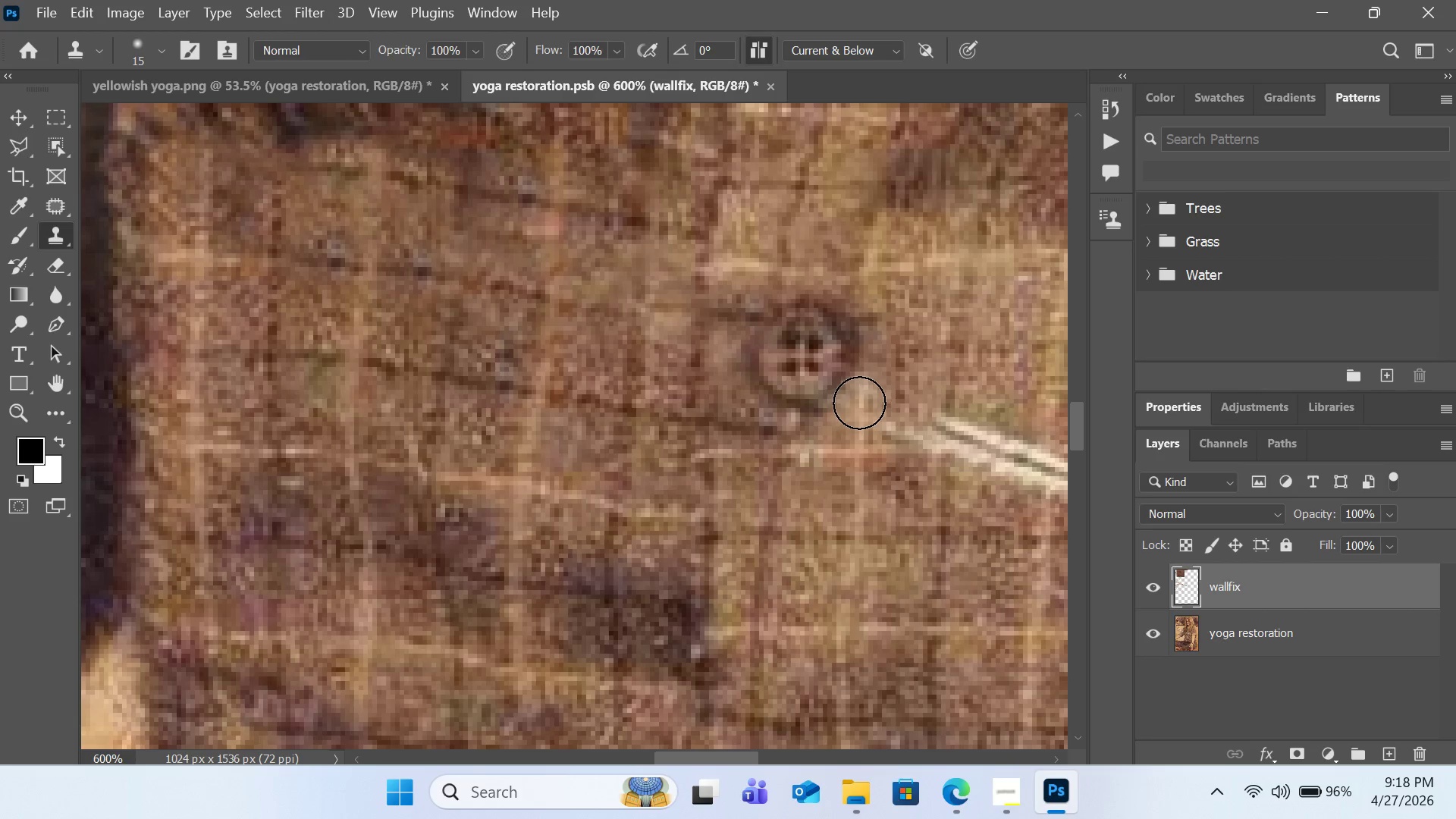 
left_click([859, 403])
 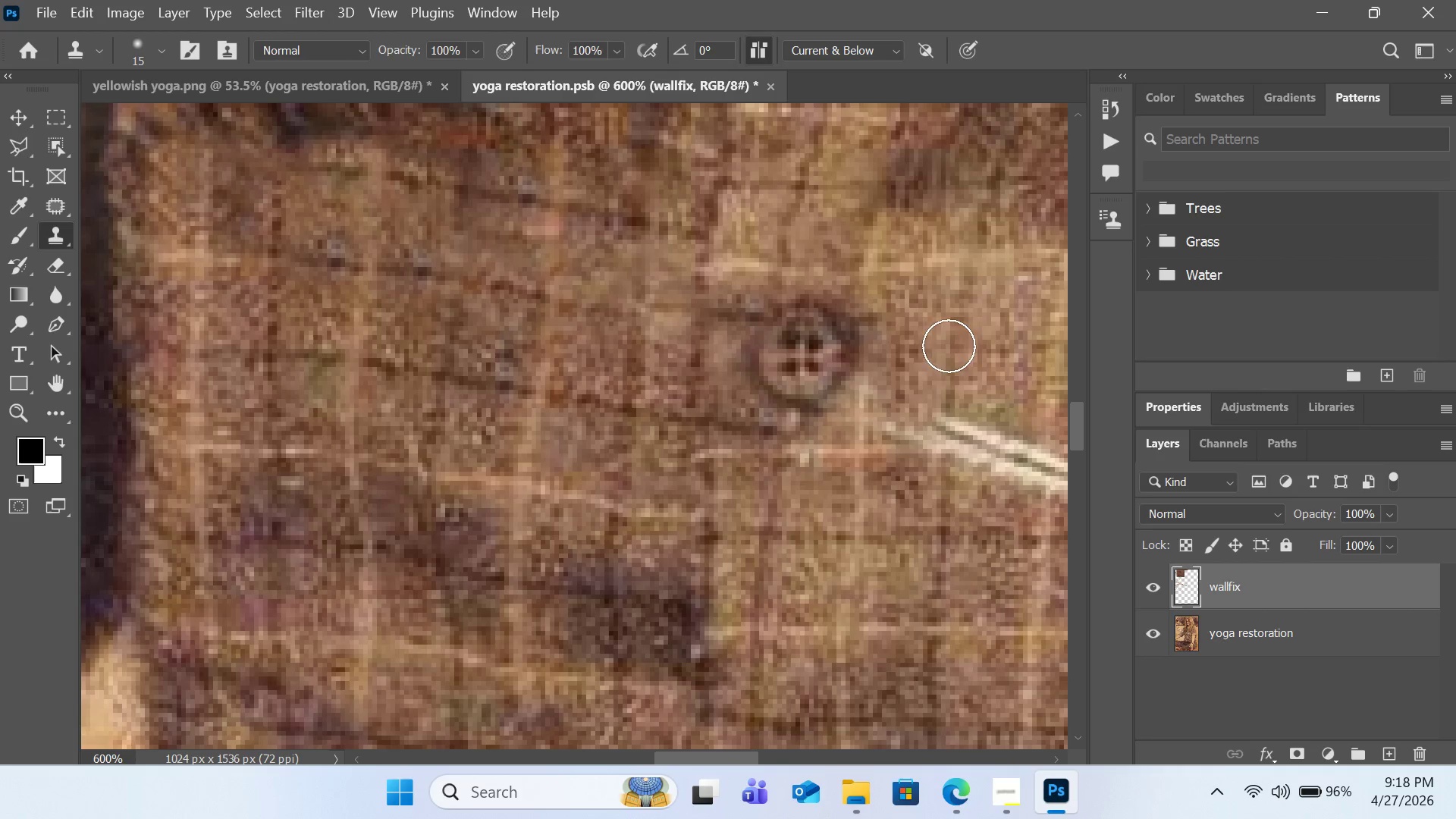 
hold_key(key=AltLeft, duration=1.22)
left_click([922, 381])
 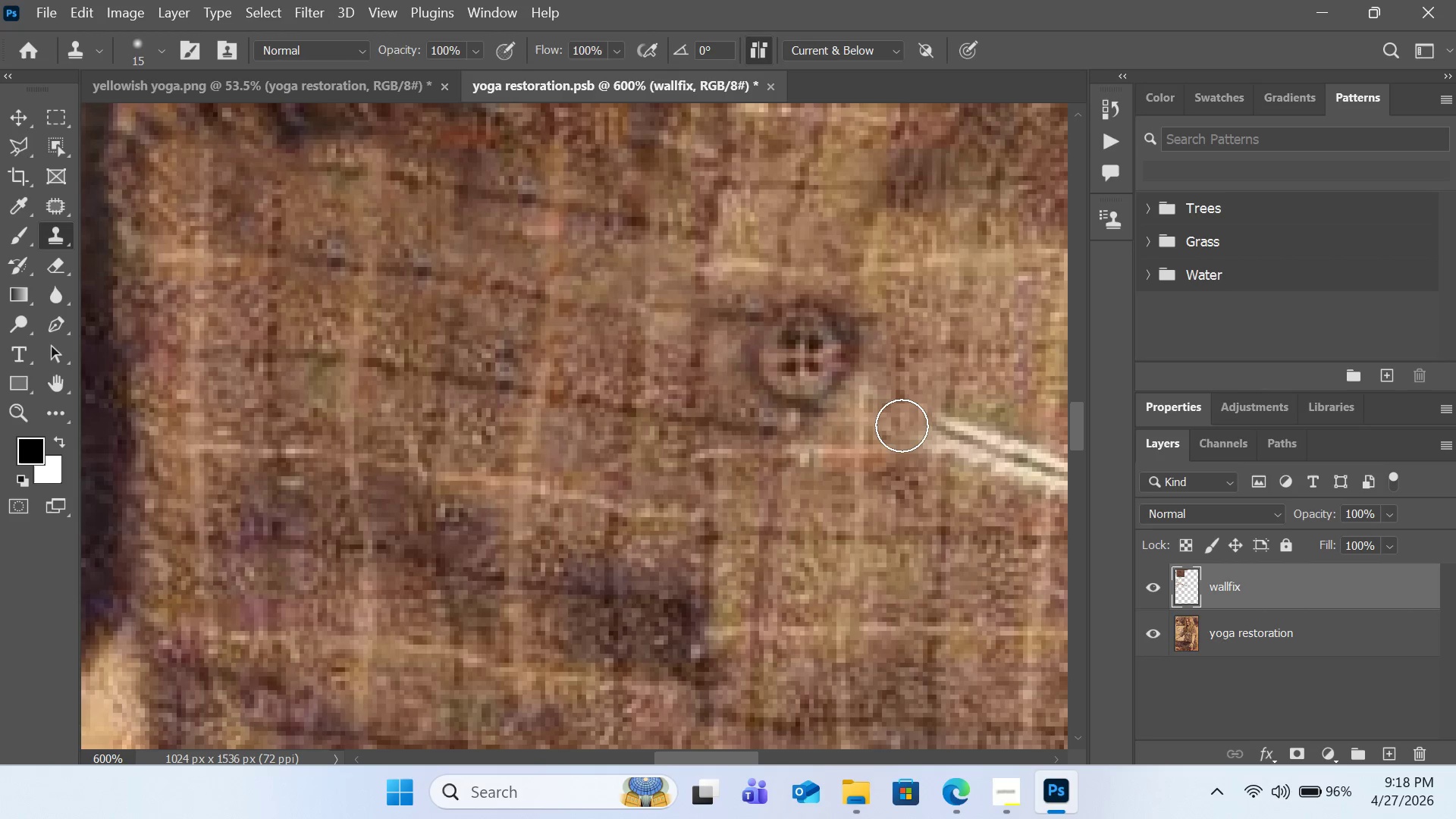 
left_click([902, 425])
 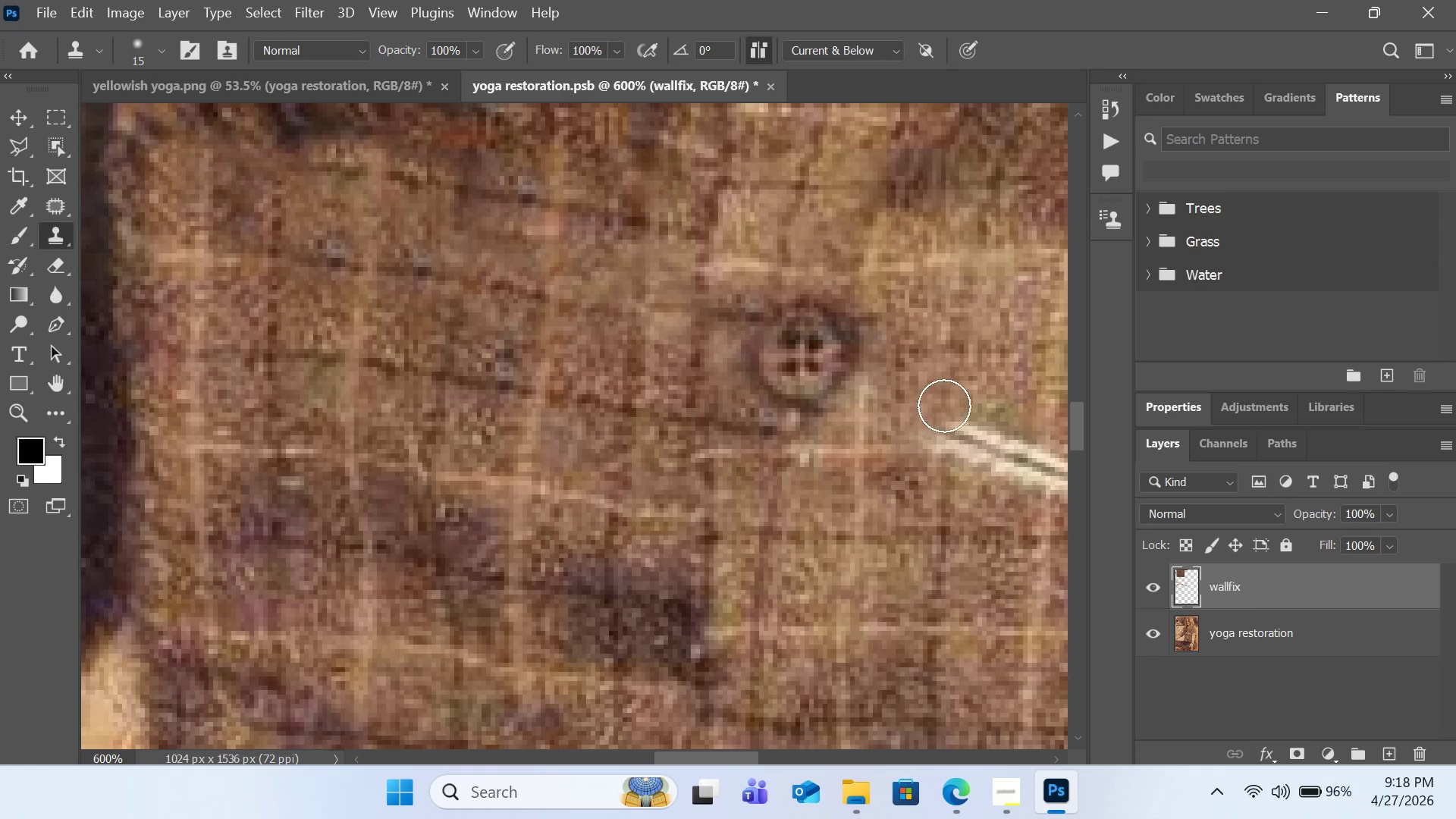 
hold_key(key=AltLeft, duration=0.55)
left_click([944, 507])
 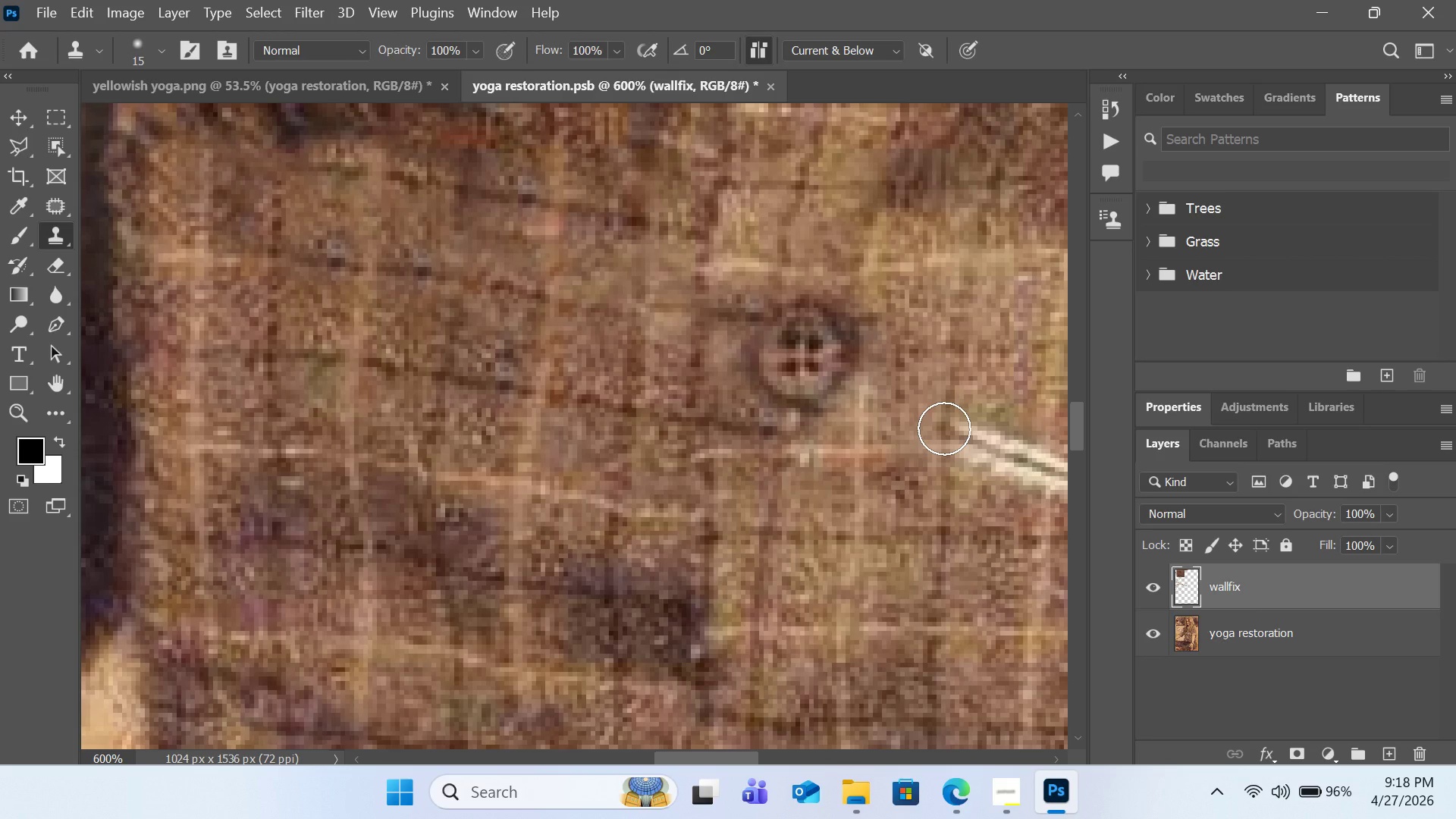 
left_click([944, 428])
 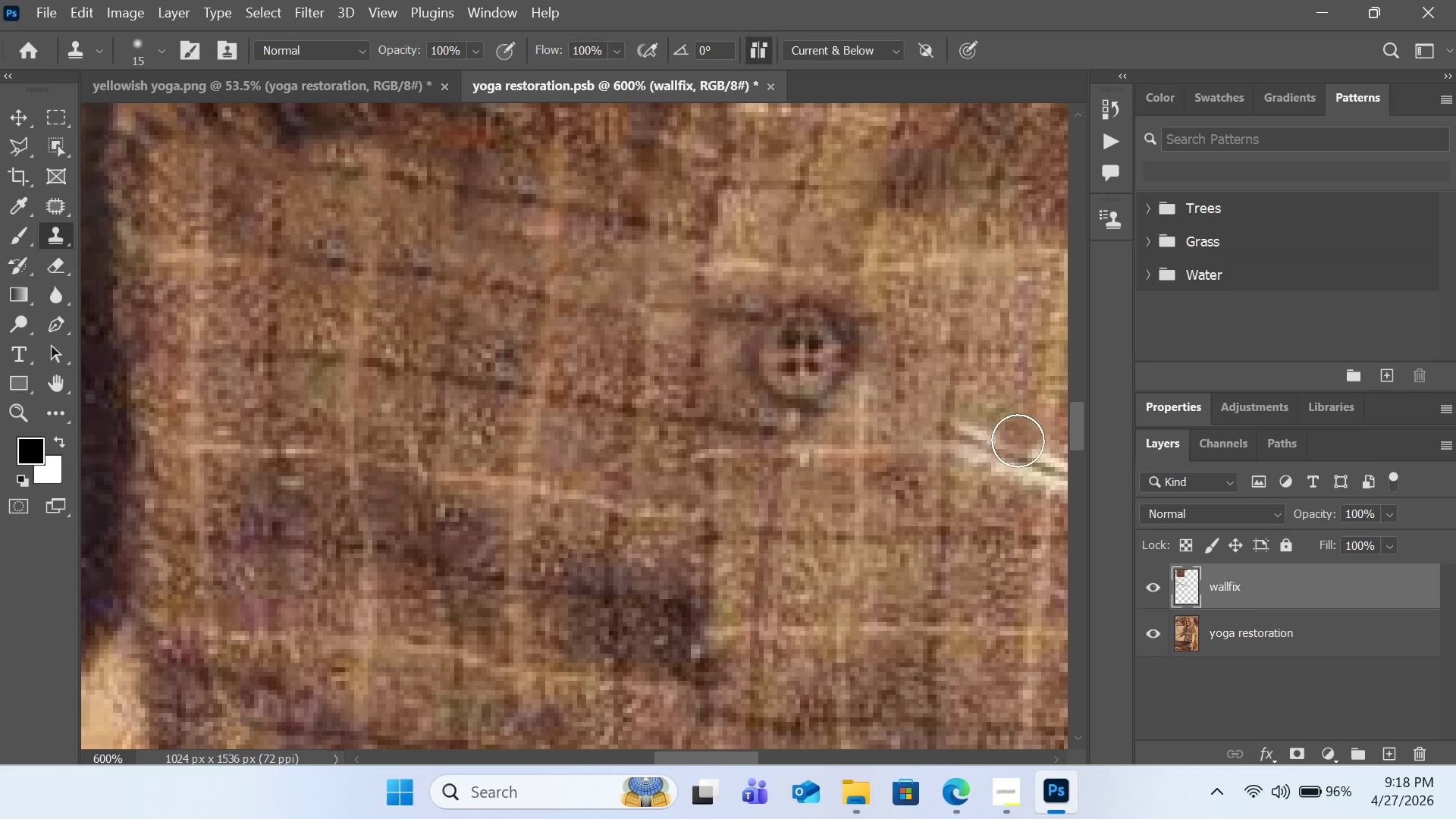 
hold_key(key=AltLeft, duration=0.48)
 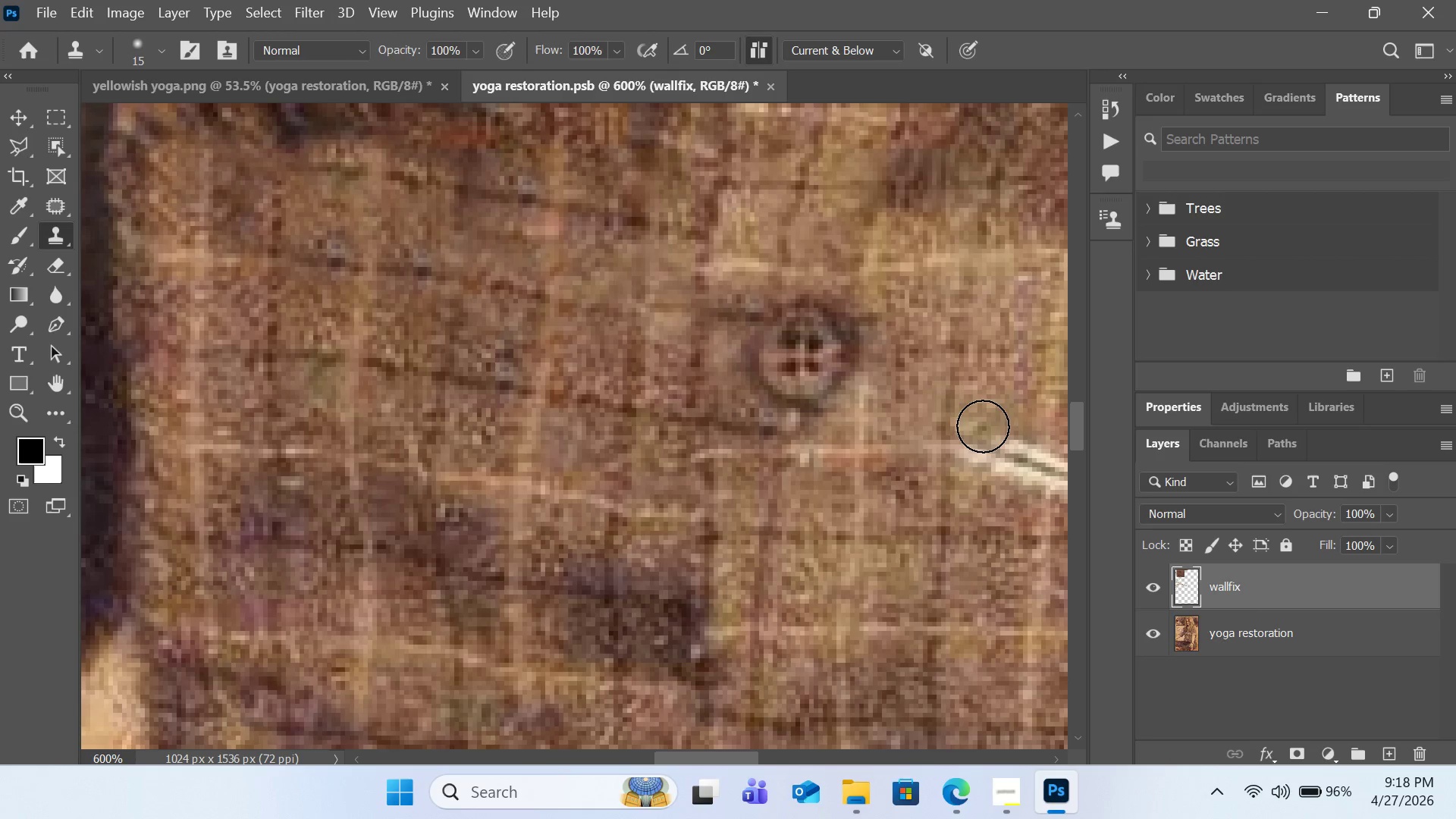 
left_click([983, 426])
 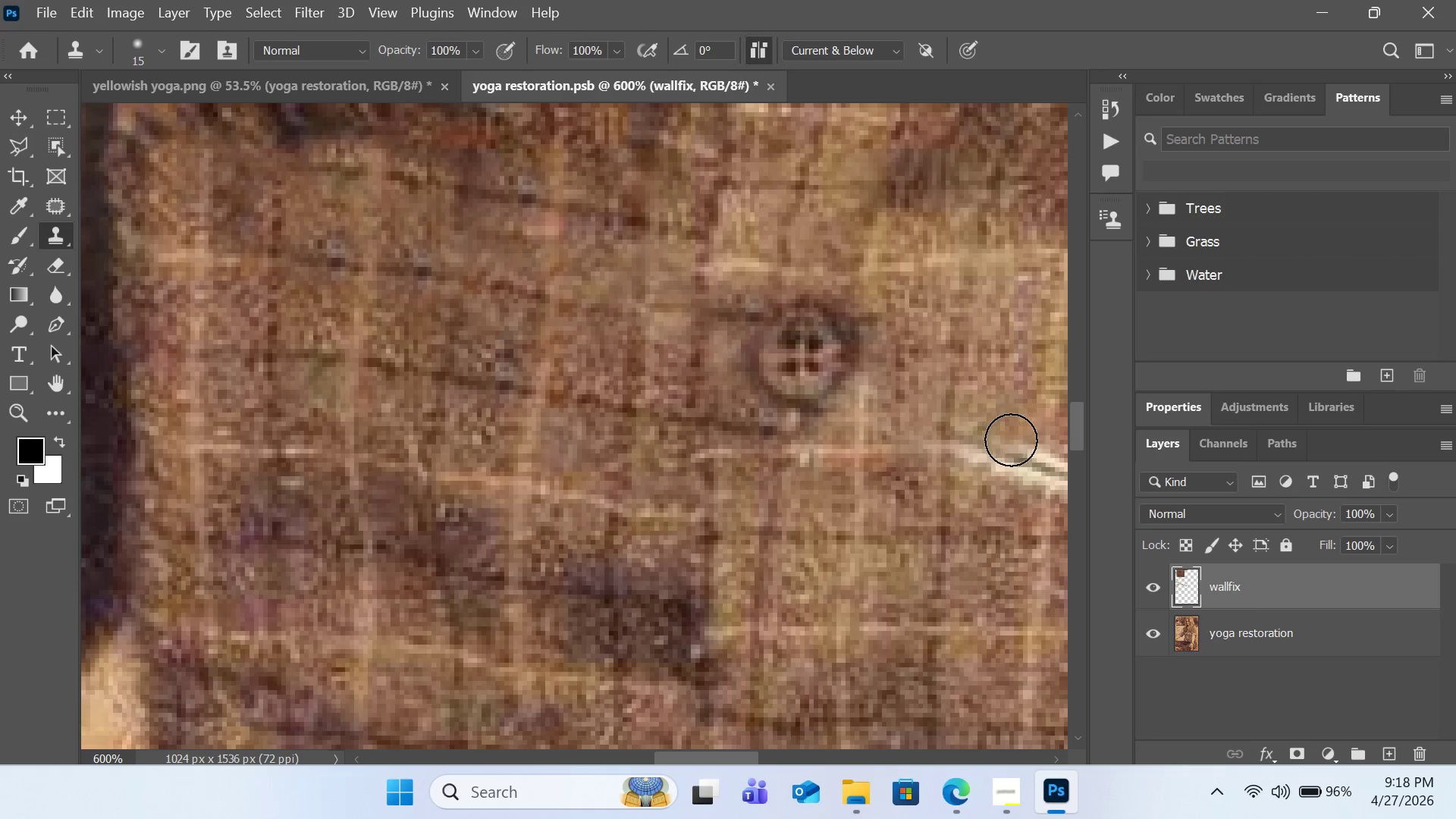 
hold_key(key=AltLeft, duration=0.52)
 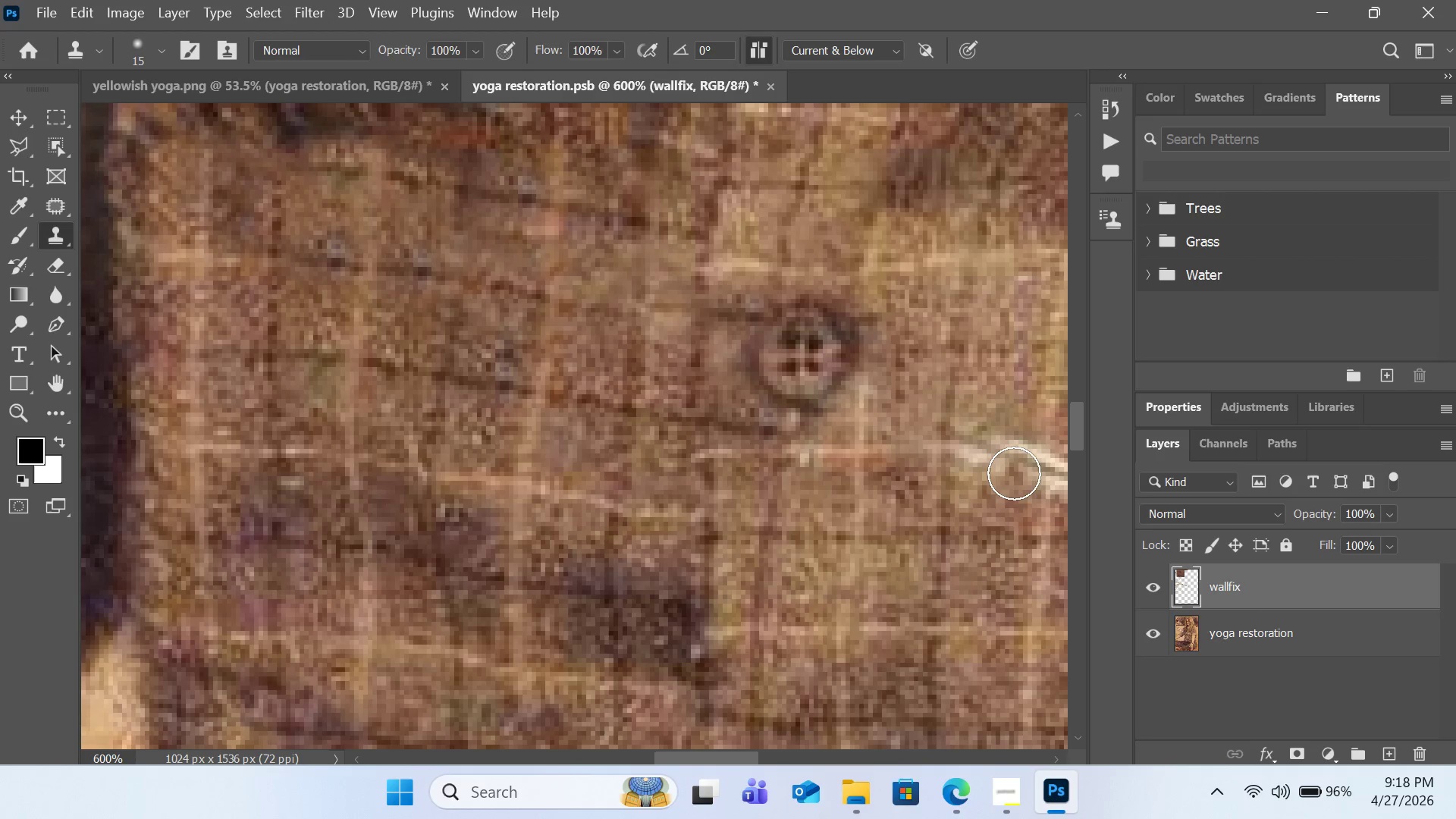 
left_click_drag(start_coordinate=[1015, 473], to_coordinate=[983, 473])
 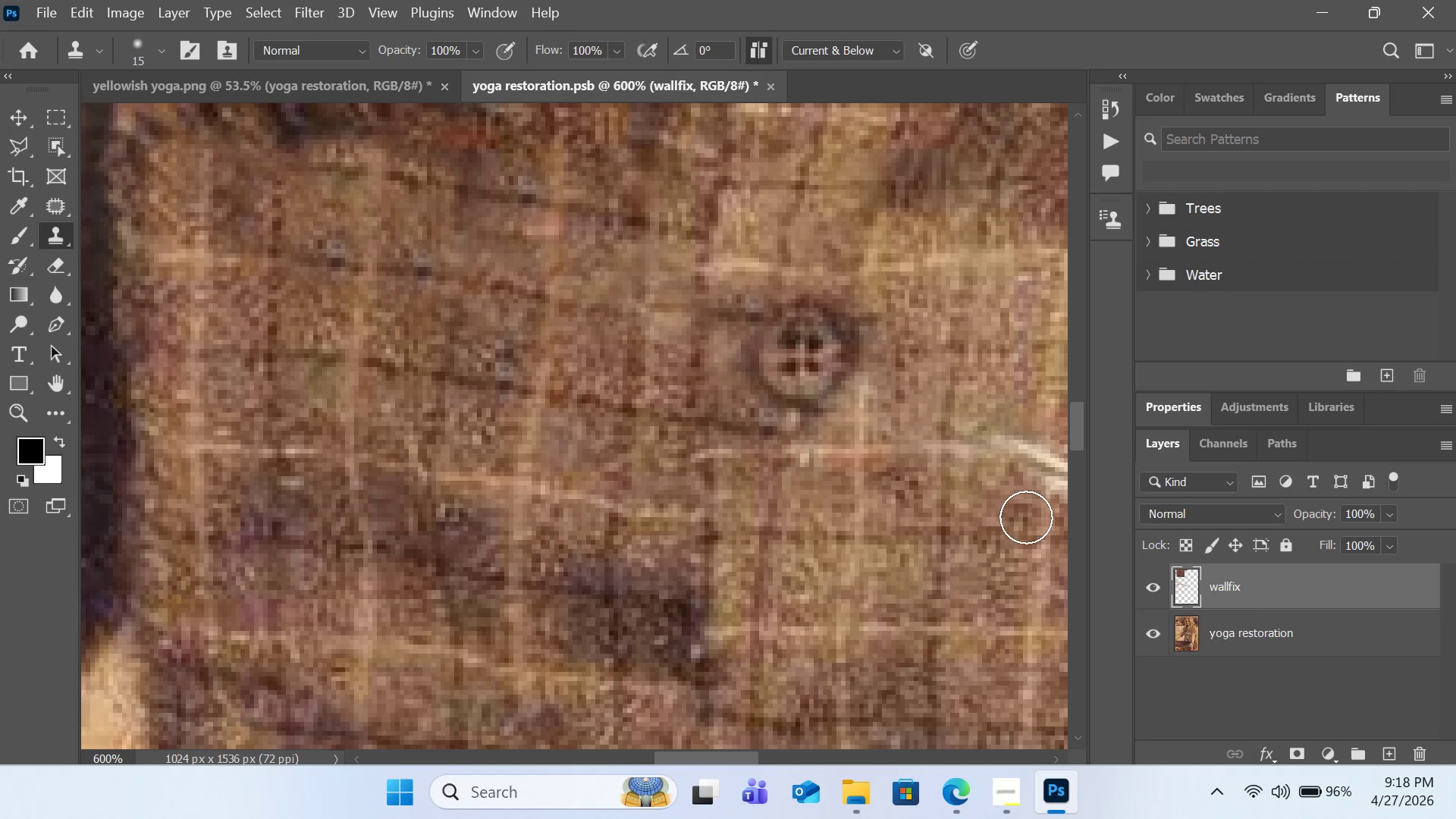 
hold_key(key=AltLeft, duration=0.83)
 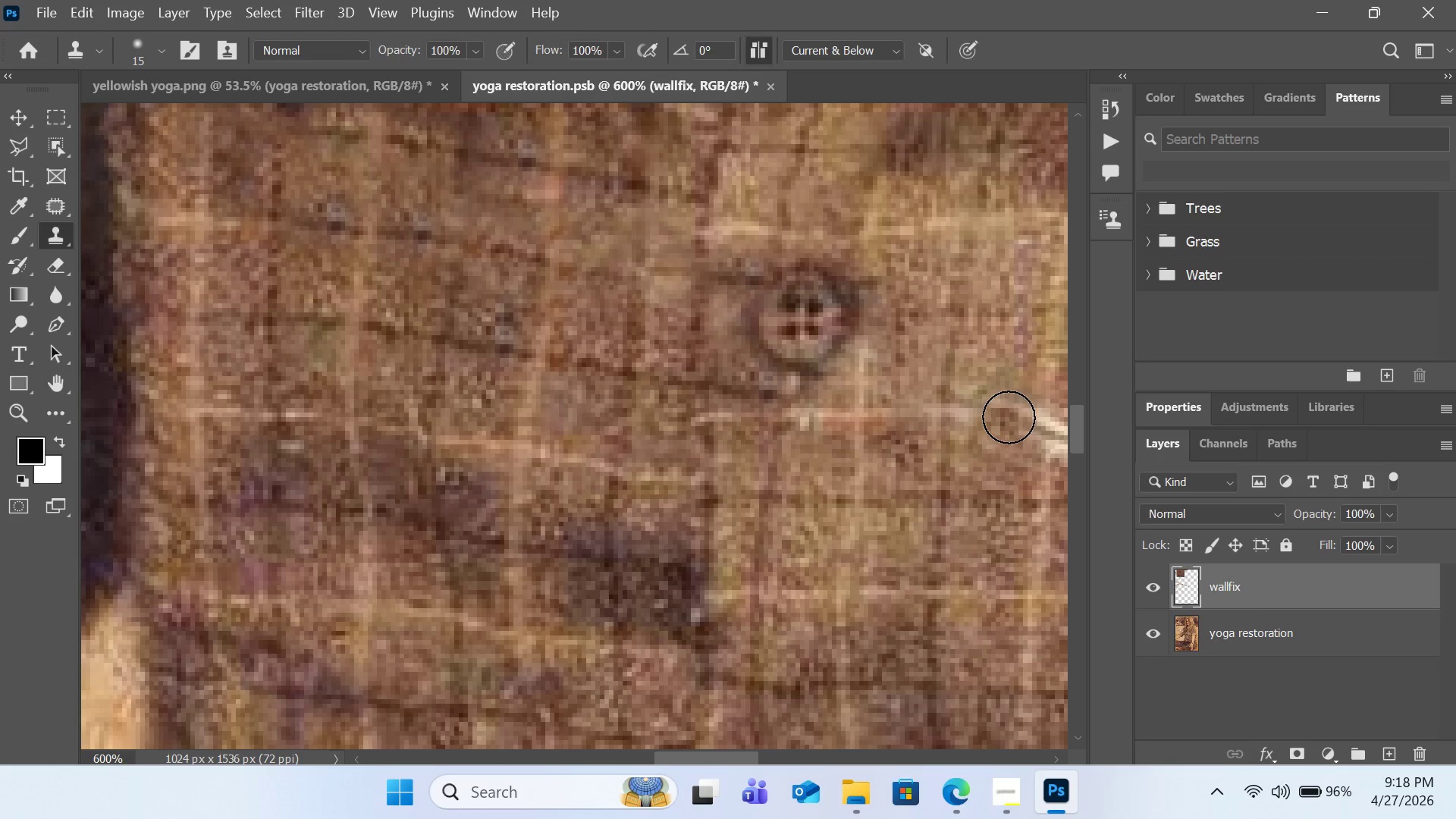 
scroll: coordinate [1028, 517], scroll_direction: down, amount: 2.0
 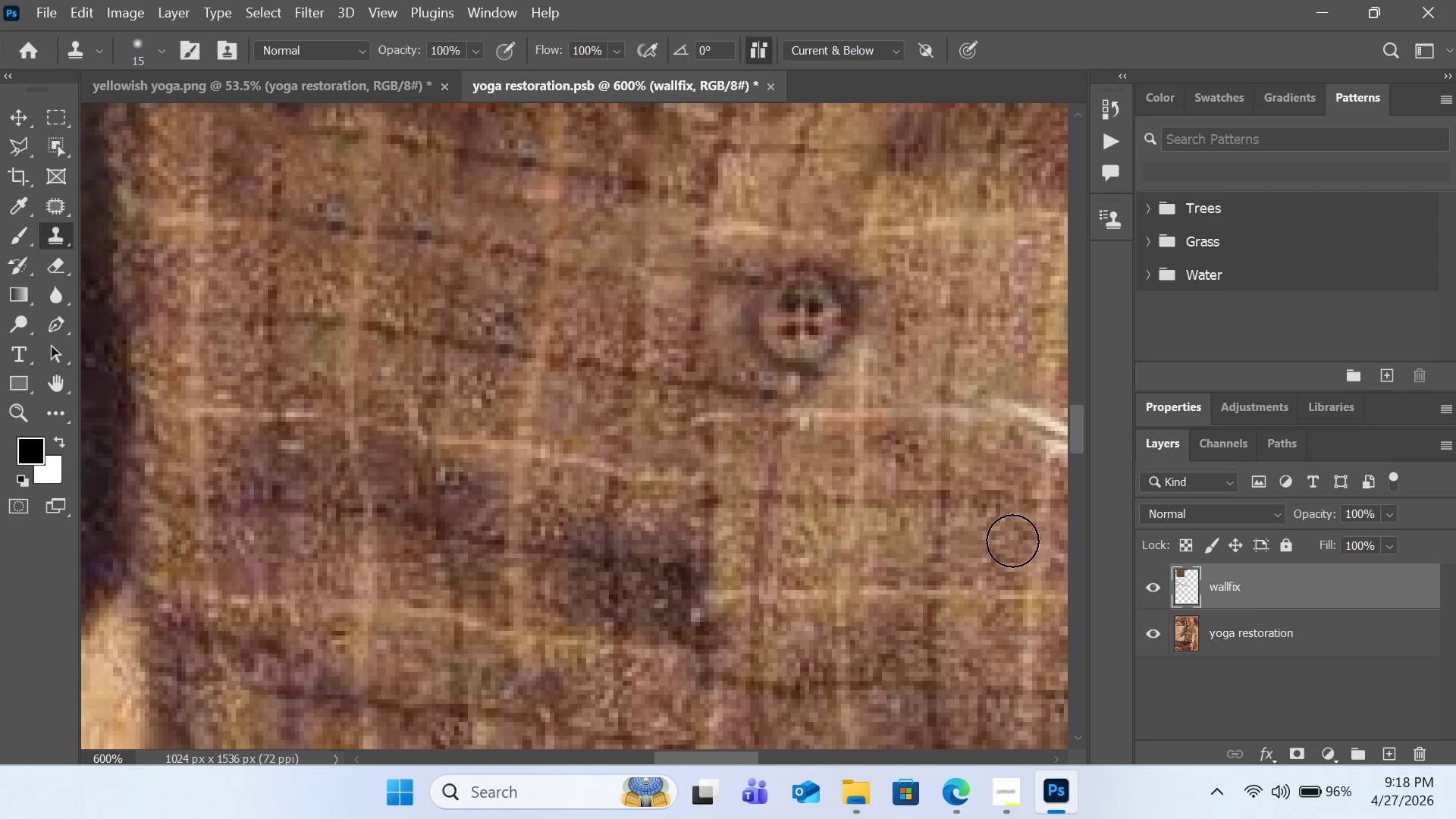 
left_click([1002, 501])
 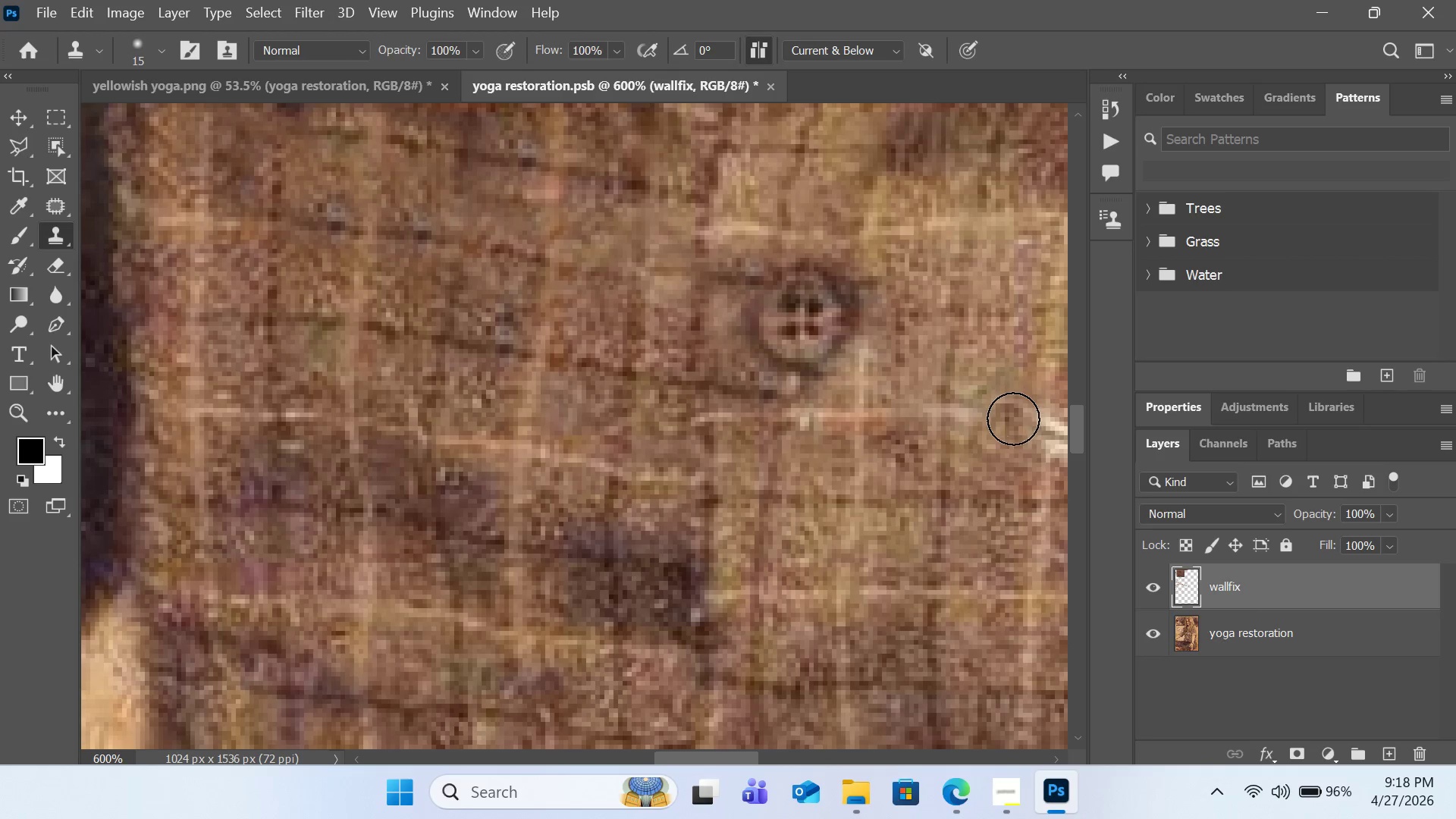 
hold_key(key=AltLeft, duration=0.72)
 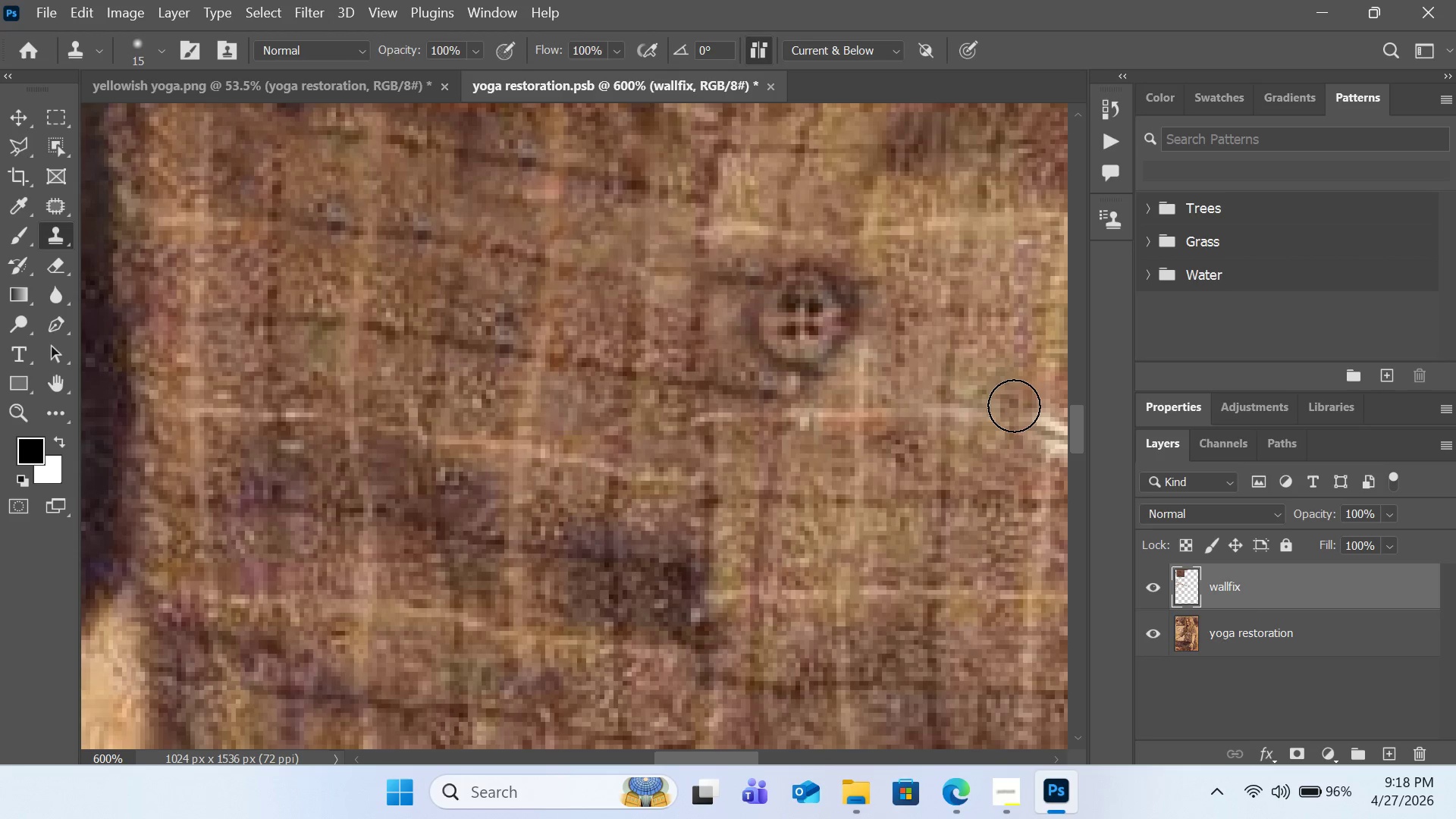 
hold_key(key=AltLeft, duration=3.92)
left_click([1042, 500])
 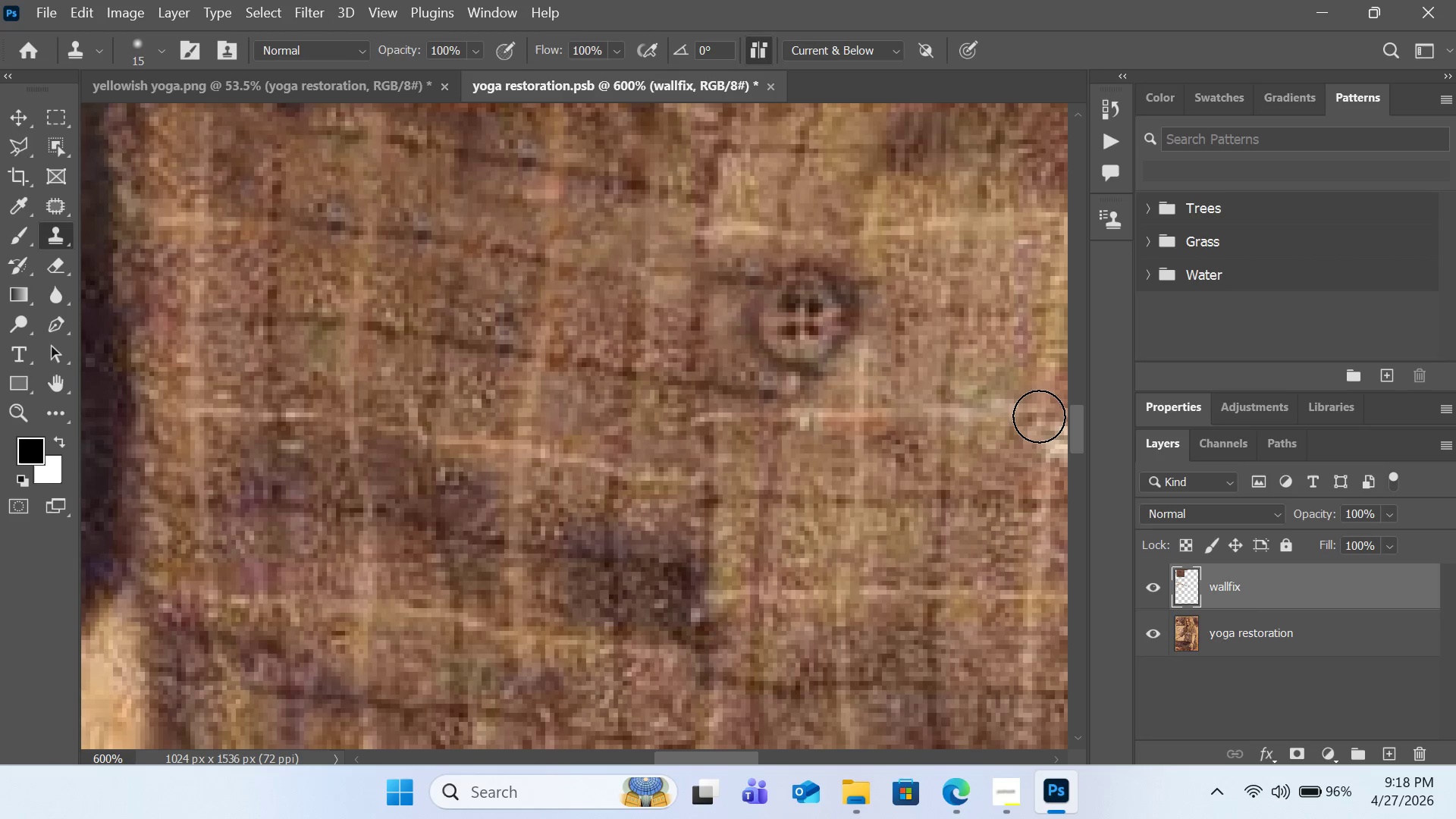 
left_click_drag(start_coordinate=[1039, 416], to_coordinate=[963, 417])
 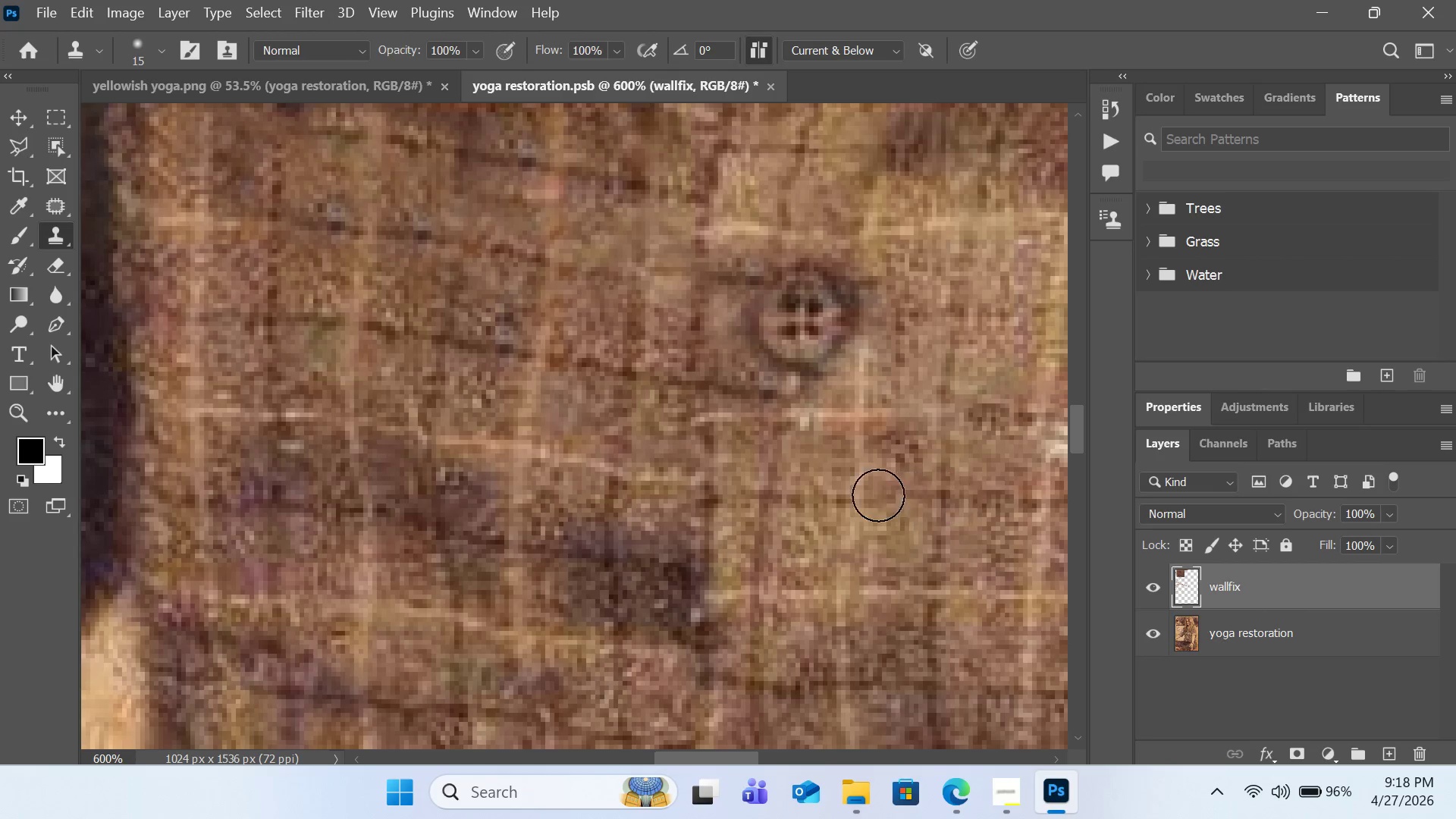 
hold_key(key=AltLeft, duration=0.72)
left_click([744, 443])
 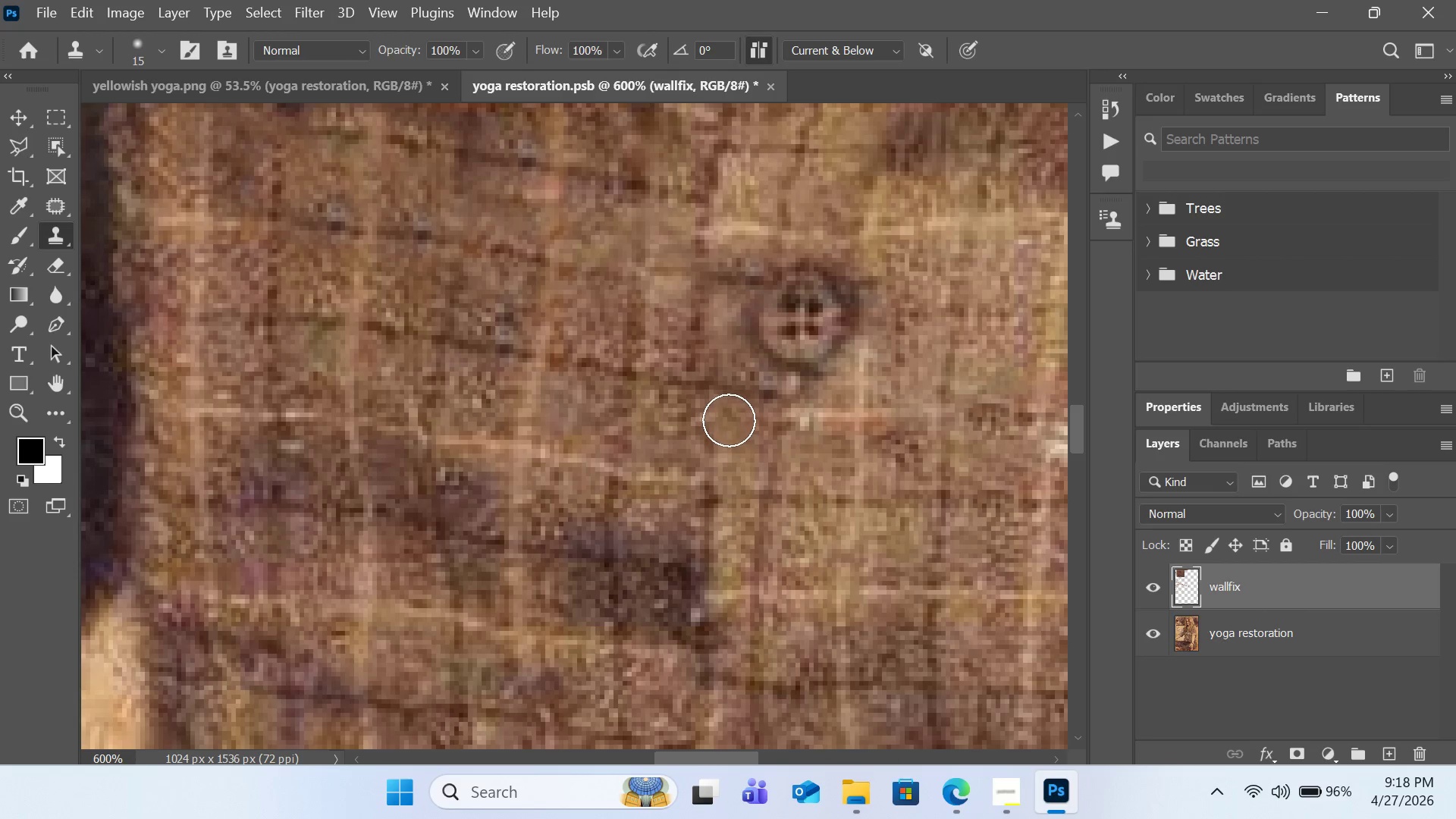 
left_click([729, 420])
 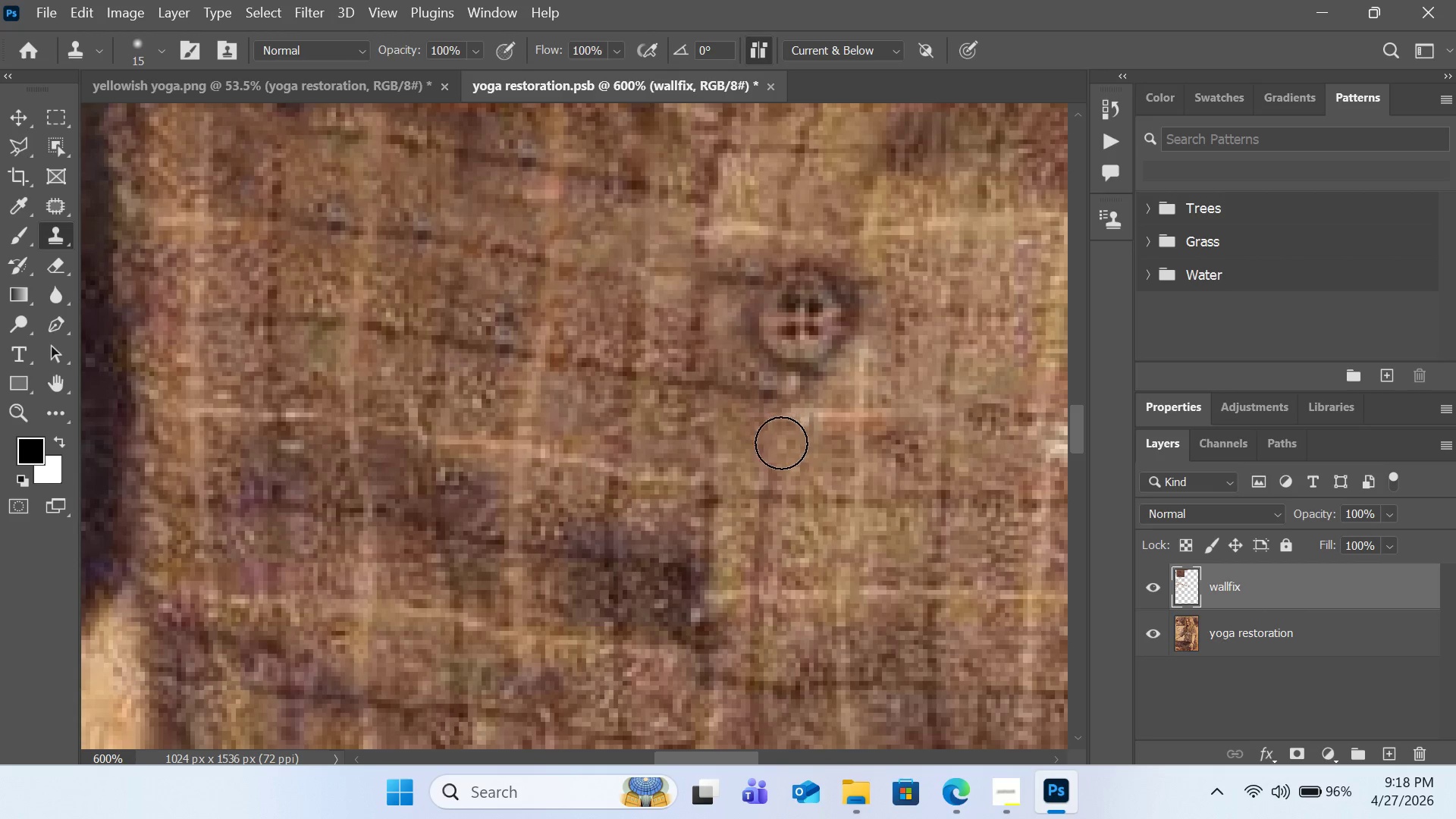 
hold_key(key=AltLeft, duration=0.86)
left_click([703, 447])
 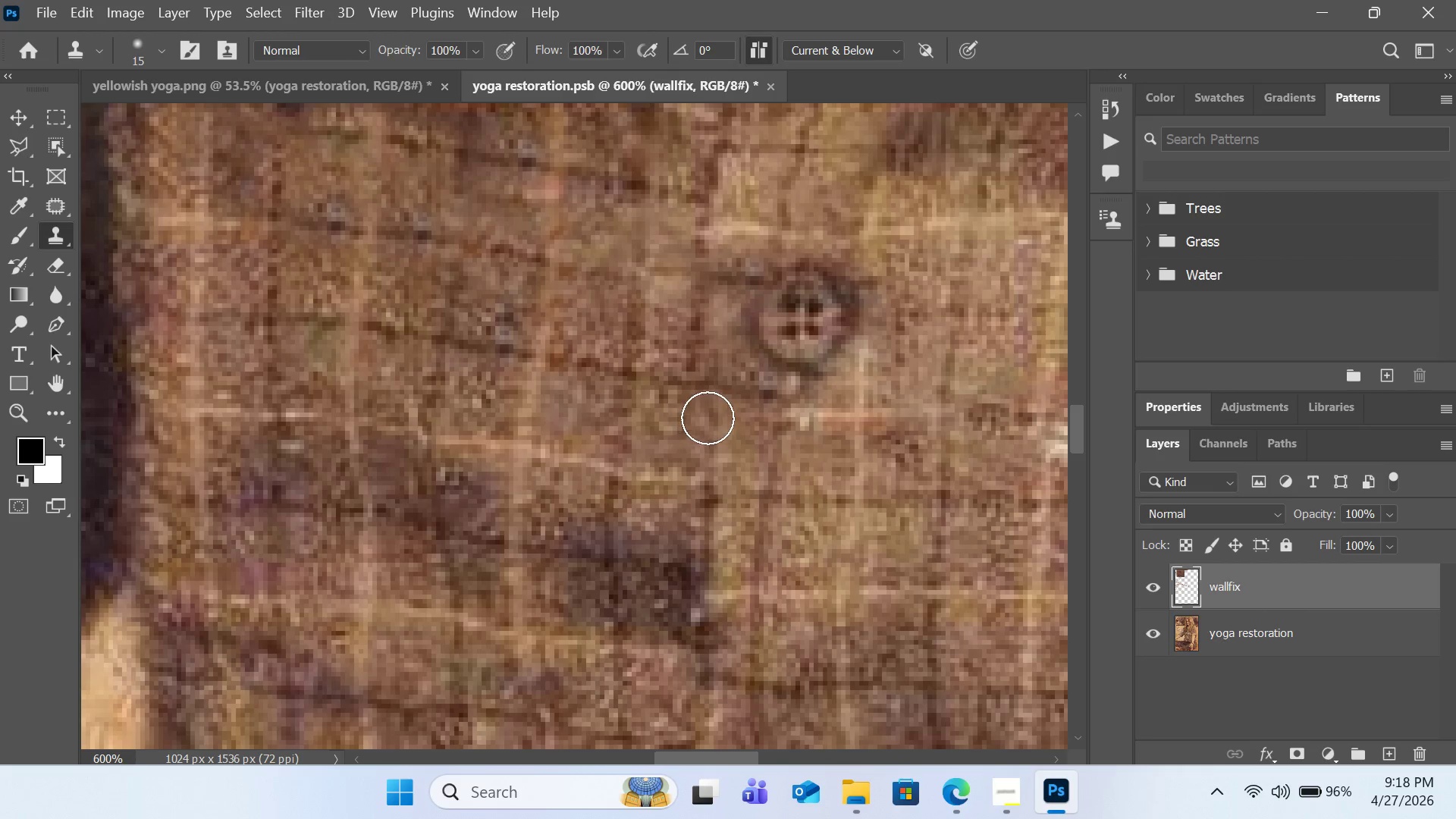 
hold_key(key=AltLeft, duration=1.7)
left_click([711, 447])
 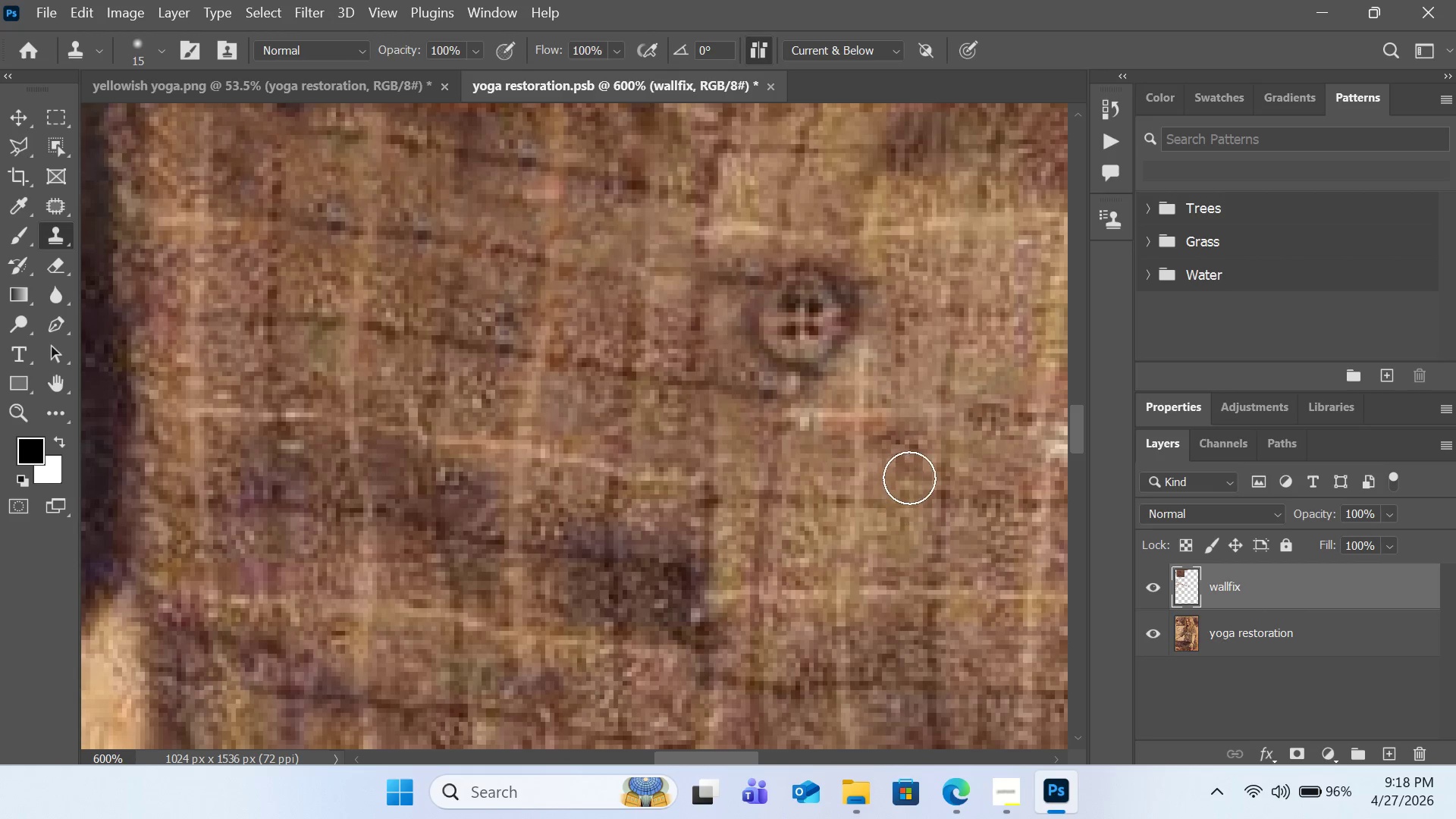 
hold_key(key=AltLeft, duration=0.58)
left_click([664, 532])
 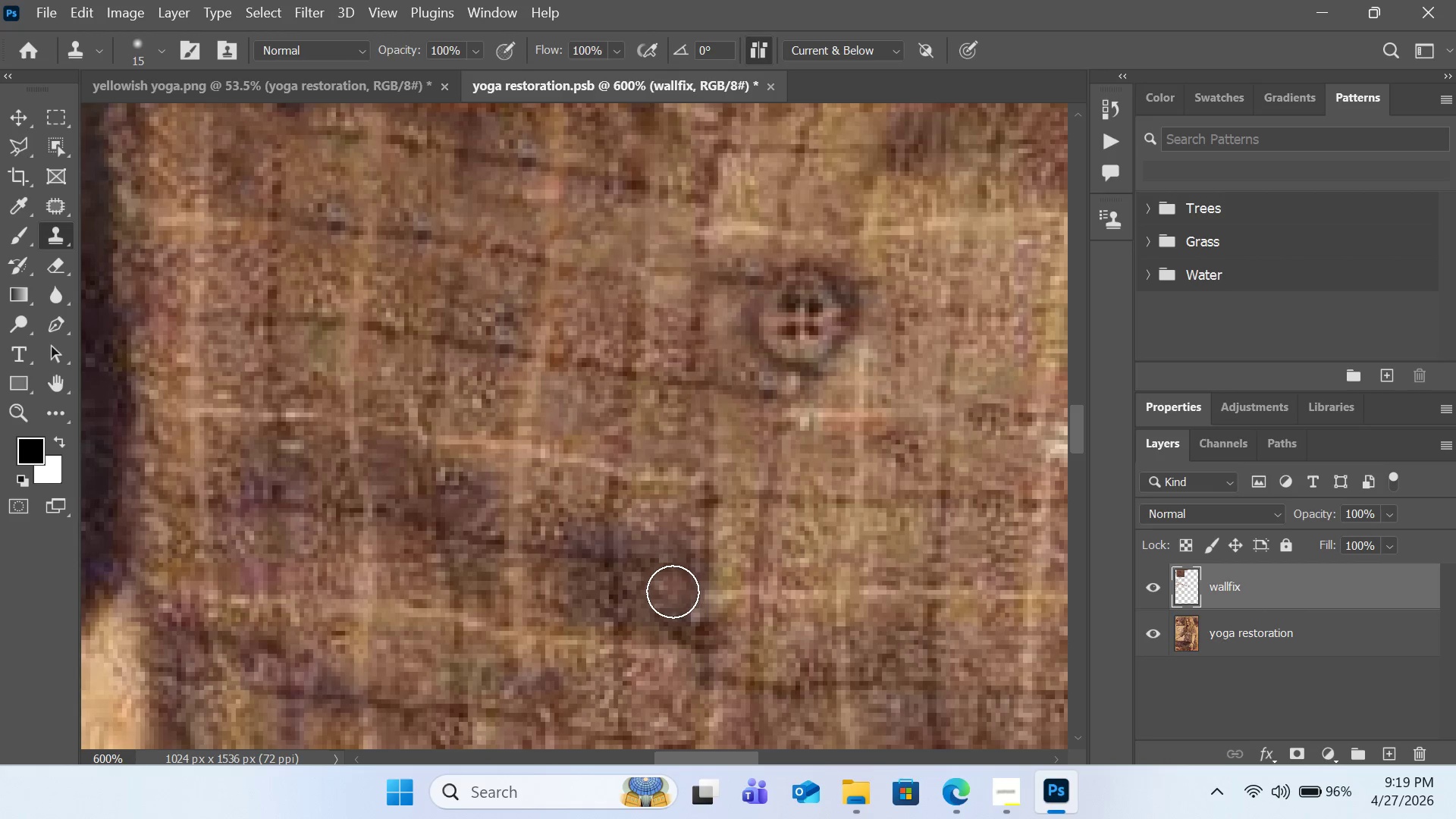 
left_click_drag(start_coordinate=[670, 590], to_coordinate=[674, 617])
 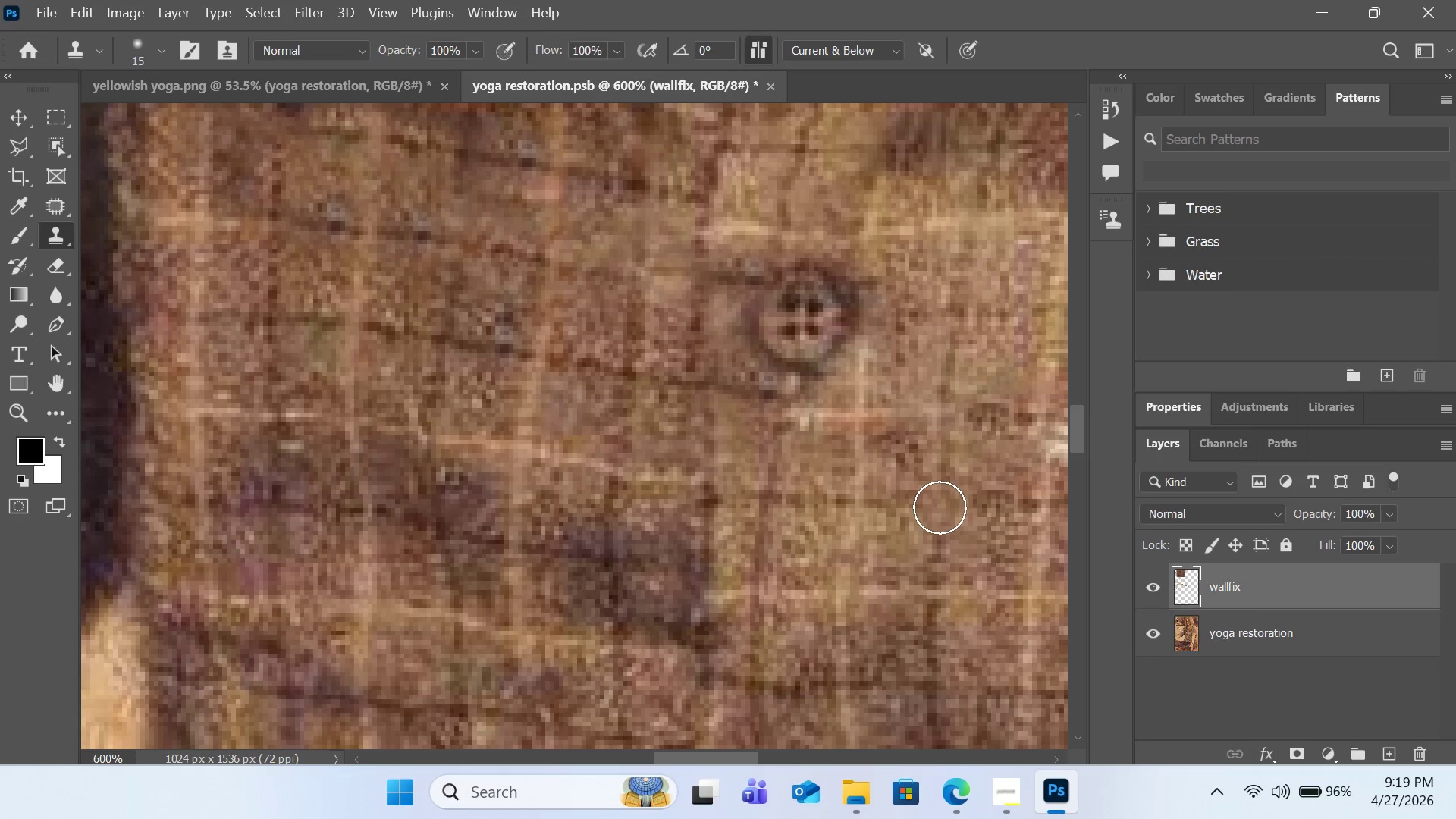 
hold_key(key=AltLeft, duration=1.52)
 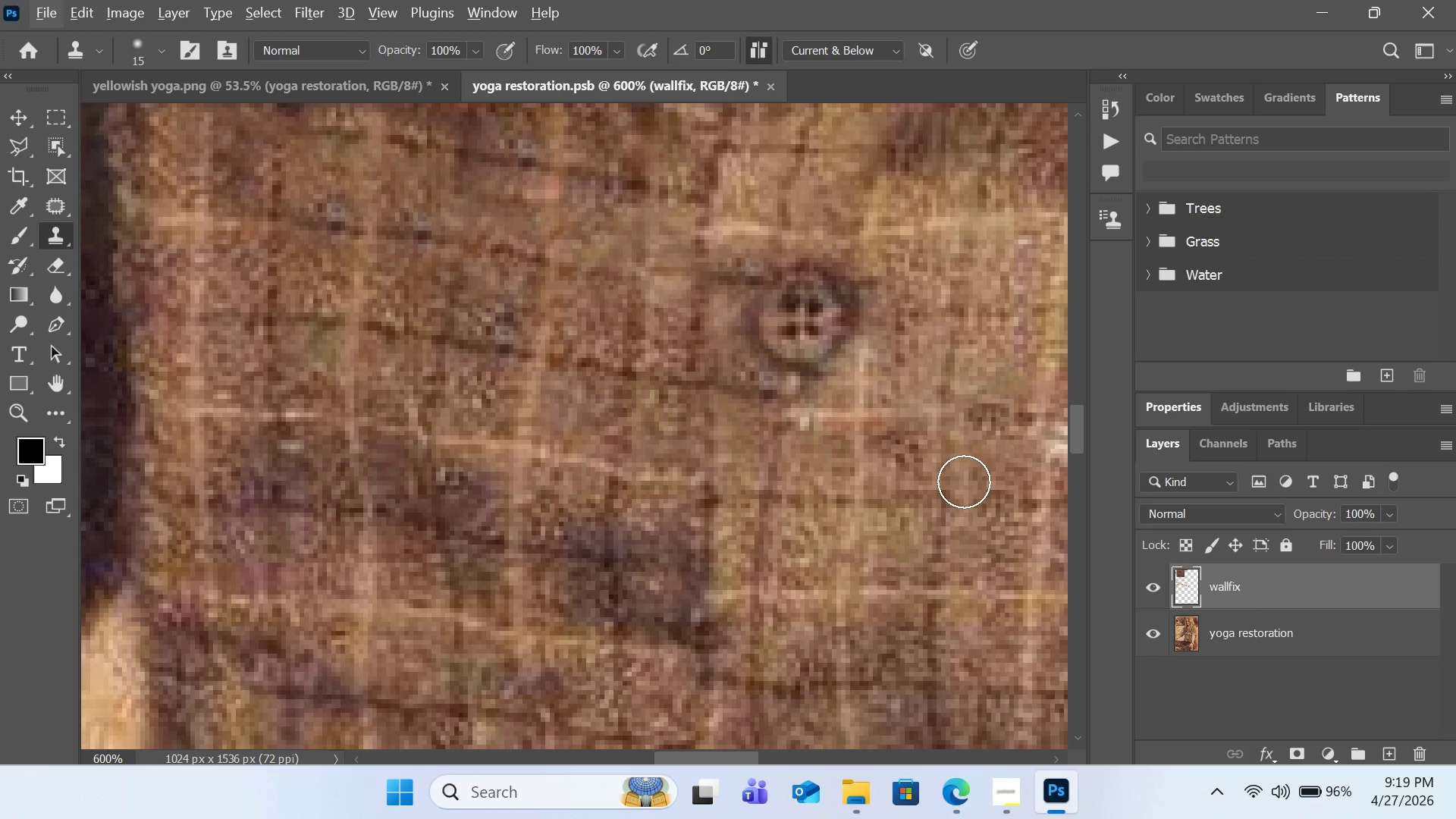 
key(H)
 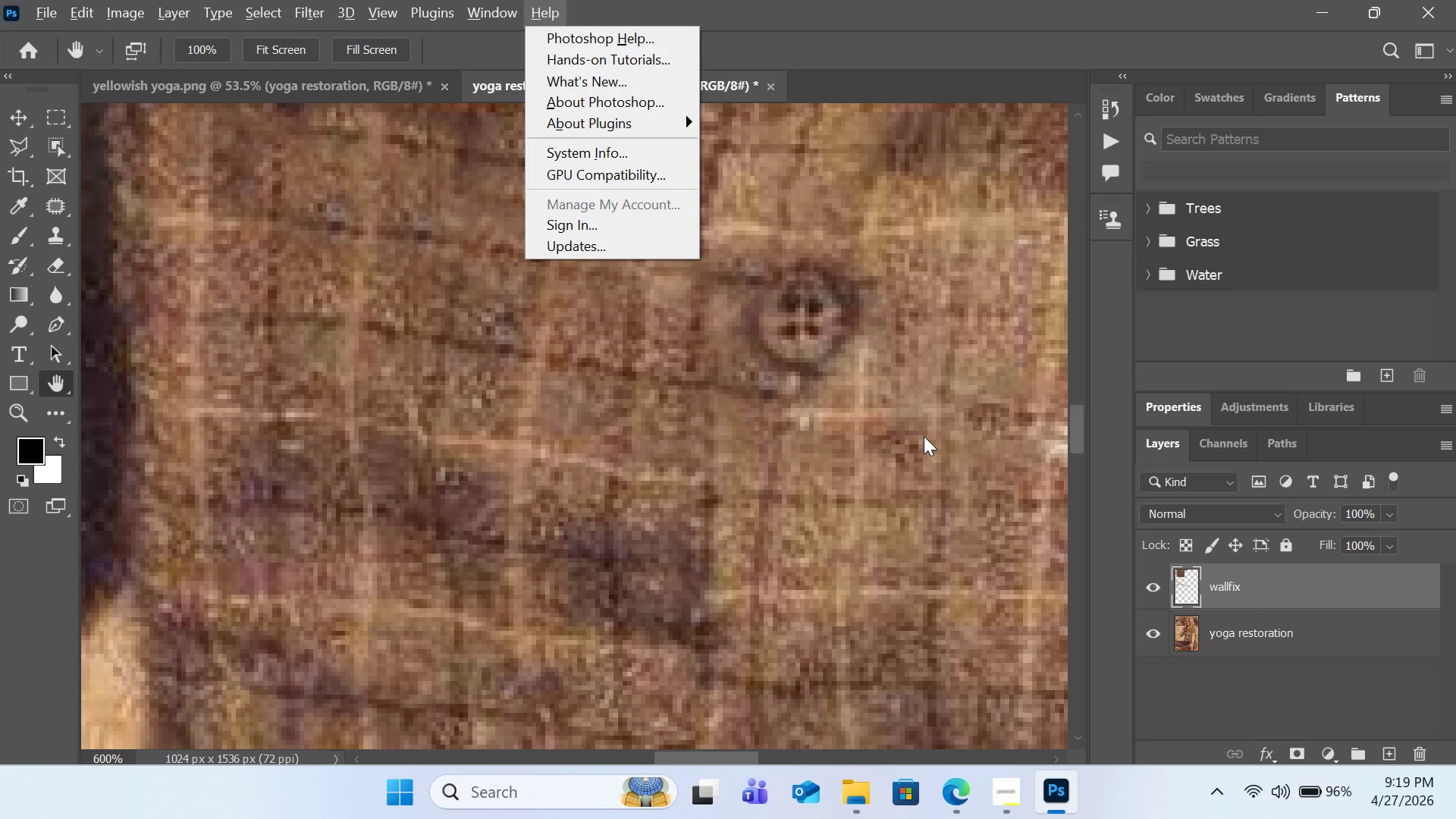 
type(hh)
 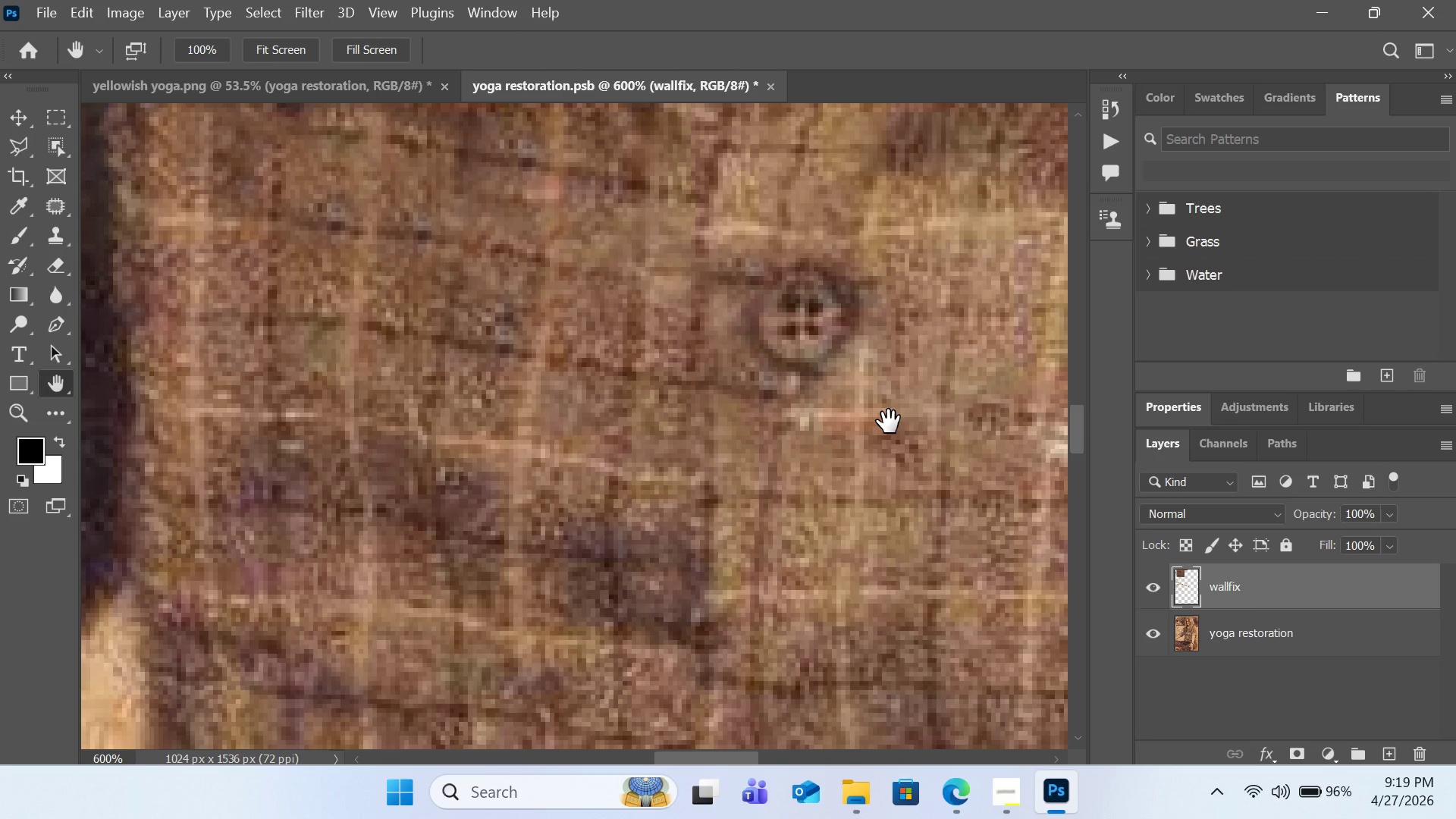 
hold_key(key=H, duration=1.5)
 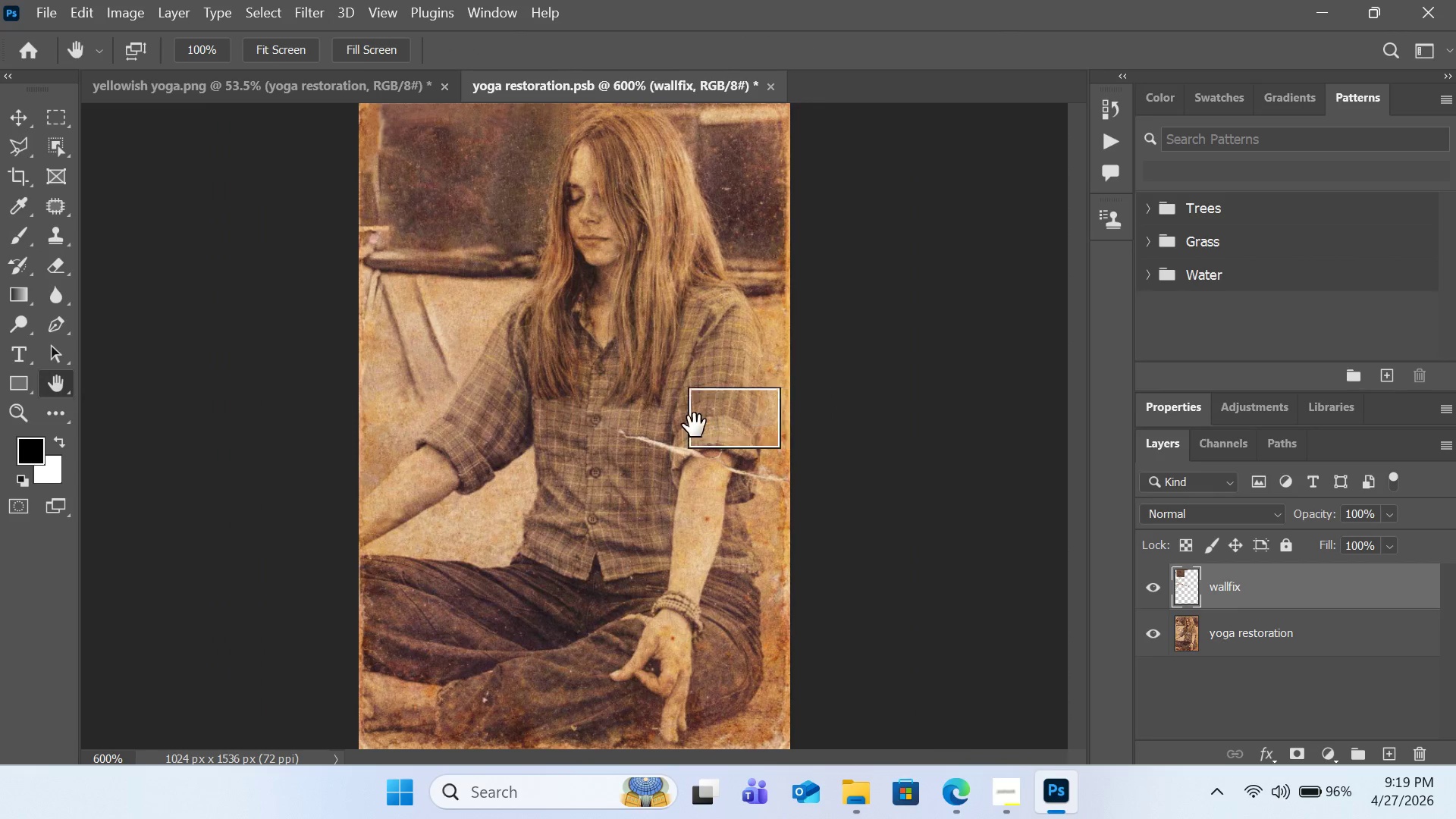 
left_click_drag(start_coordinate=[924, 384], to_coordinate=[688, 439])
 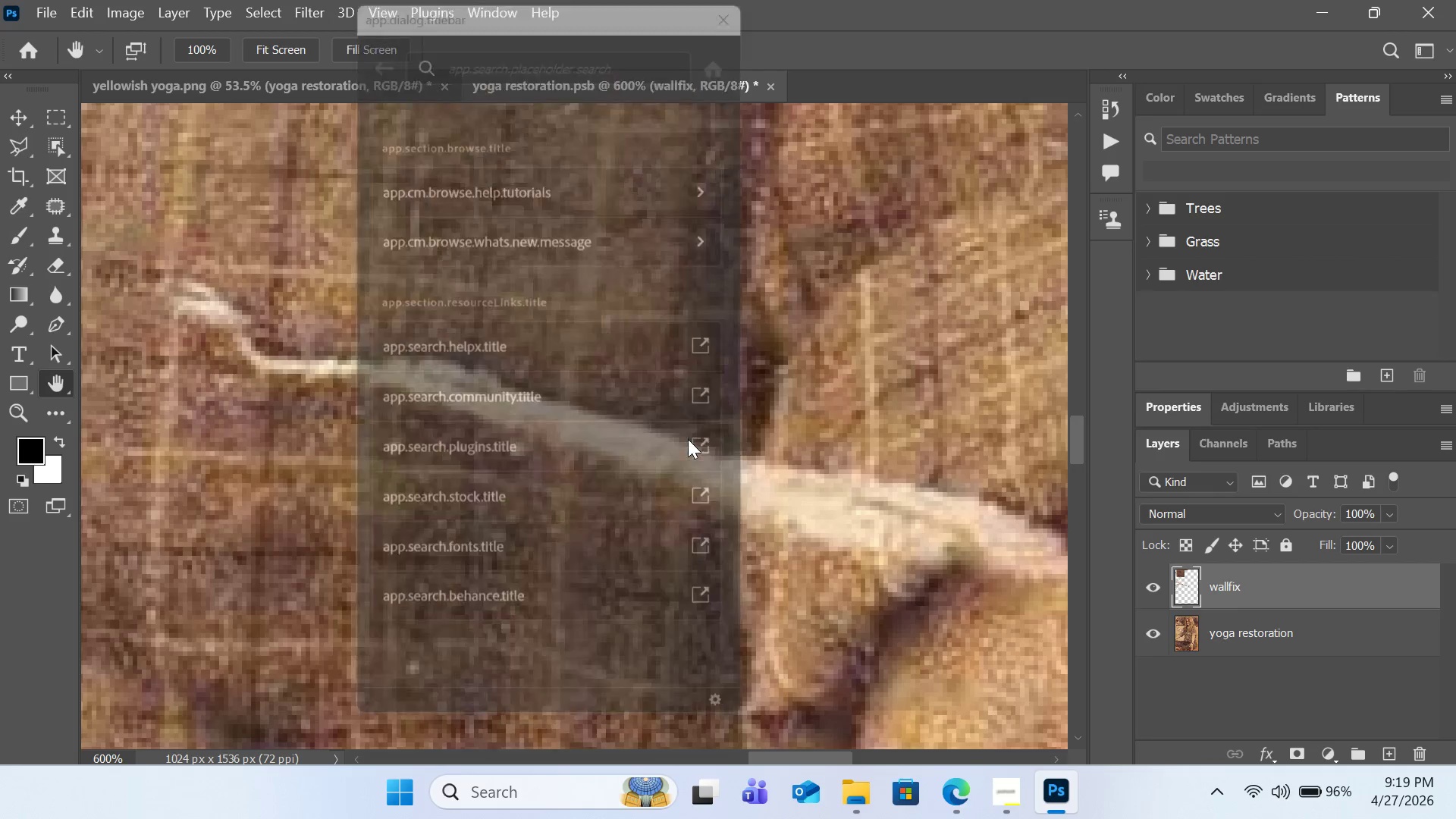 
hold_key(key=H, duration=1.51)
 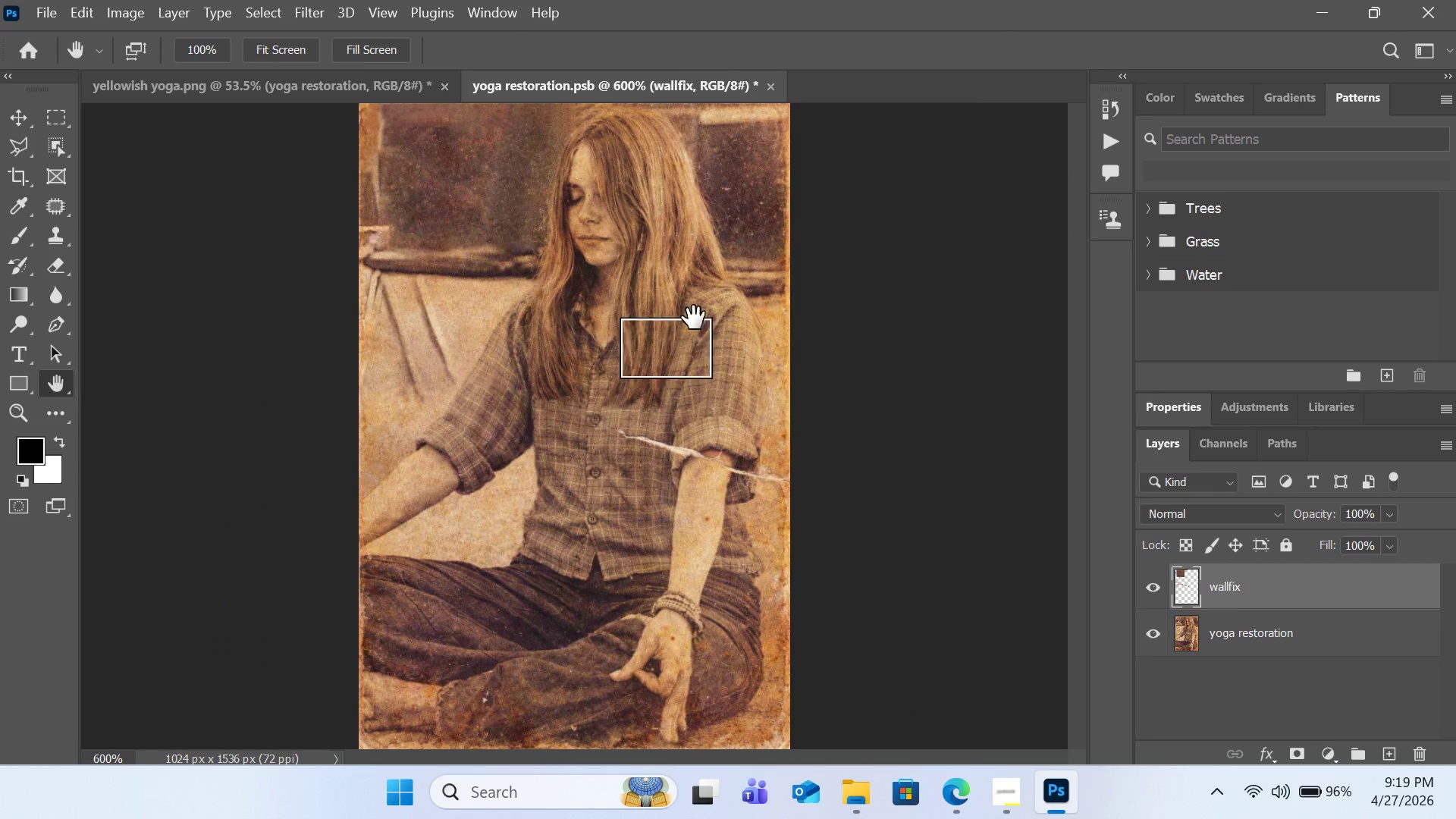 
hold_key(key=H, duration=1.5)
 